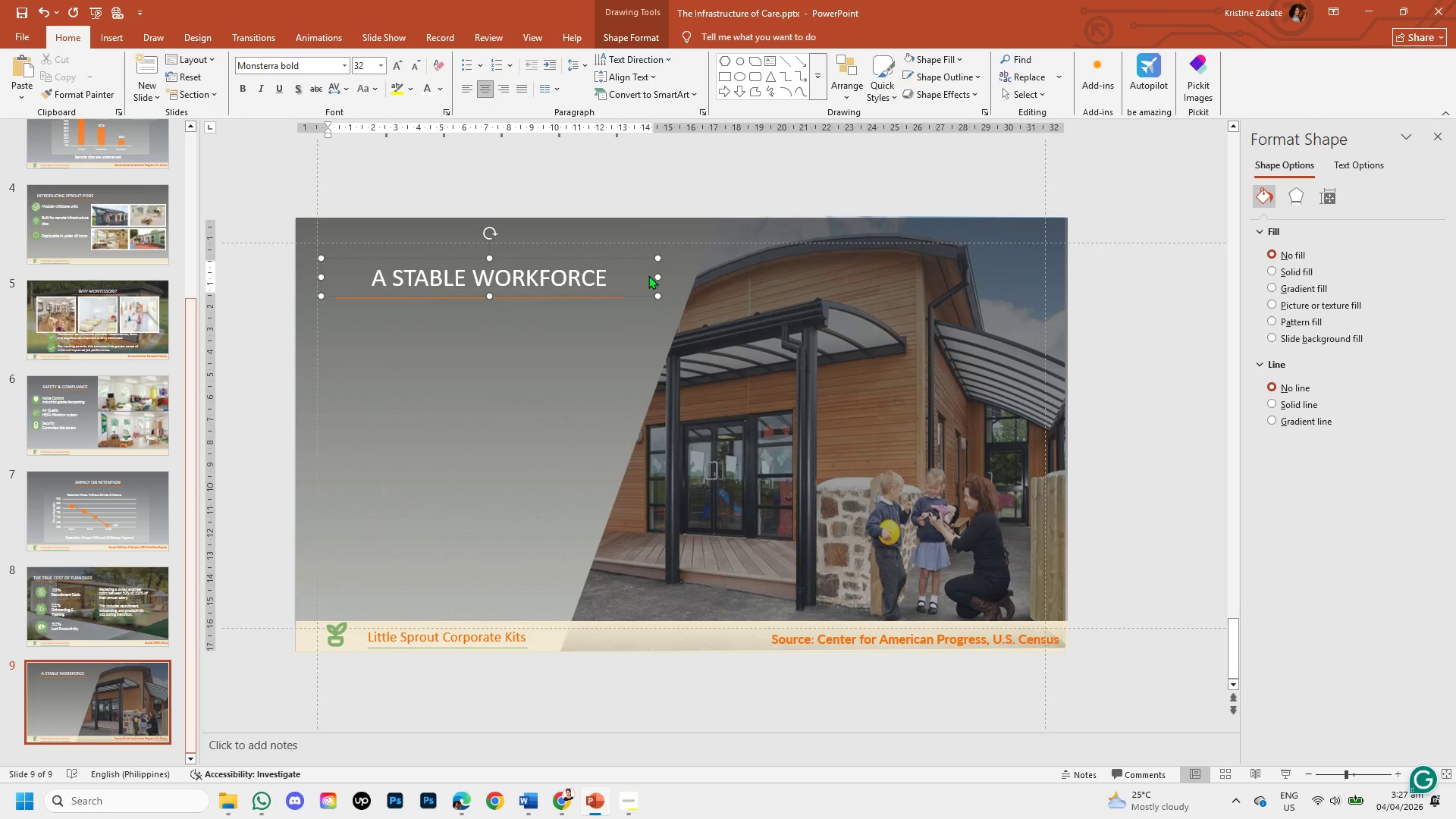 
left_click([463, 89])
 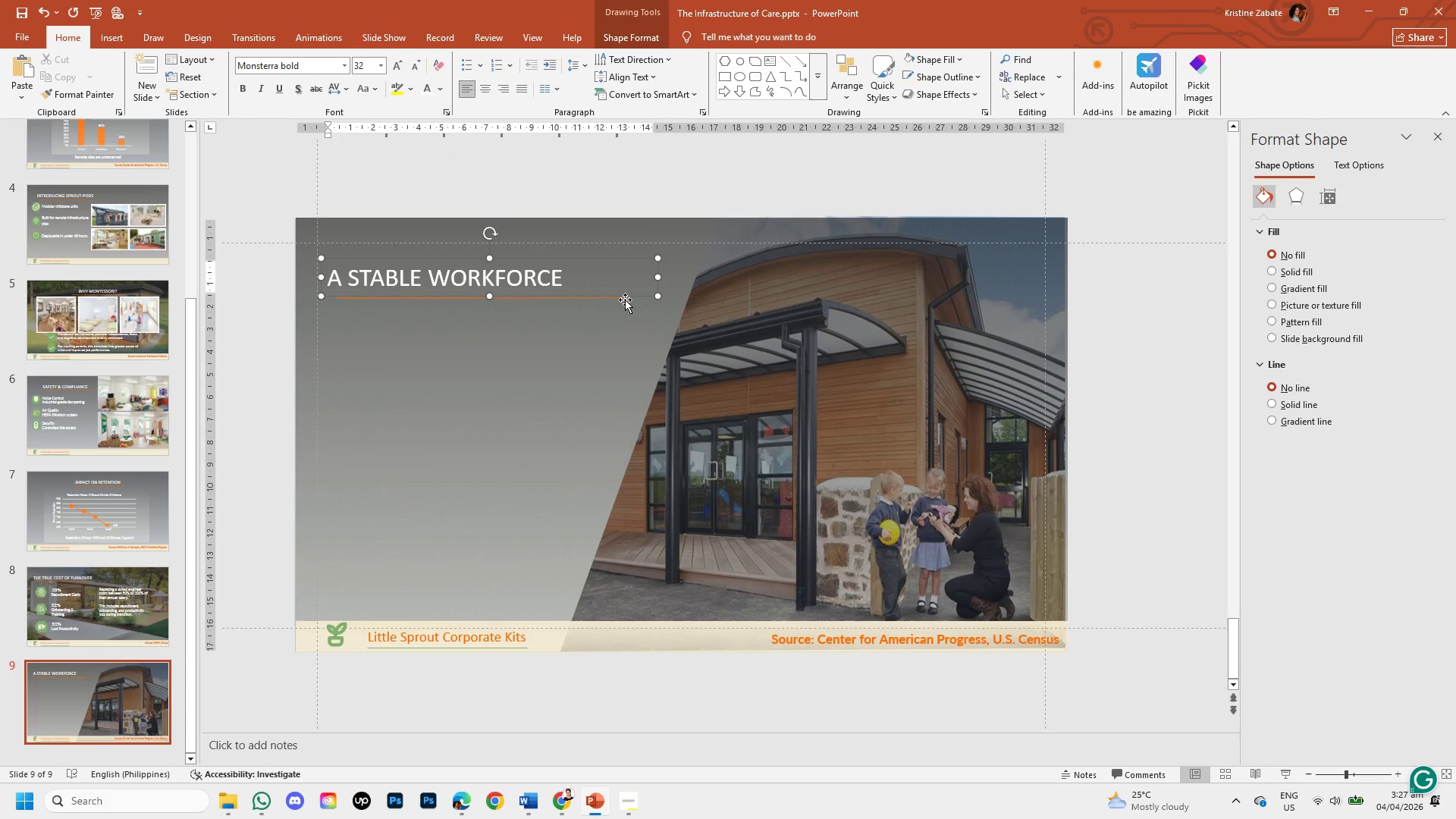 
left_click_drag(start_coordinate=[639, 296], to_coordinate=[667, 297])
 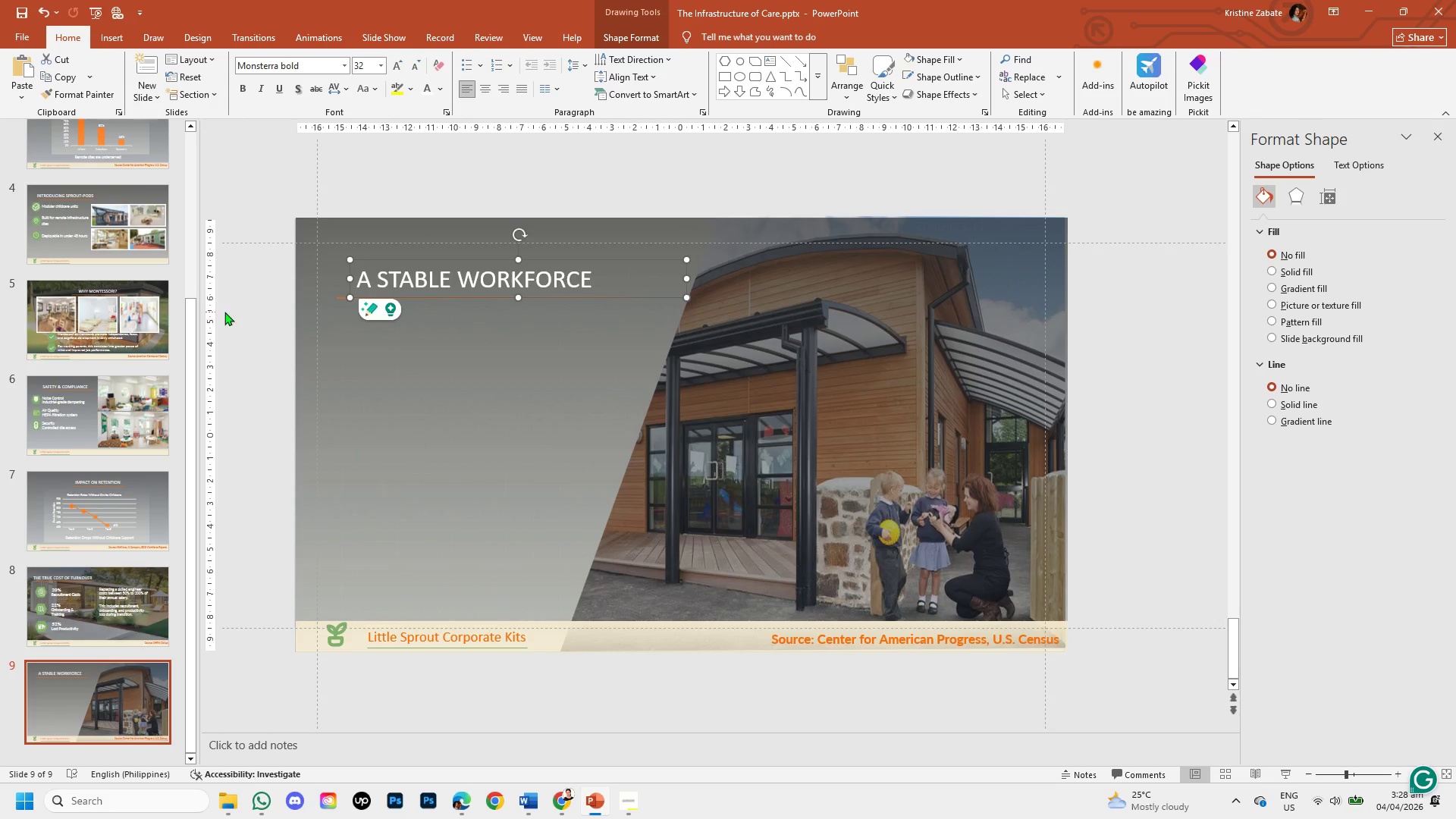 
left_click([224, 312])
 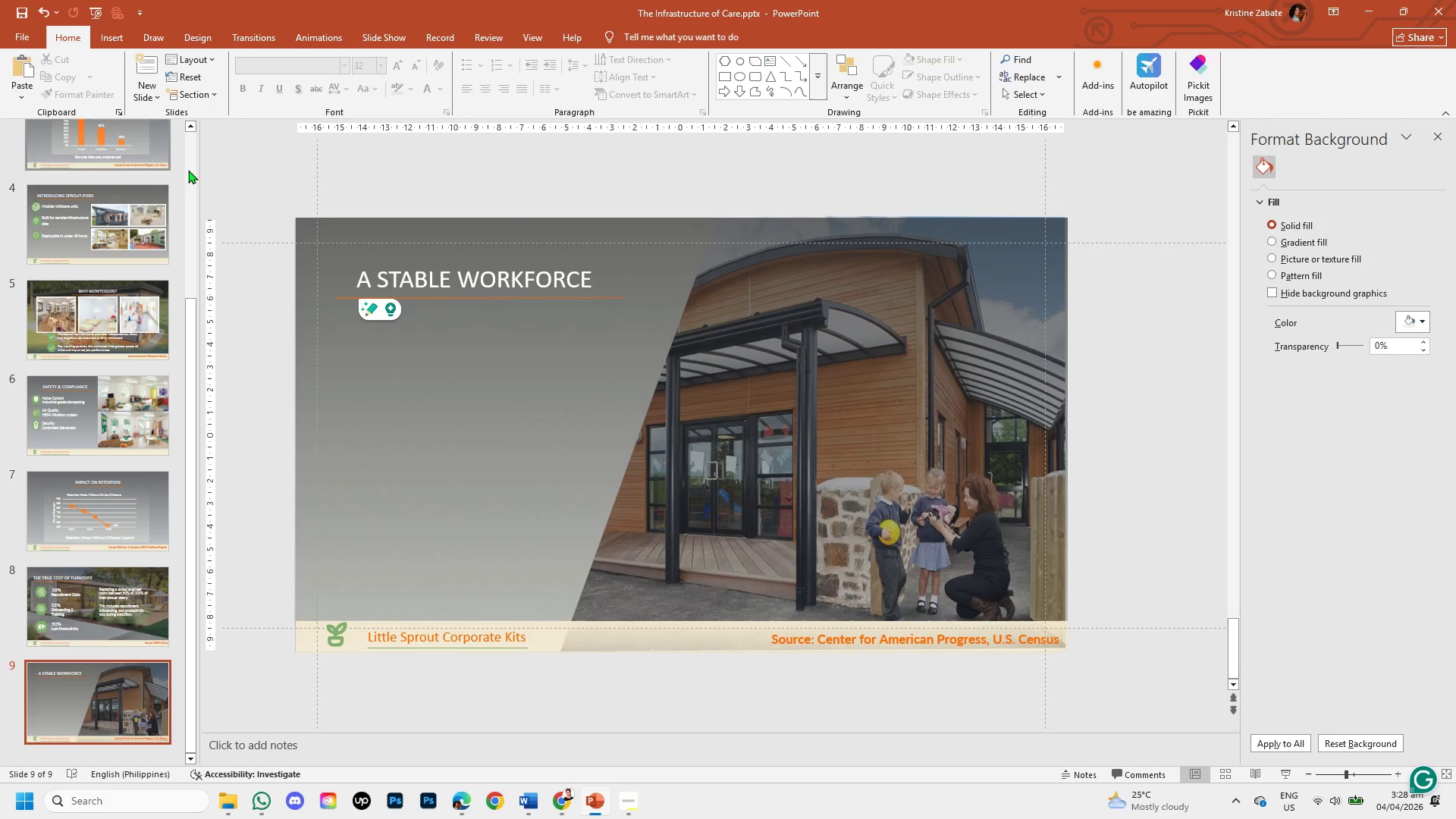 
wait(6.58)
 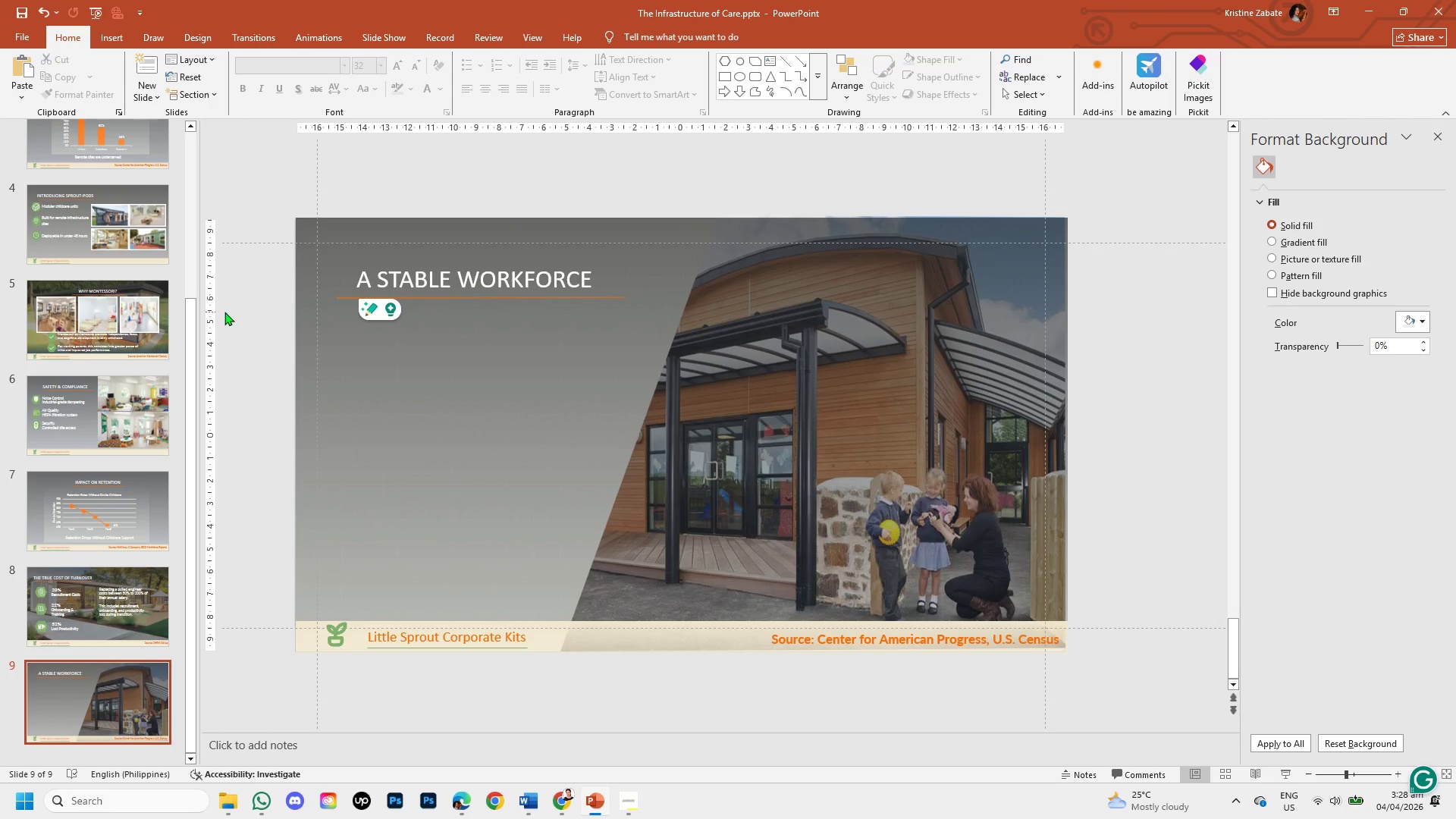 
left_click([549, 805])
 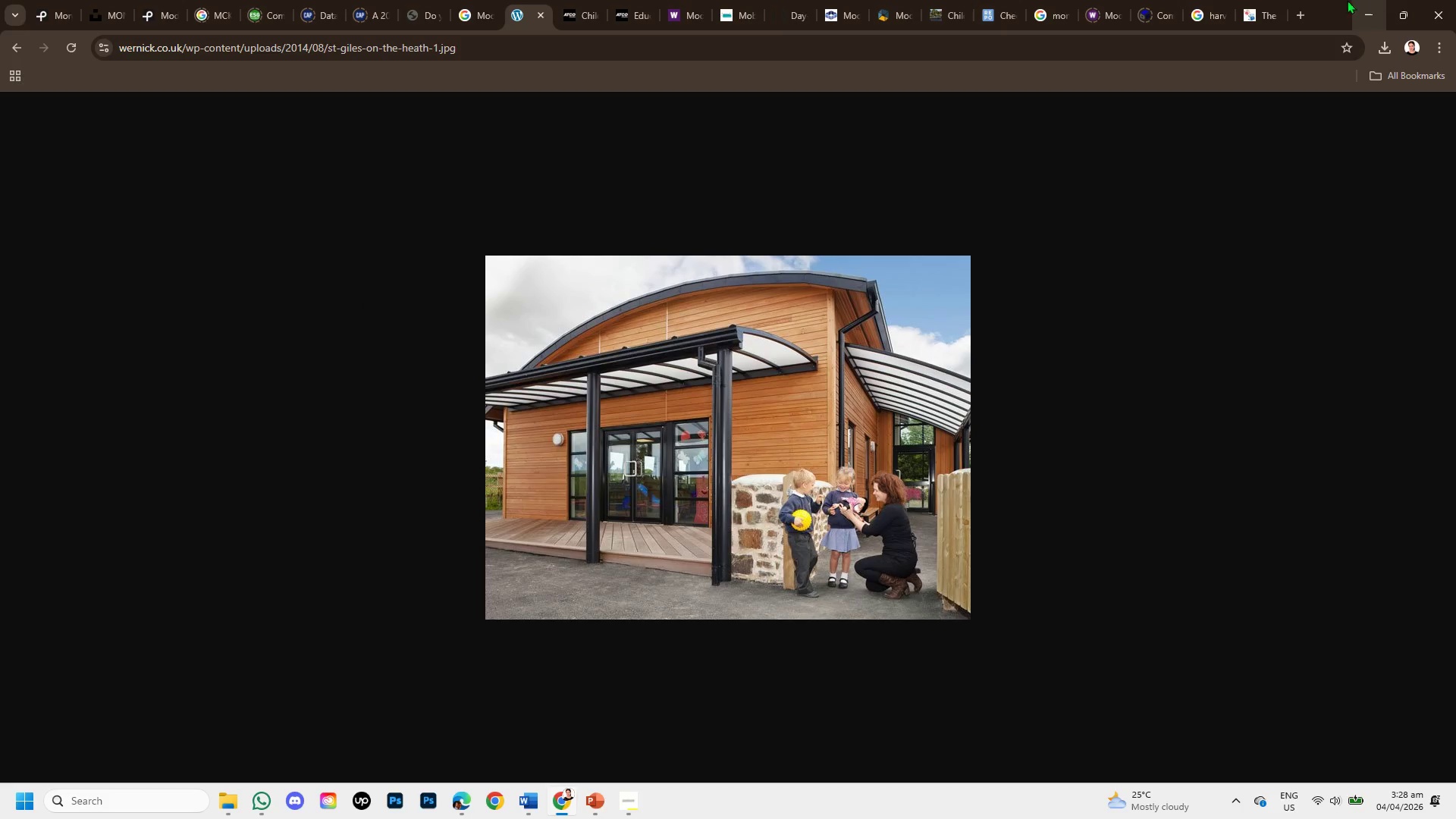 
left_click([1272, 0])
 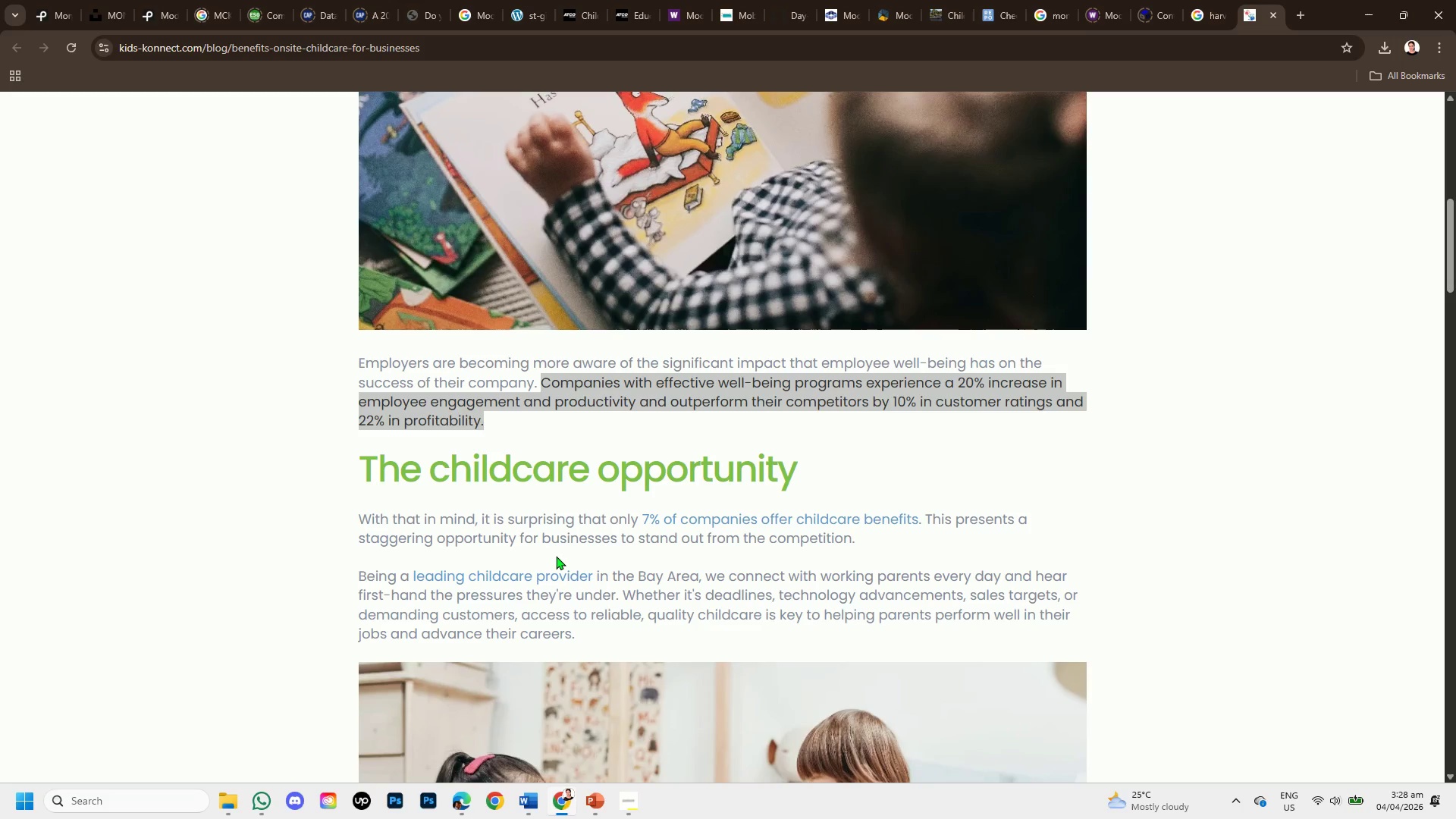 
scroll: coordinate [556, 556], scroll_direction: down, amount: 1.0
 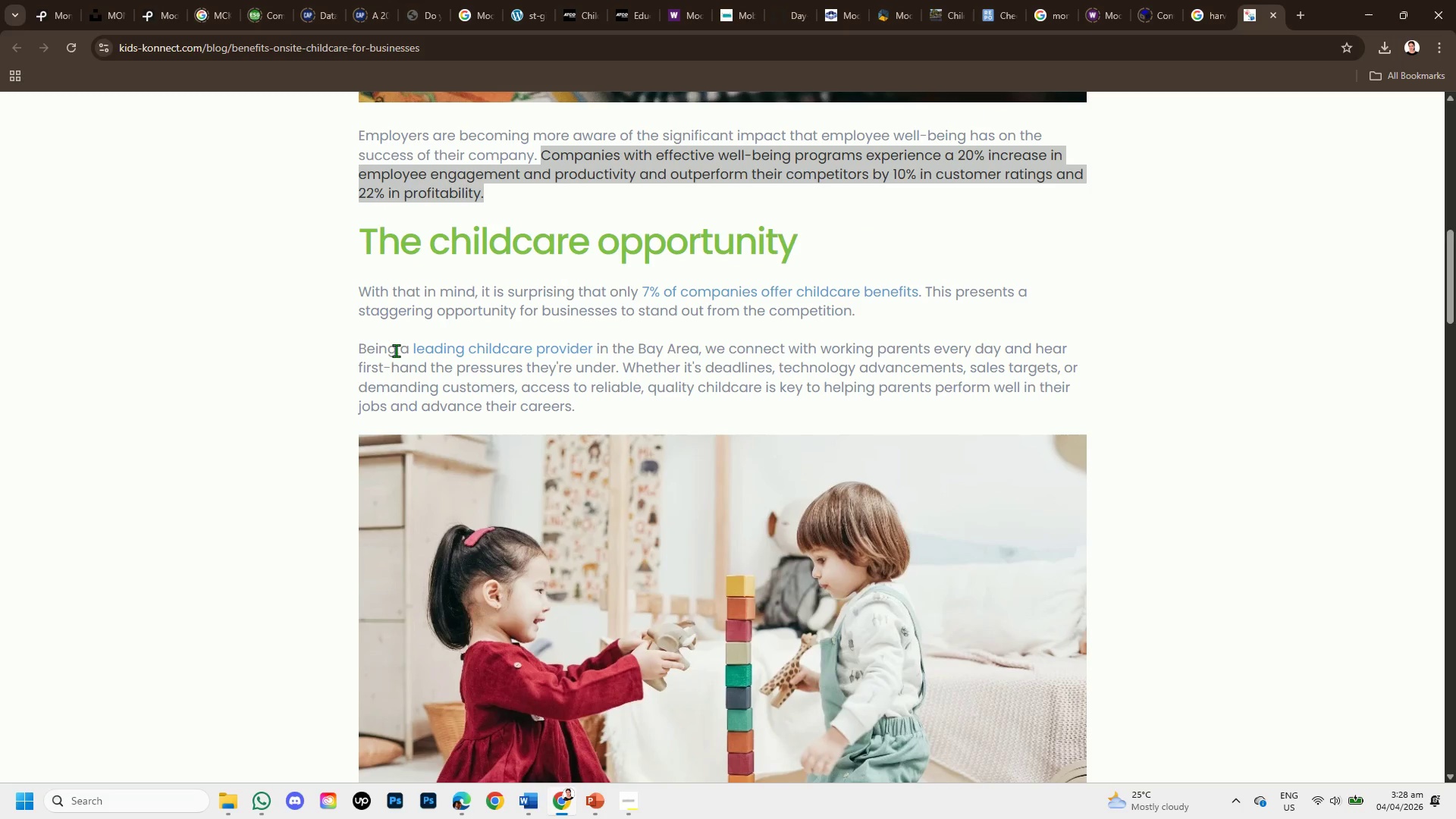 
left_click_drag(start_coordinate=[396, 350], to_coordinate=[541, 425])
 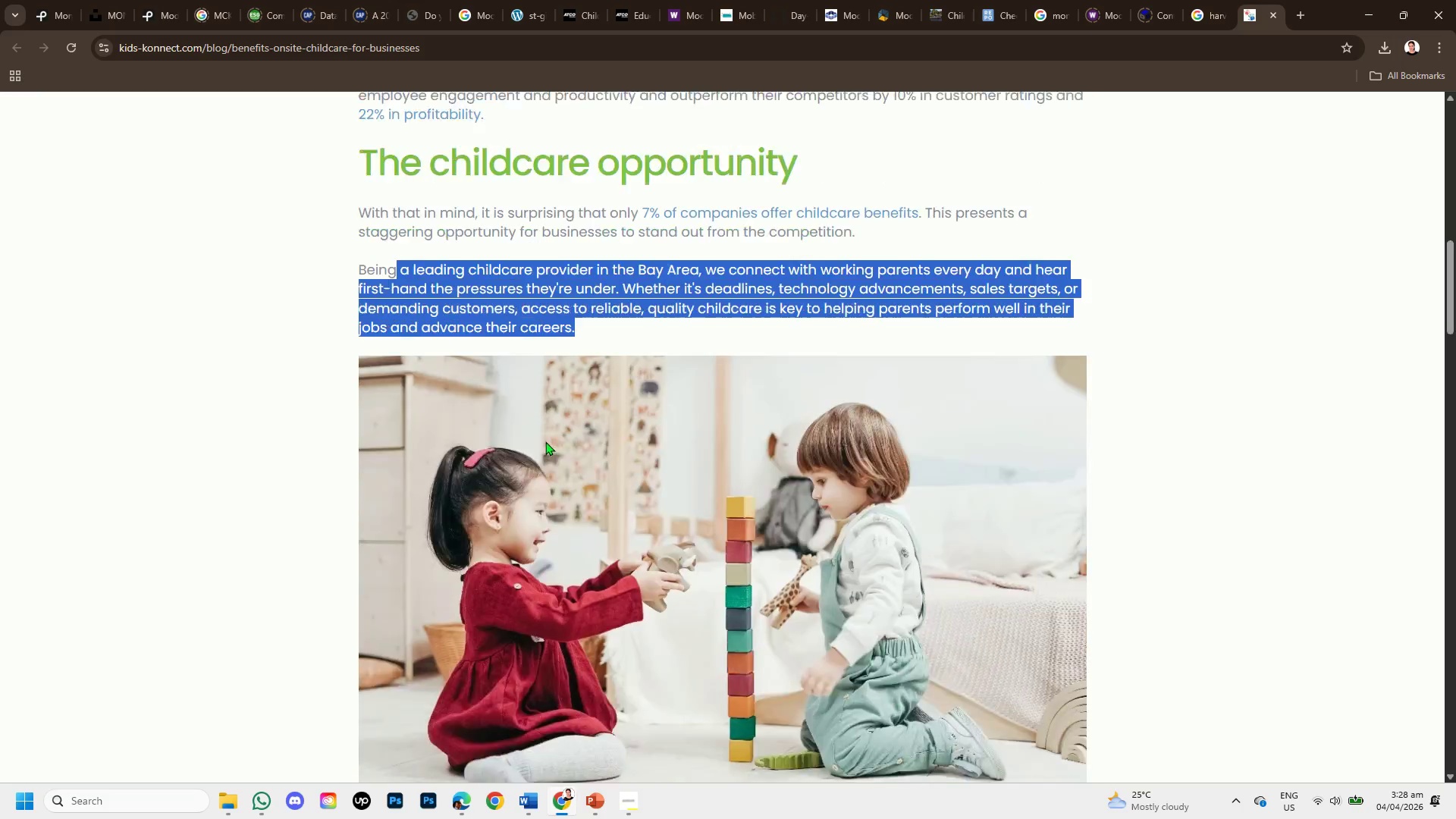 
scroll: coordinate [553, 447], scroll_direction: down, amount: 3.0
 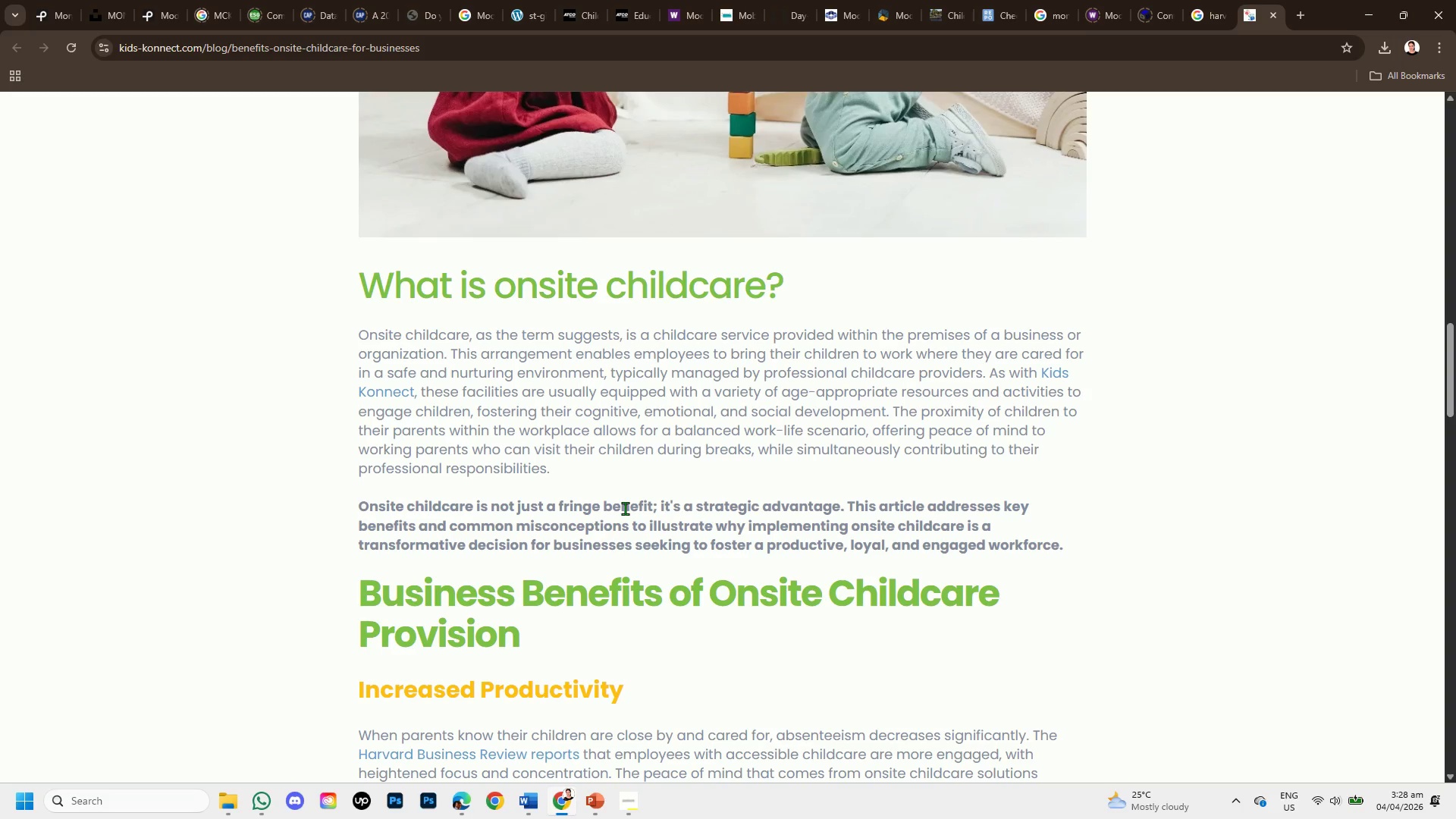 
scroll: coordinate [625, 508], scroll_direction: up, amount: 9.0
 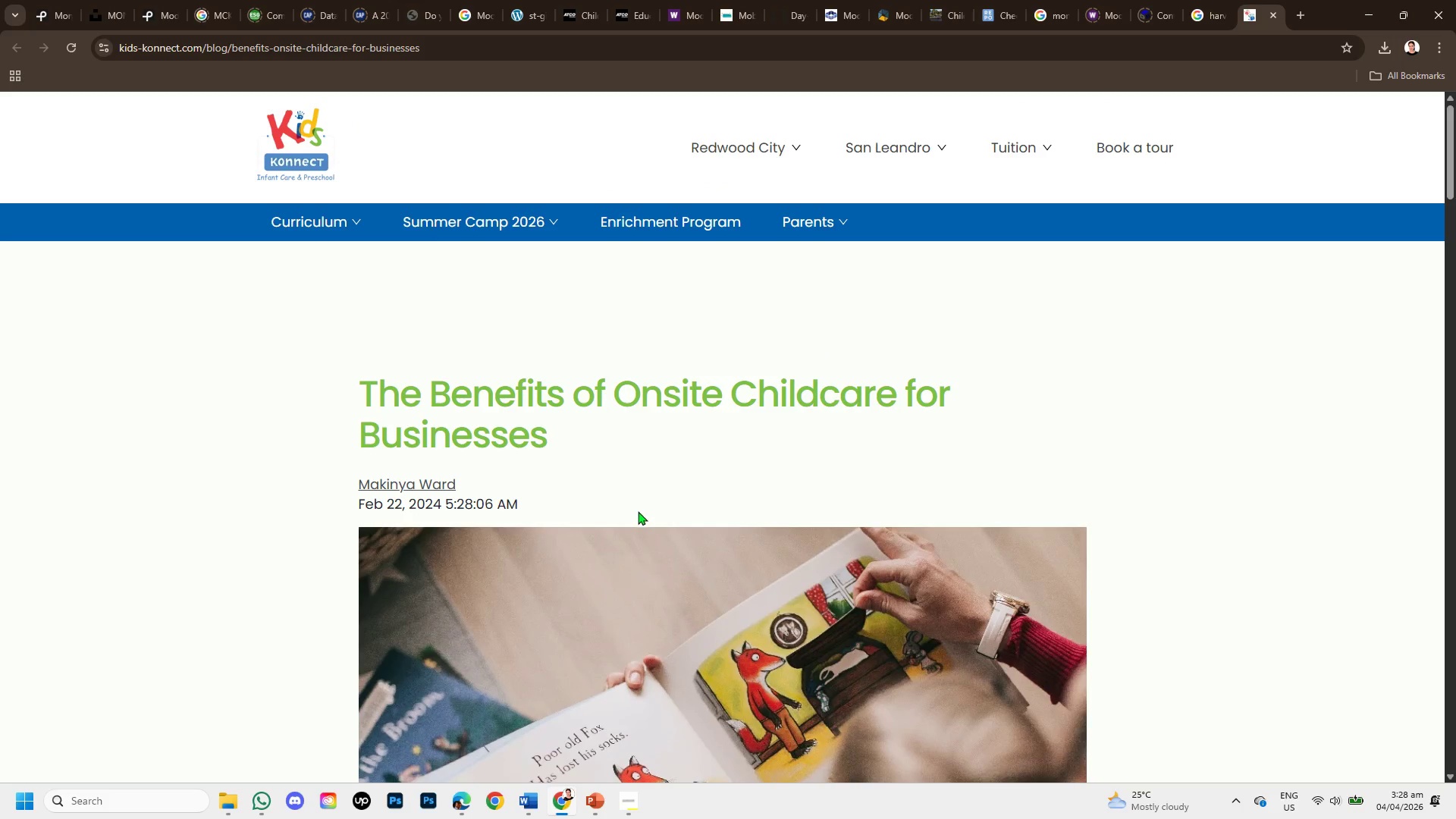 
scroll: coordinate [642, 515], scroll_direction: down, amount: 1.0
 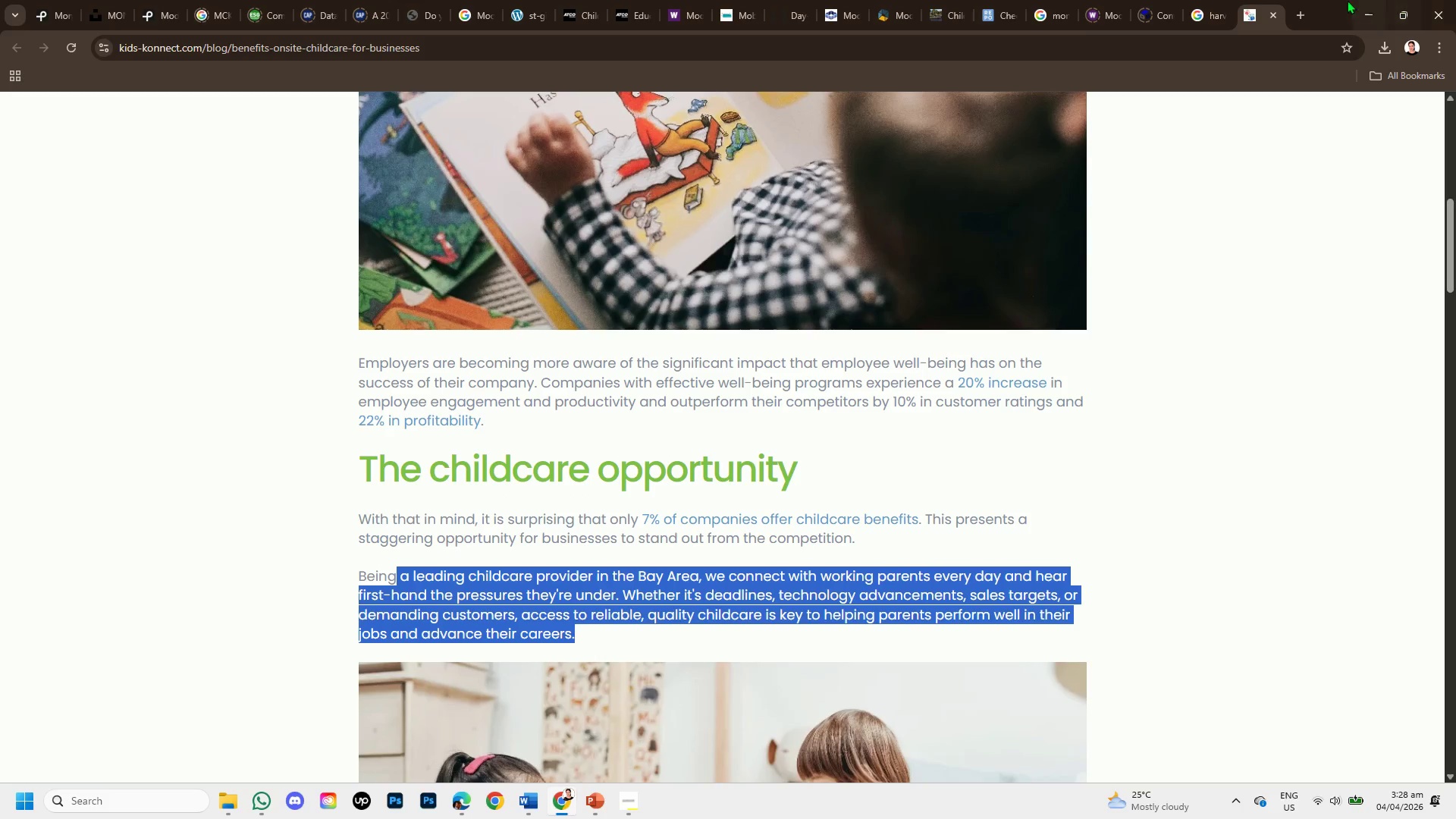 
left_click([1201, 24])
 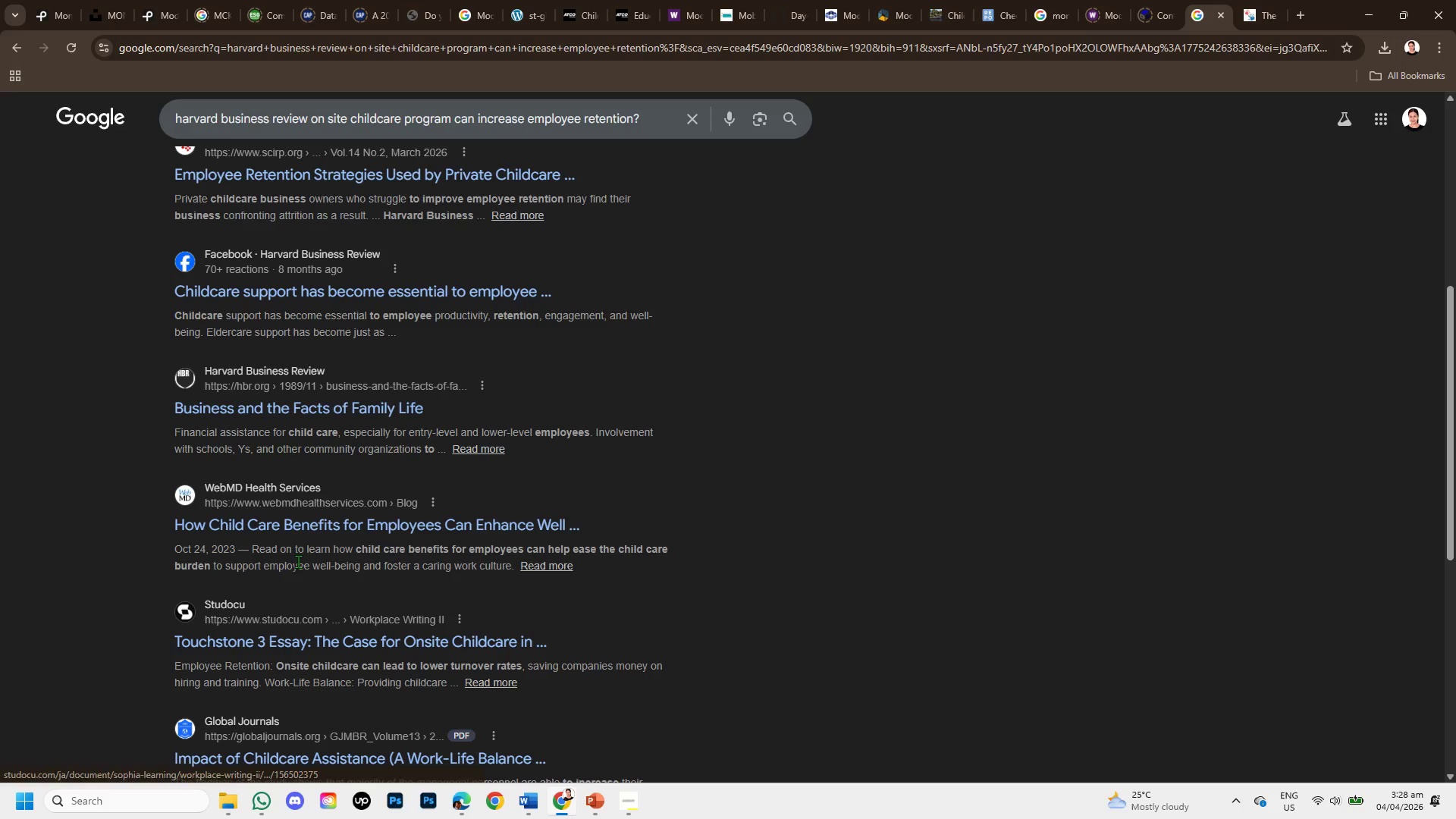 
right_click([318, 529])
 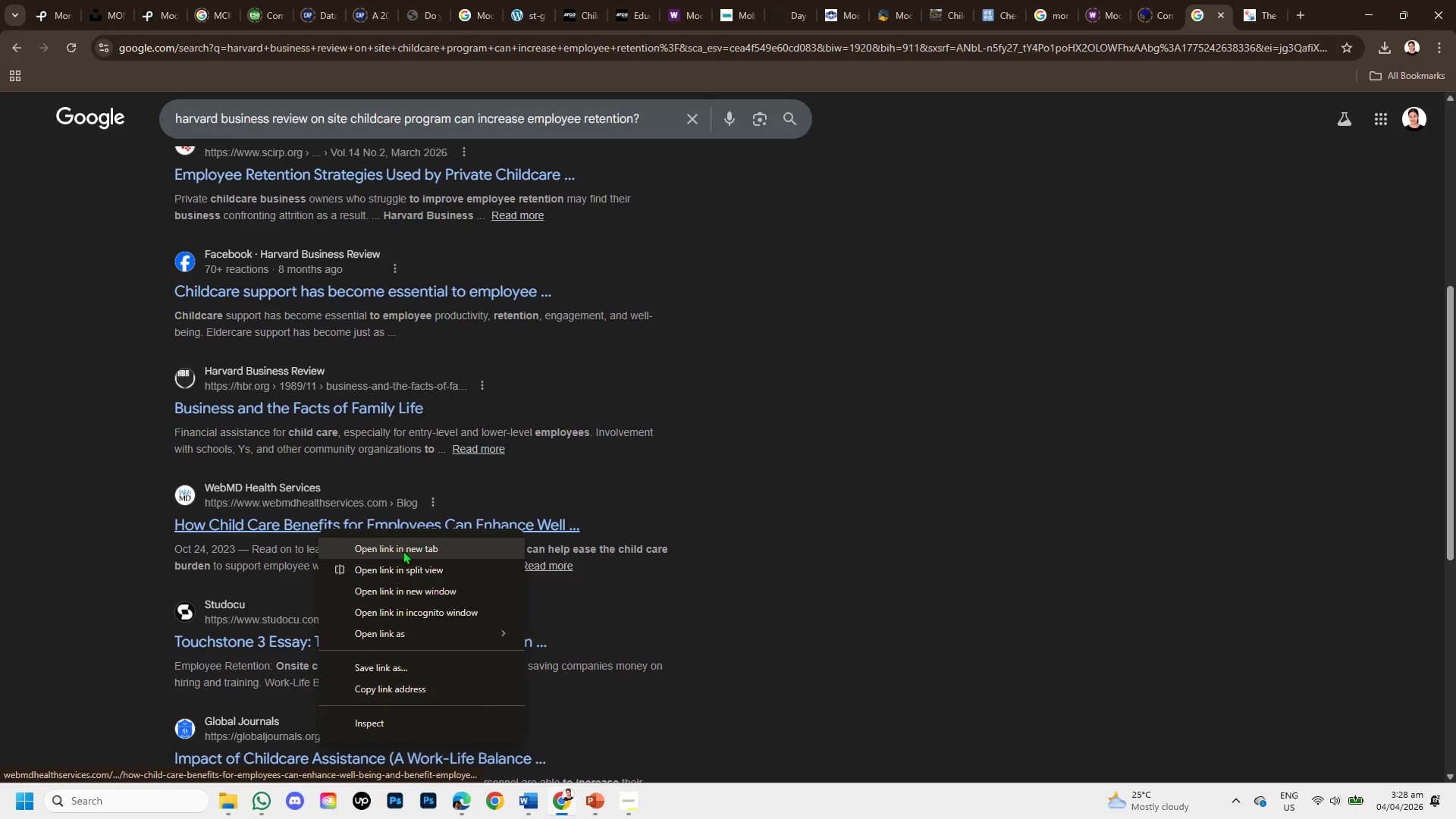 
left_click([403, 551])
 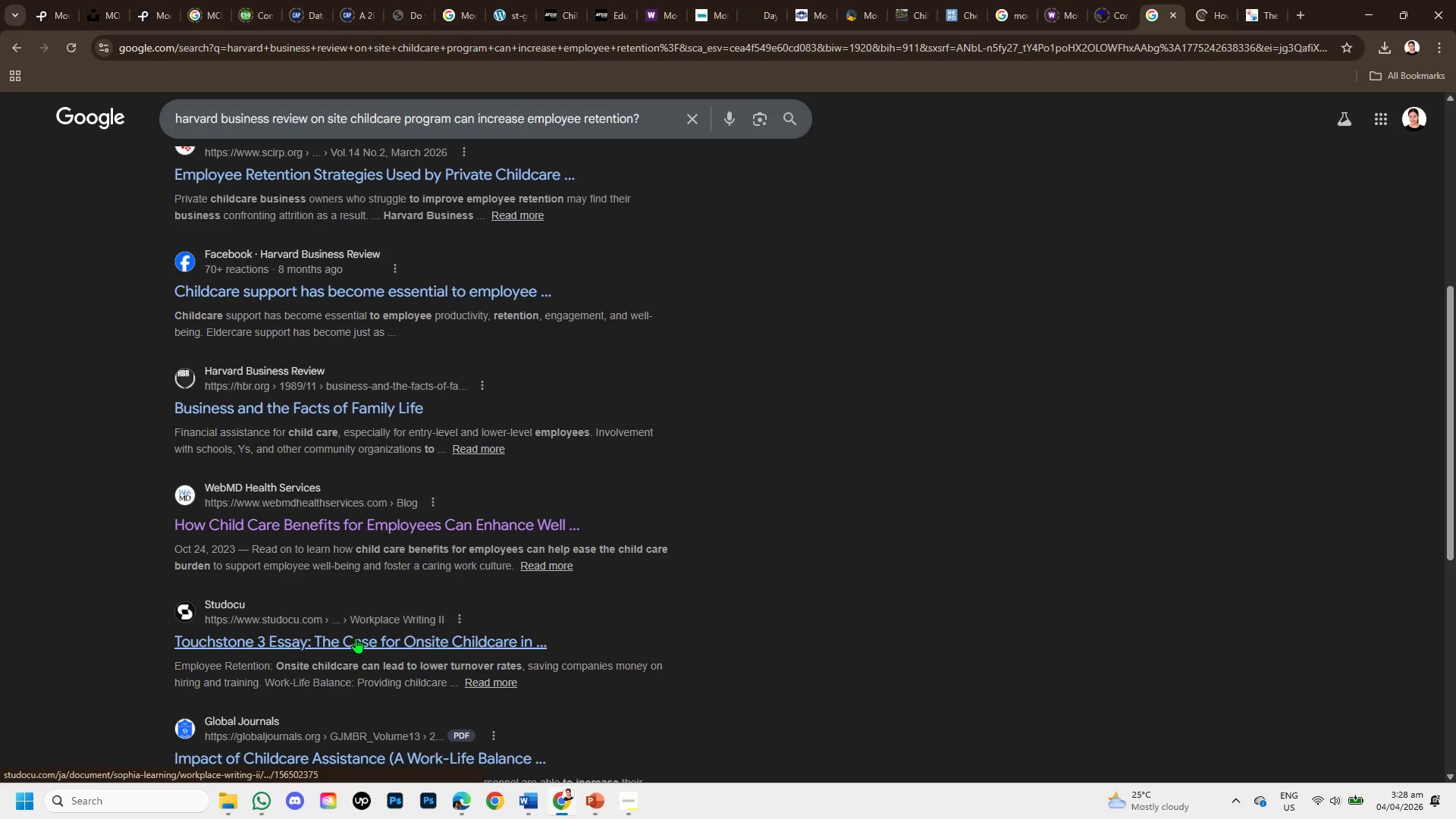 
scroll: coordinate [356, 638], scroll_direction: down, amount: 1.0
 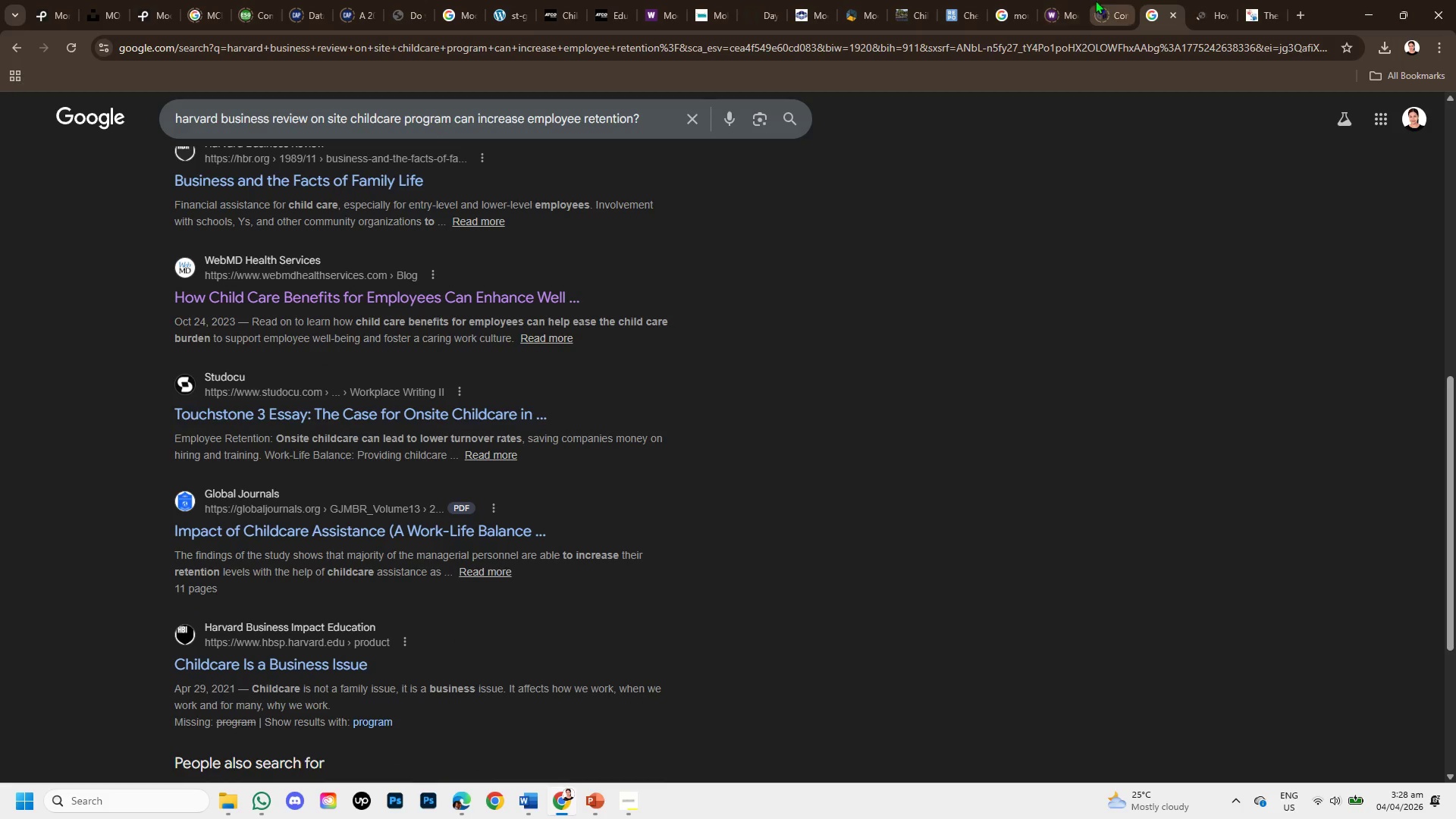 
left_click([1213, 8])
 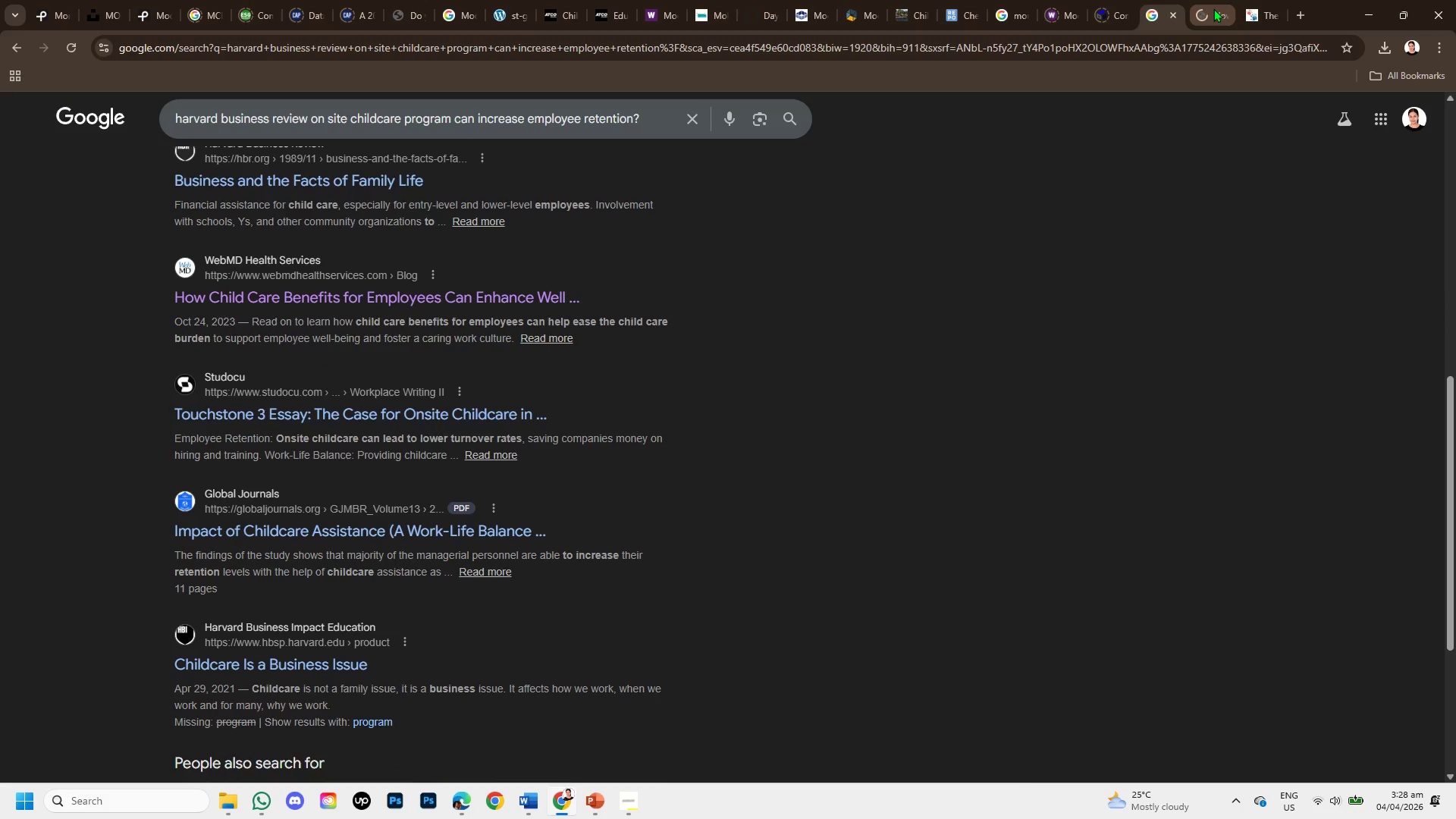 
mouse_move([1191, 39])
 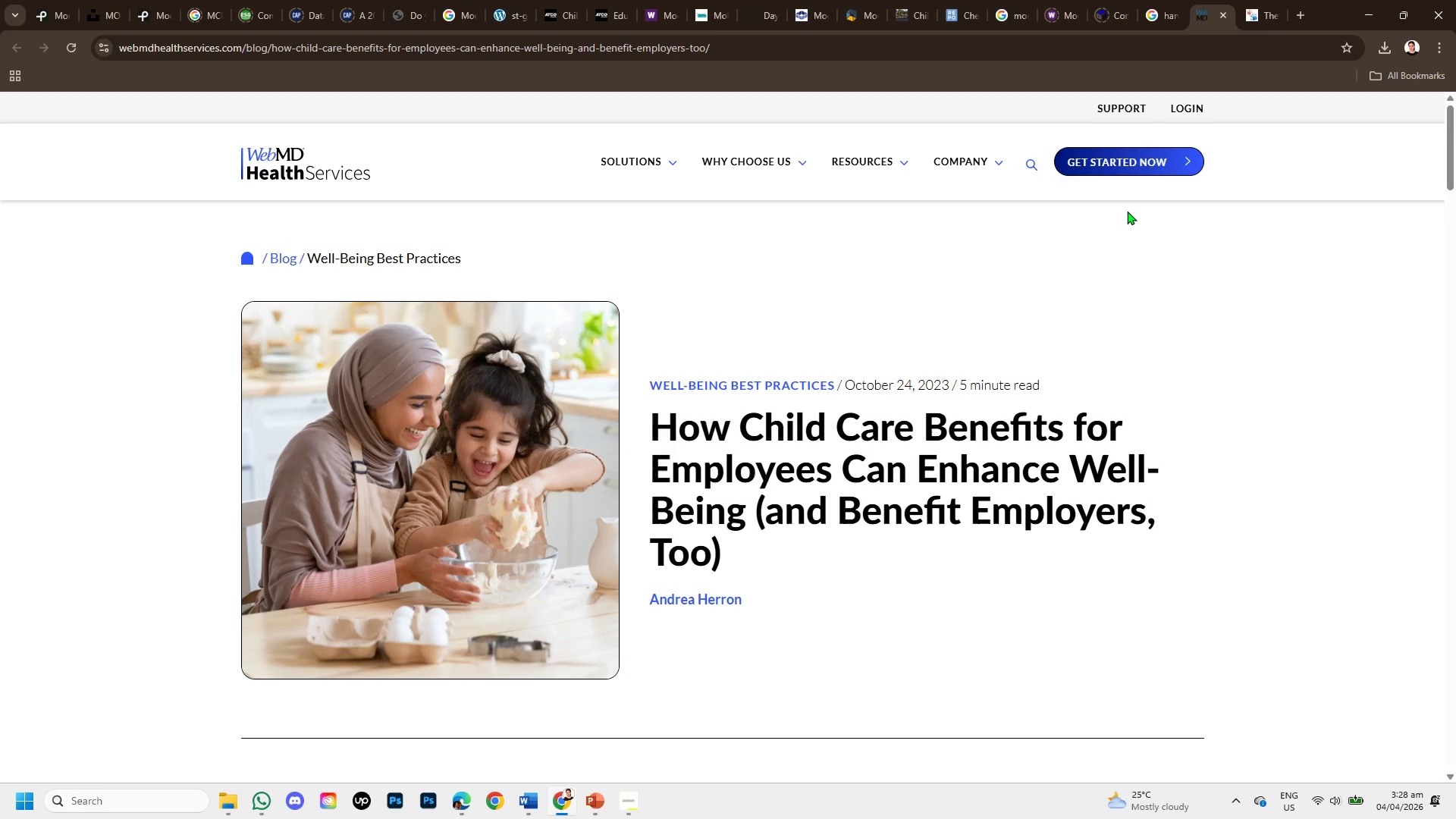 
wait(6.37)
 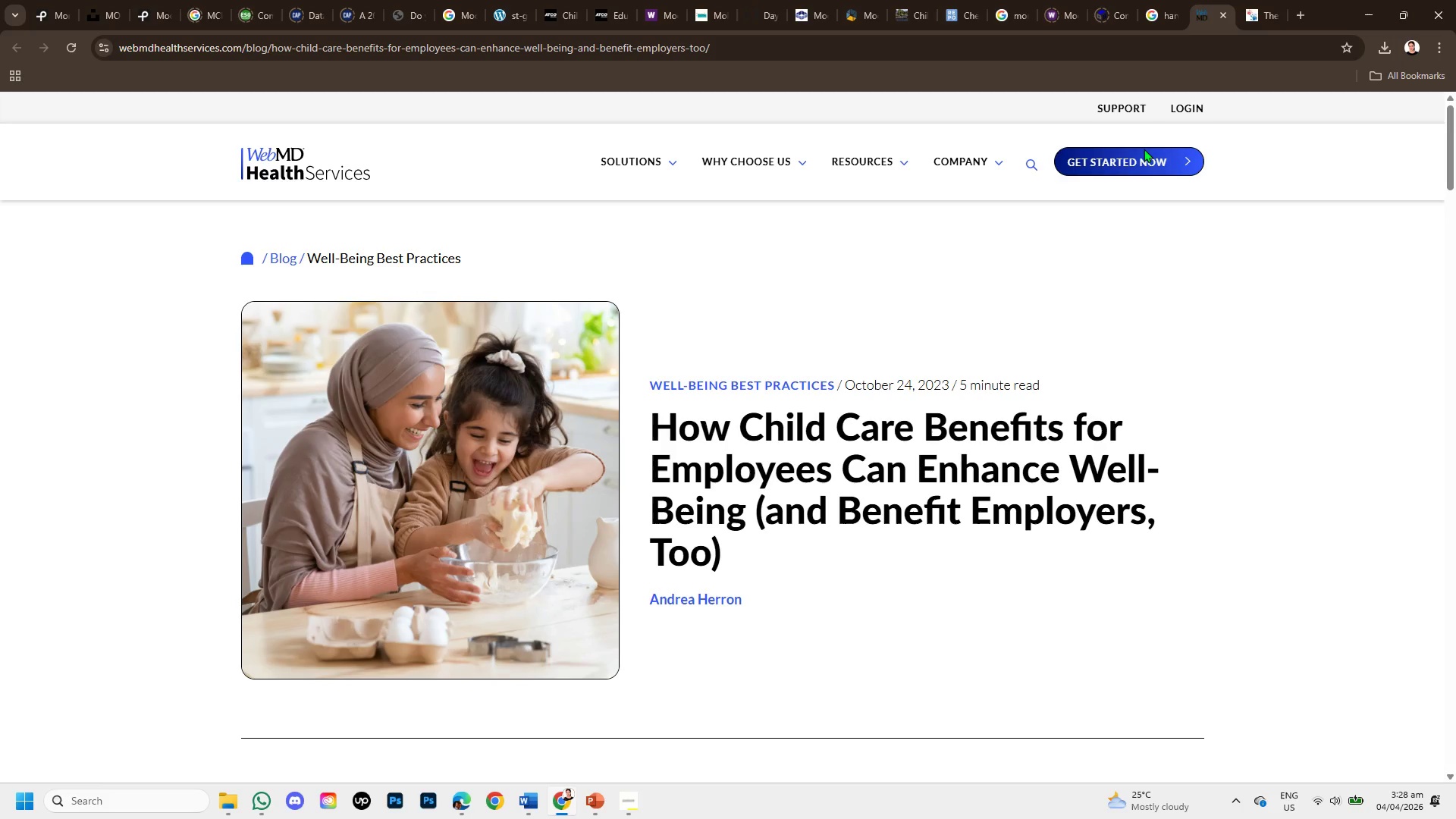 
scroll: coordinate [764, 548], scroll_direction: down, amount: 4.0
 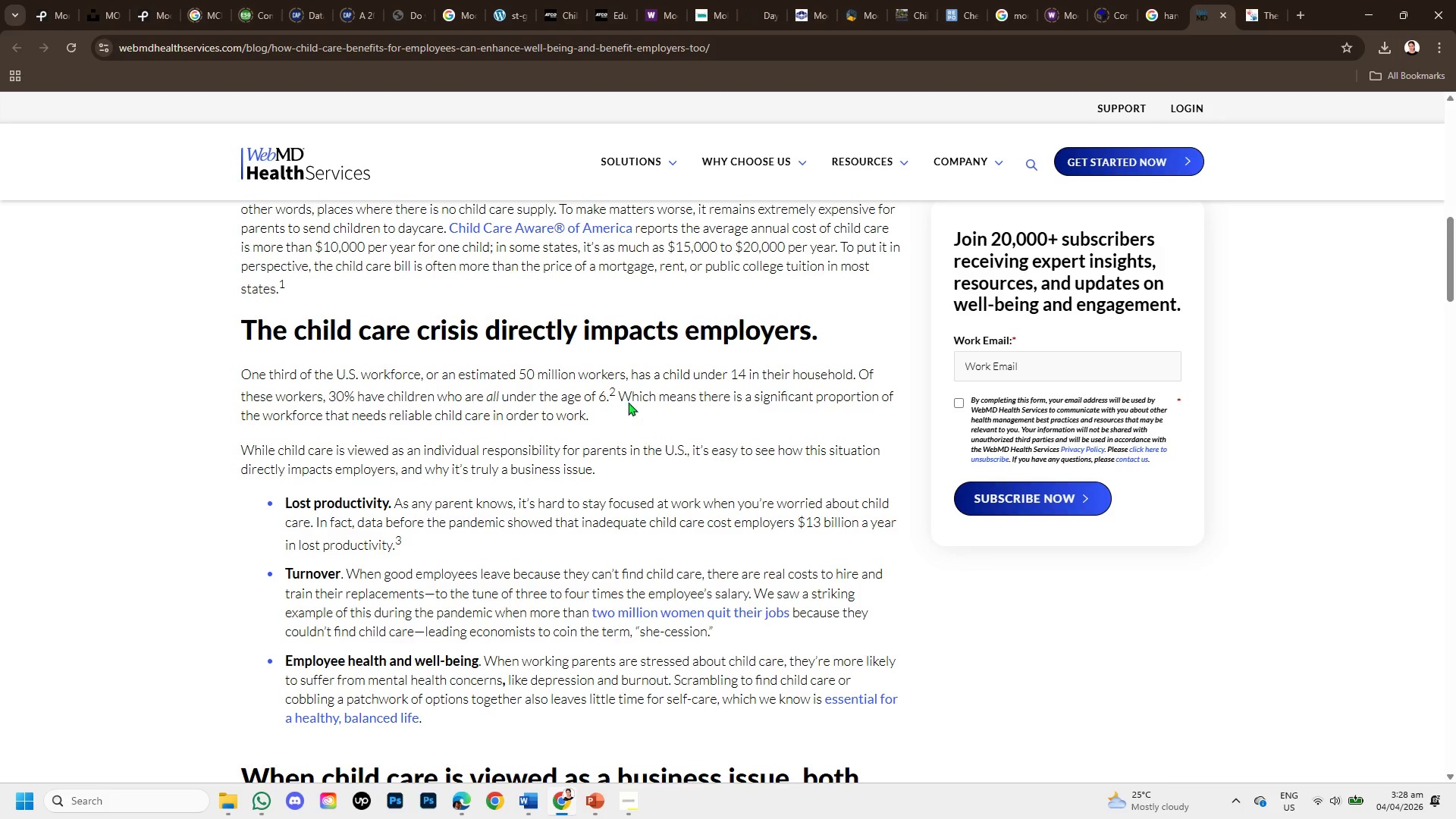 
left_click_drag(start_coordinate=[228, 375], to_coordinate=[798, 412])
 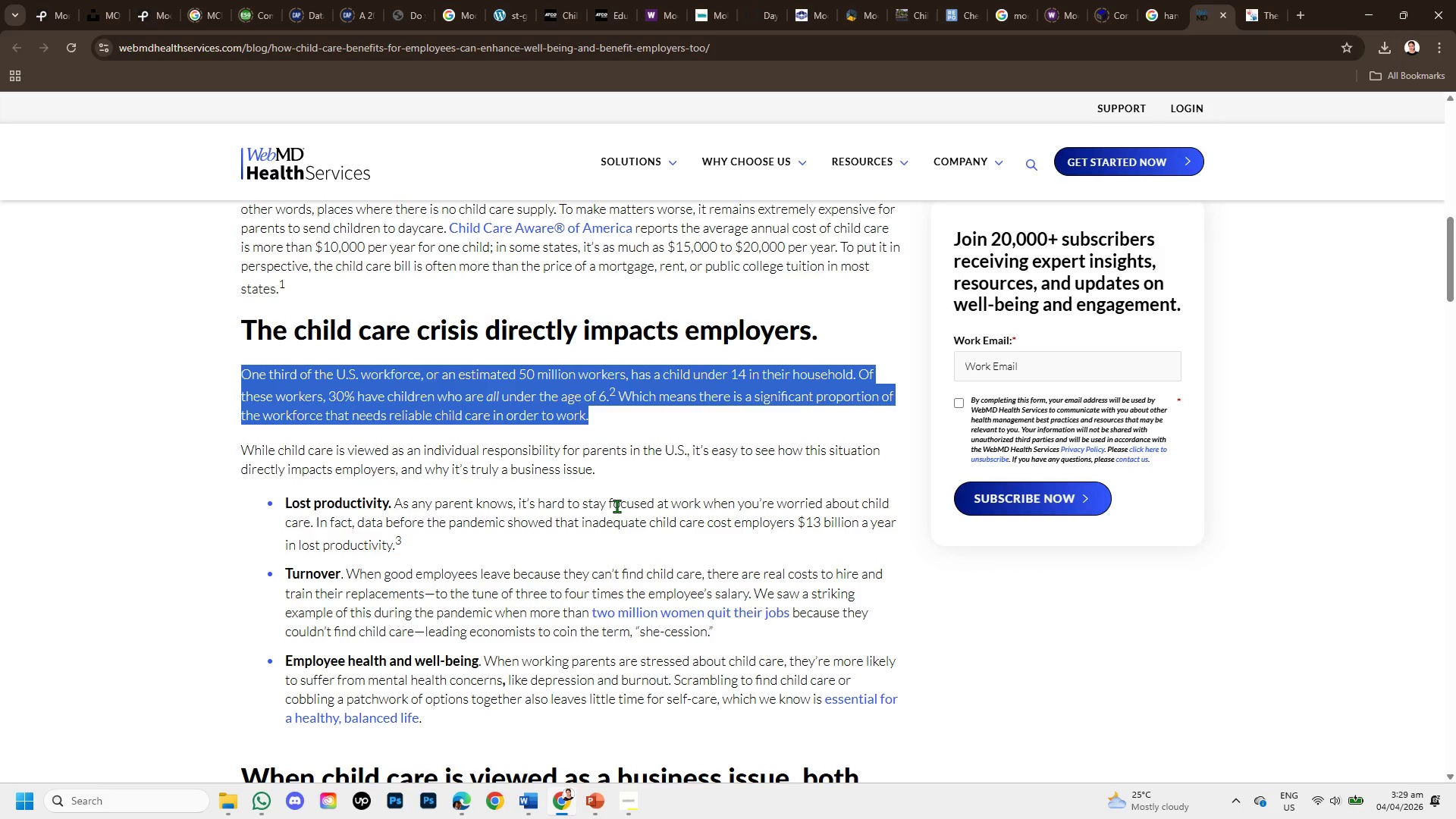 
scroll: coordinate [616, 505], scroll_direction: down, amount: 4.0
 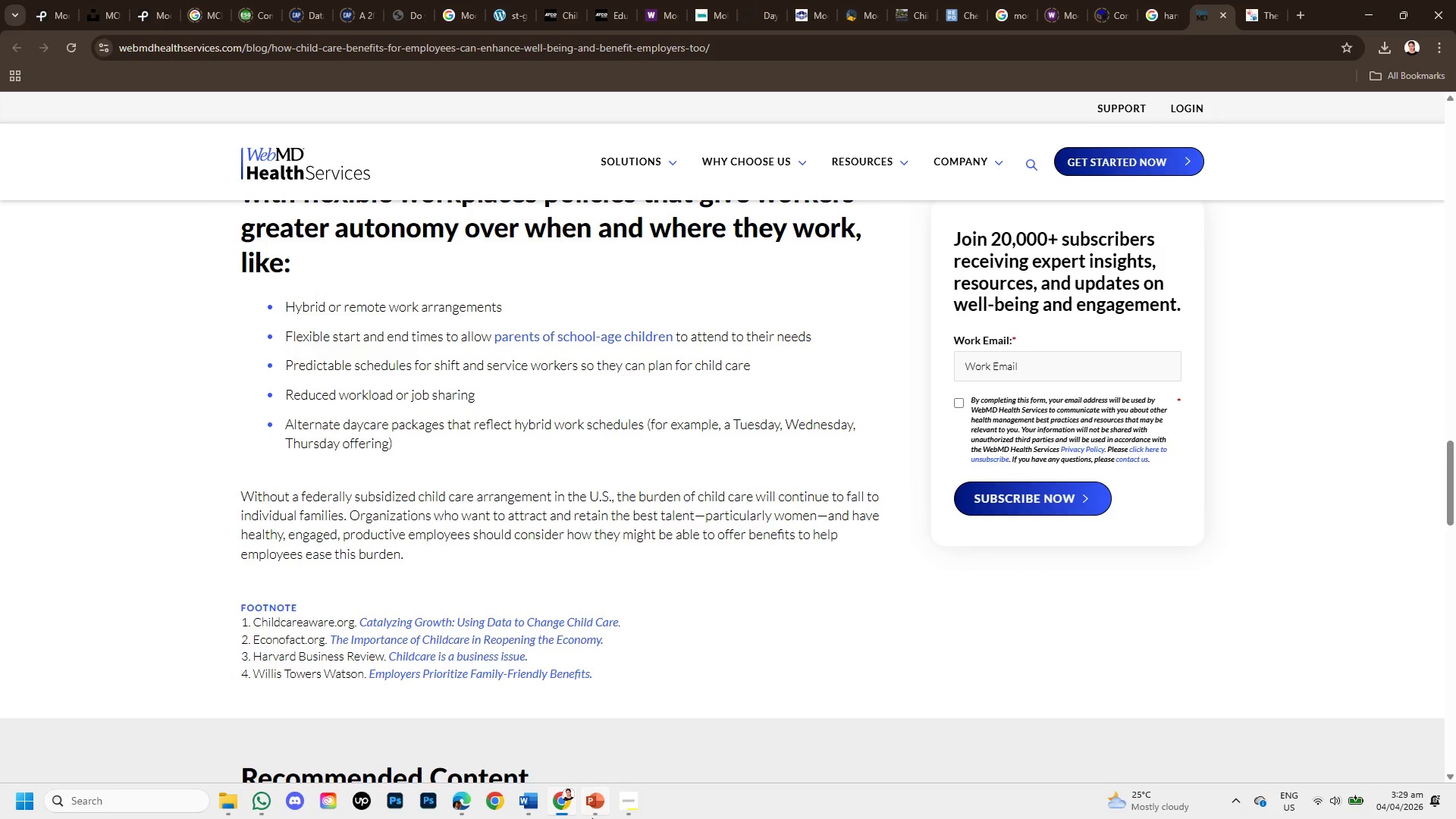 
left_click([592, 803])
 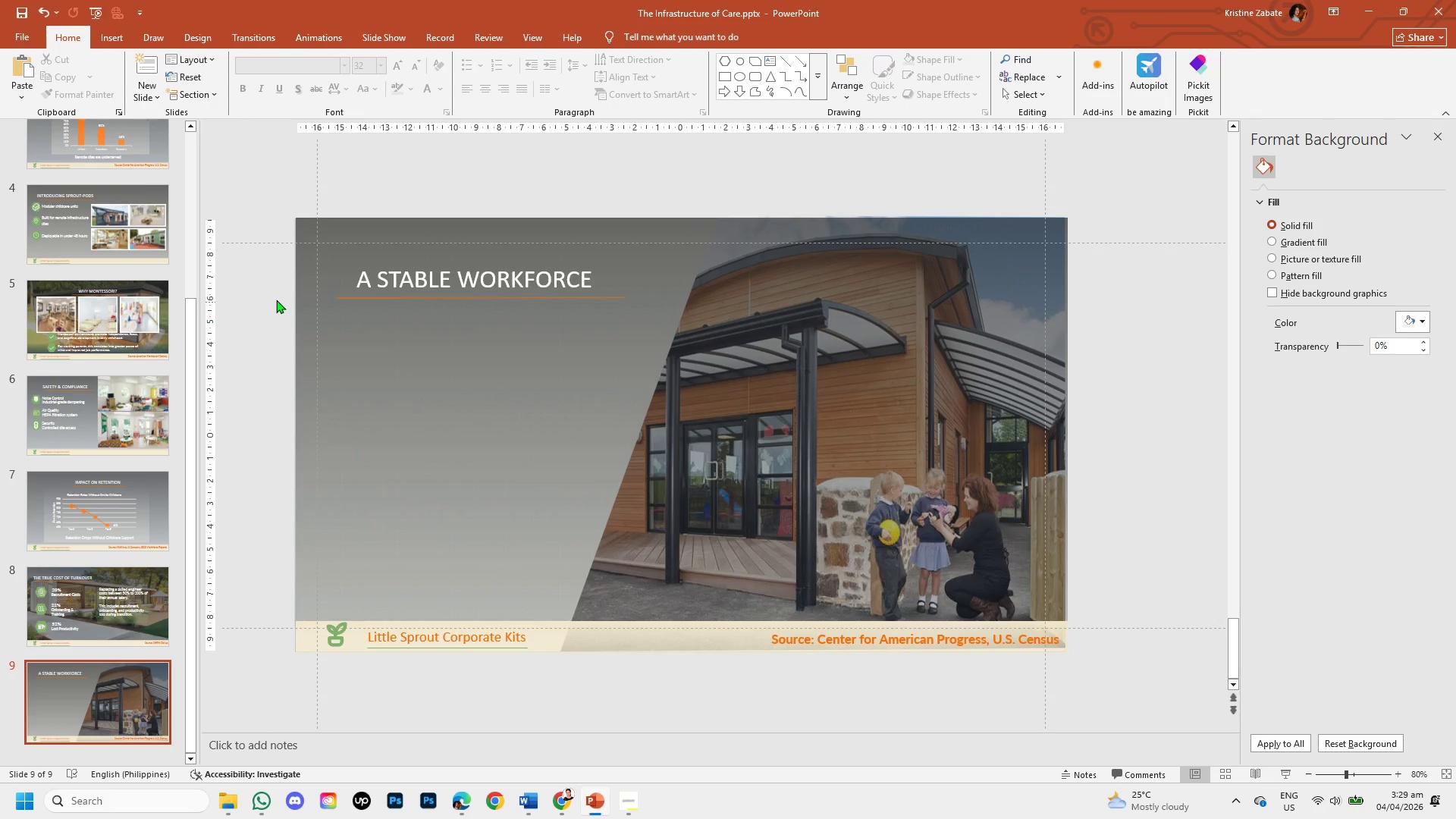 
wait(7.38)
 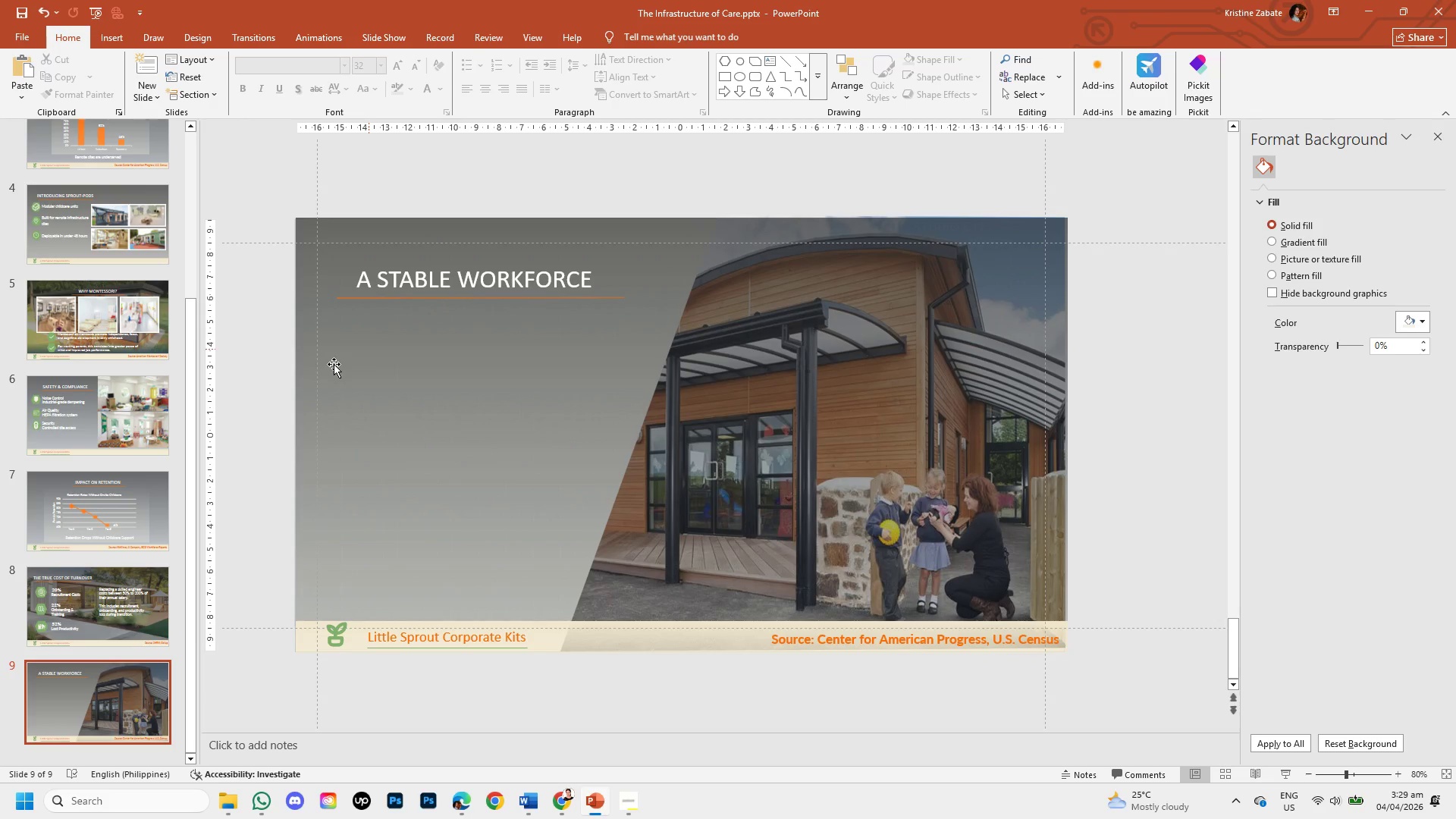 
left_click([67, 403])
 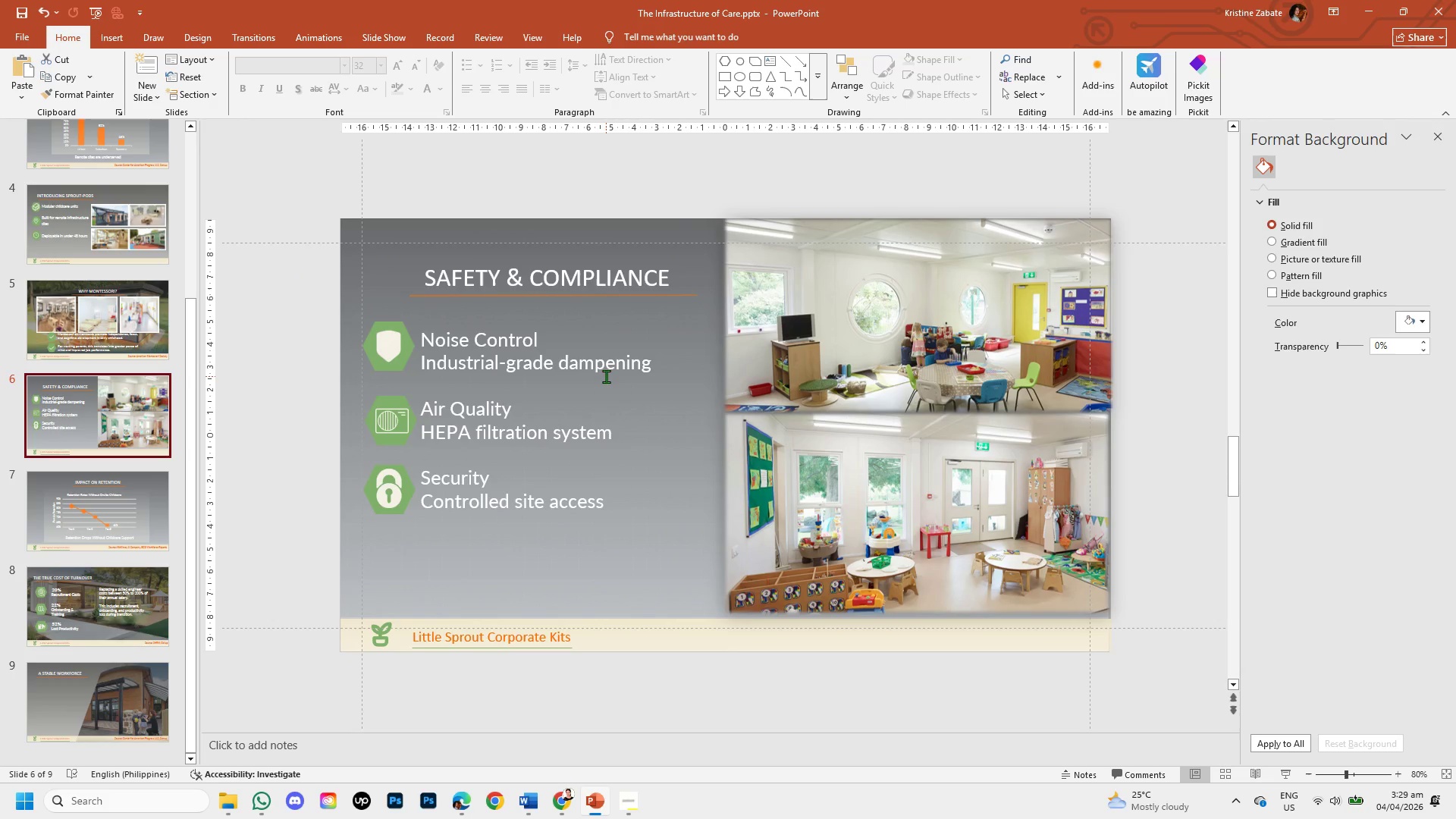 
left_click([602, 362])
 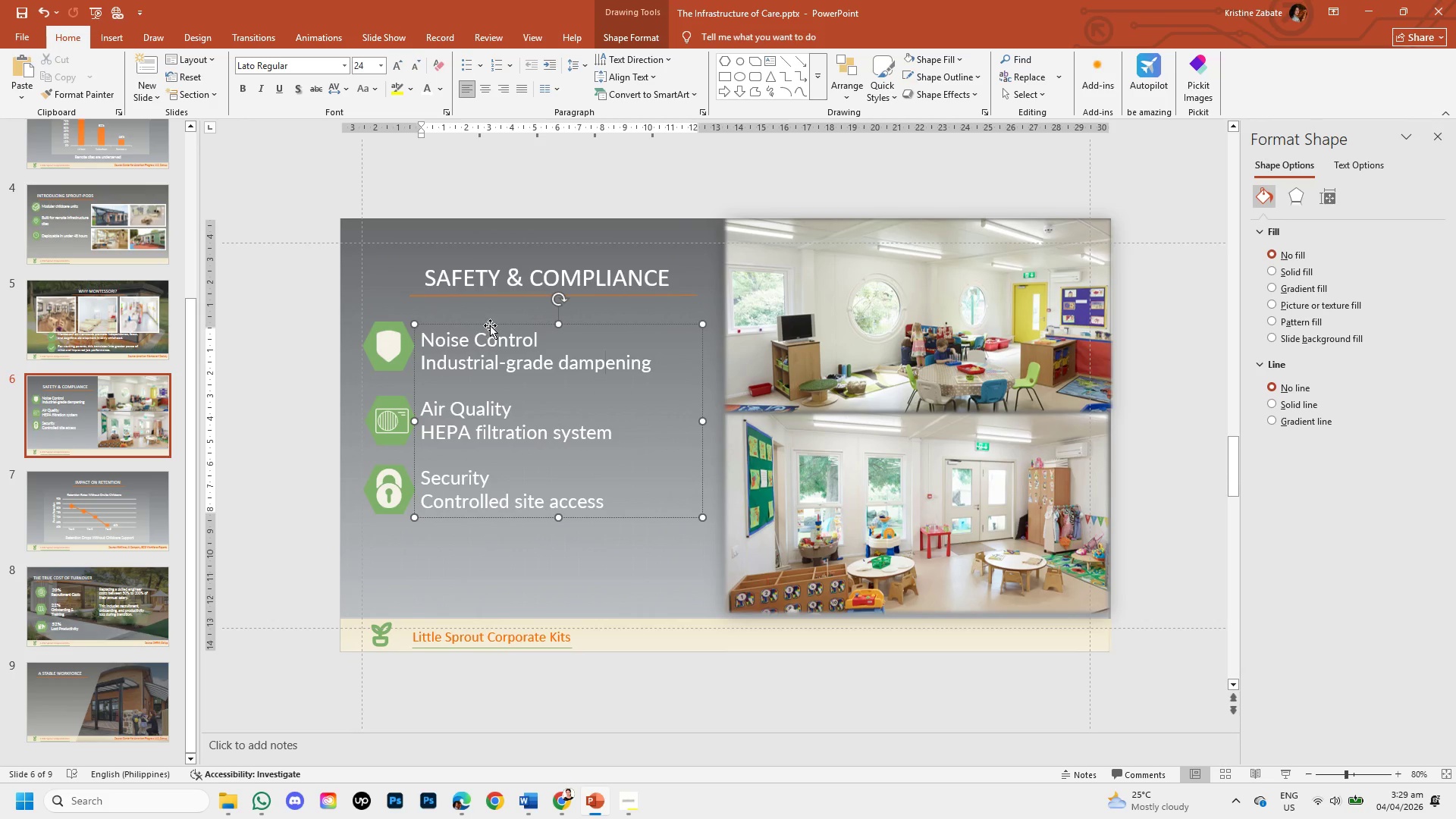 
left_click([489, 323])
 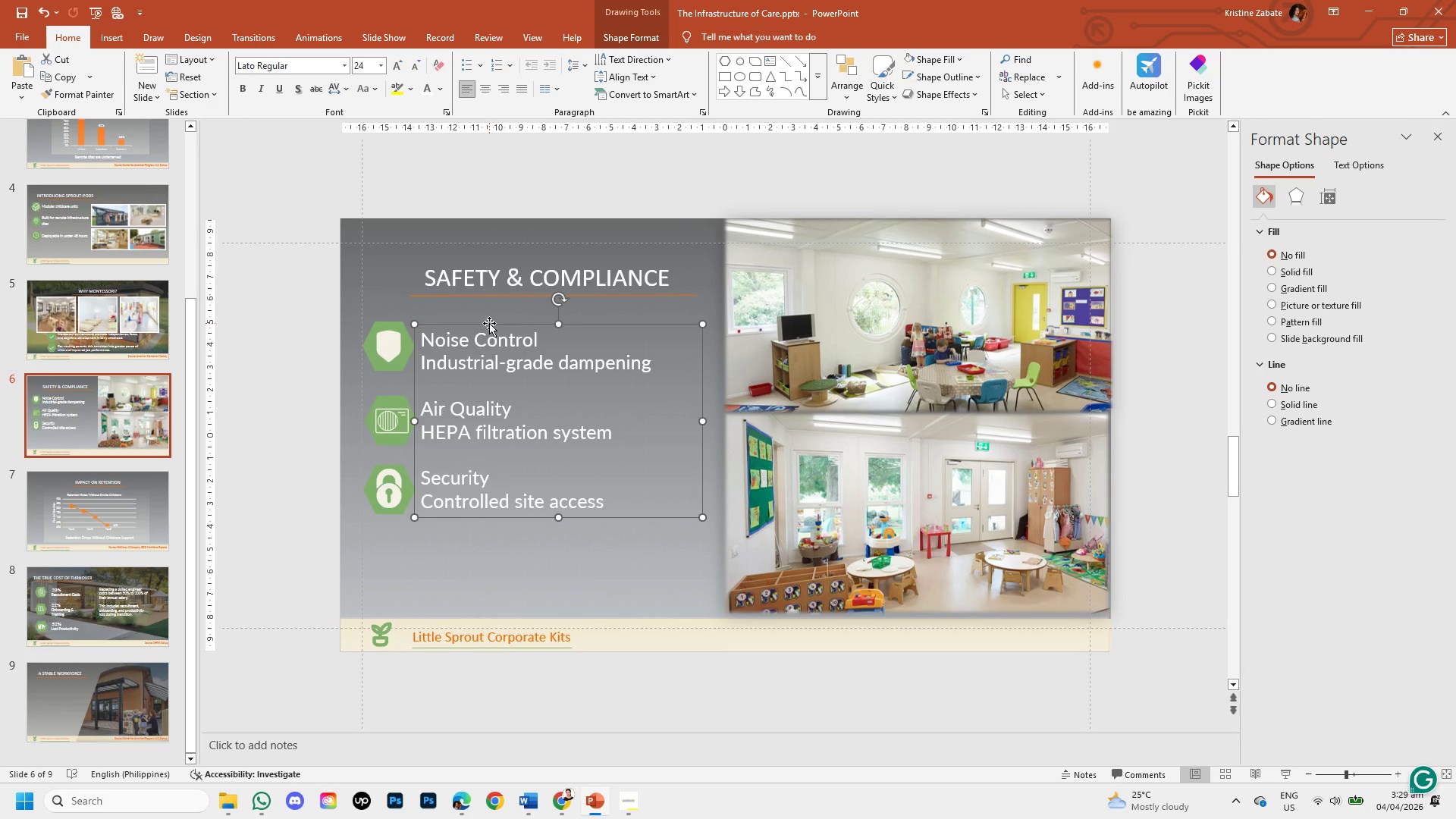 
key(Control+C)
 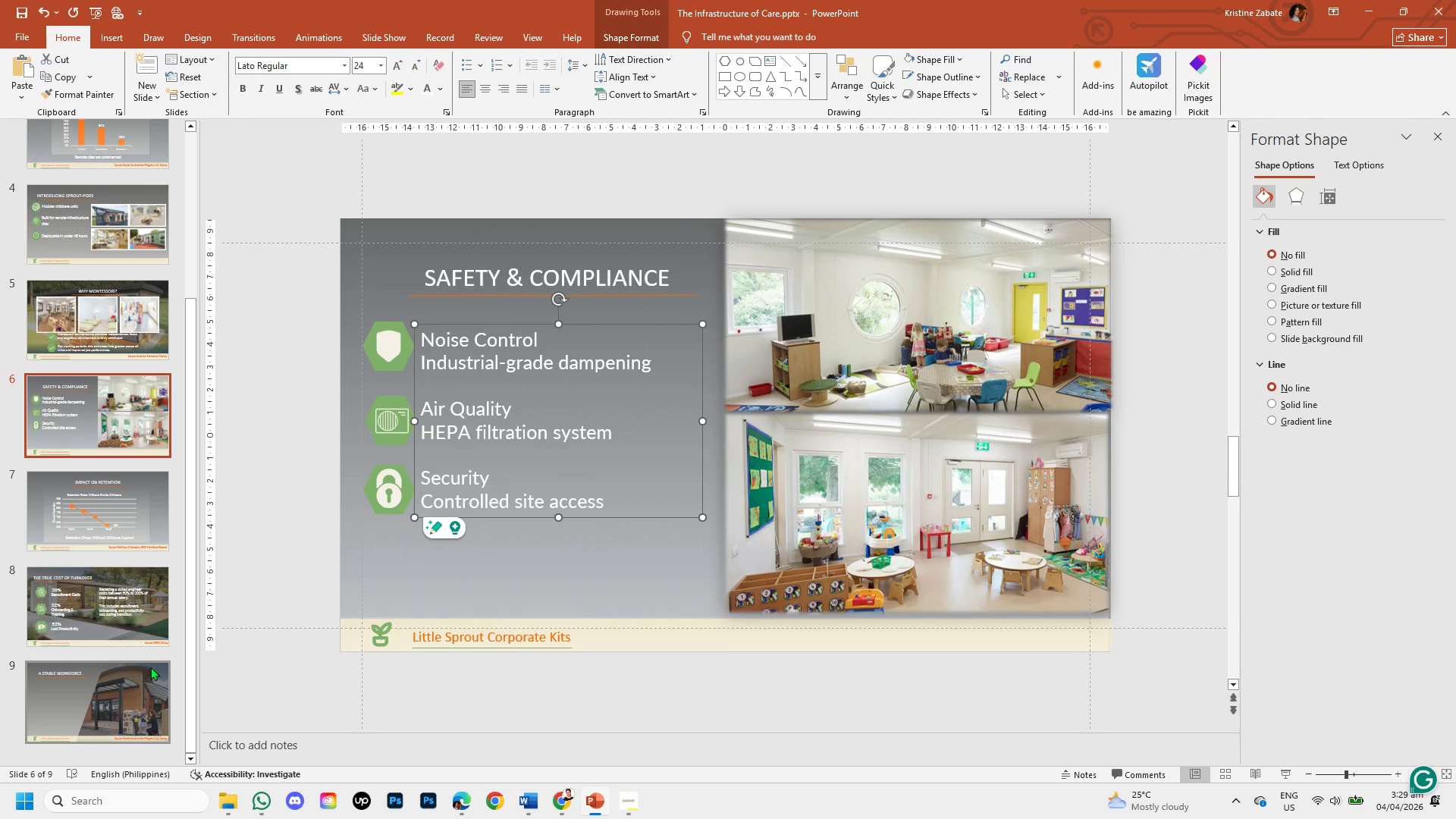 
left_click([145, 668])
 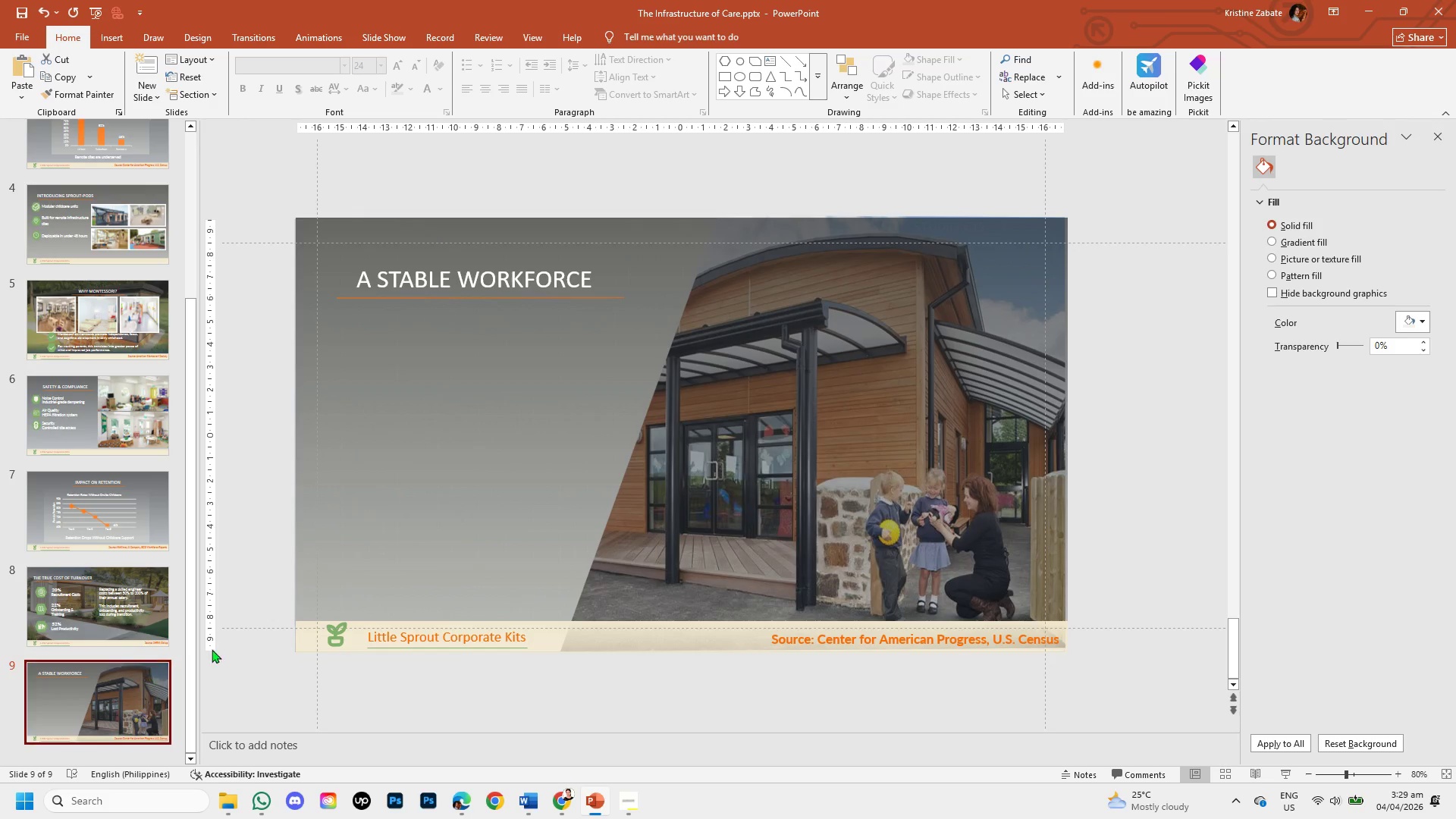 
key(Control+V)
 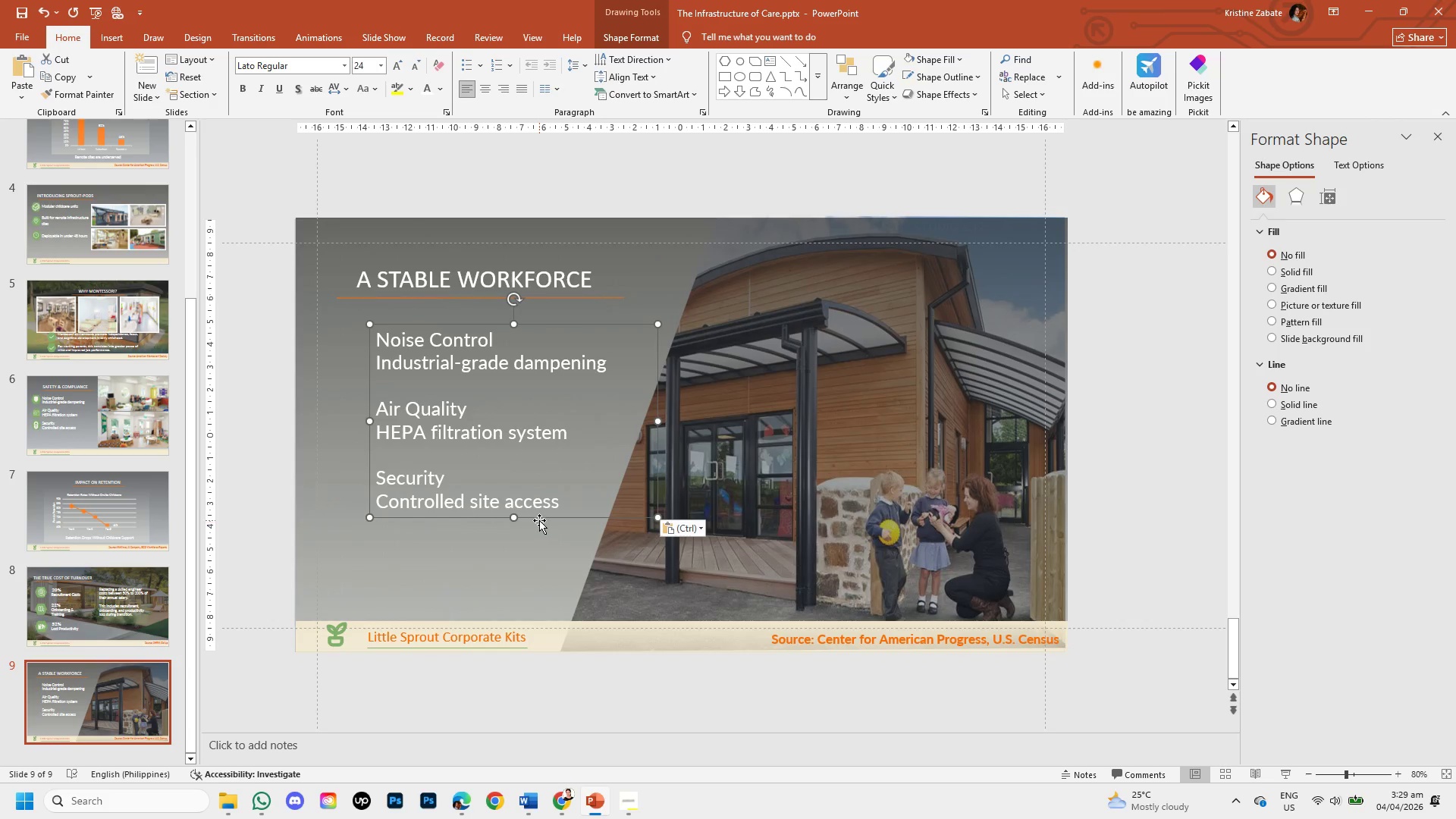 
left_click_drag(start_coordinate=[539, 517], to_coordinate=[520, 502])
 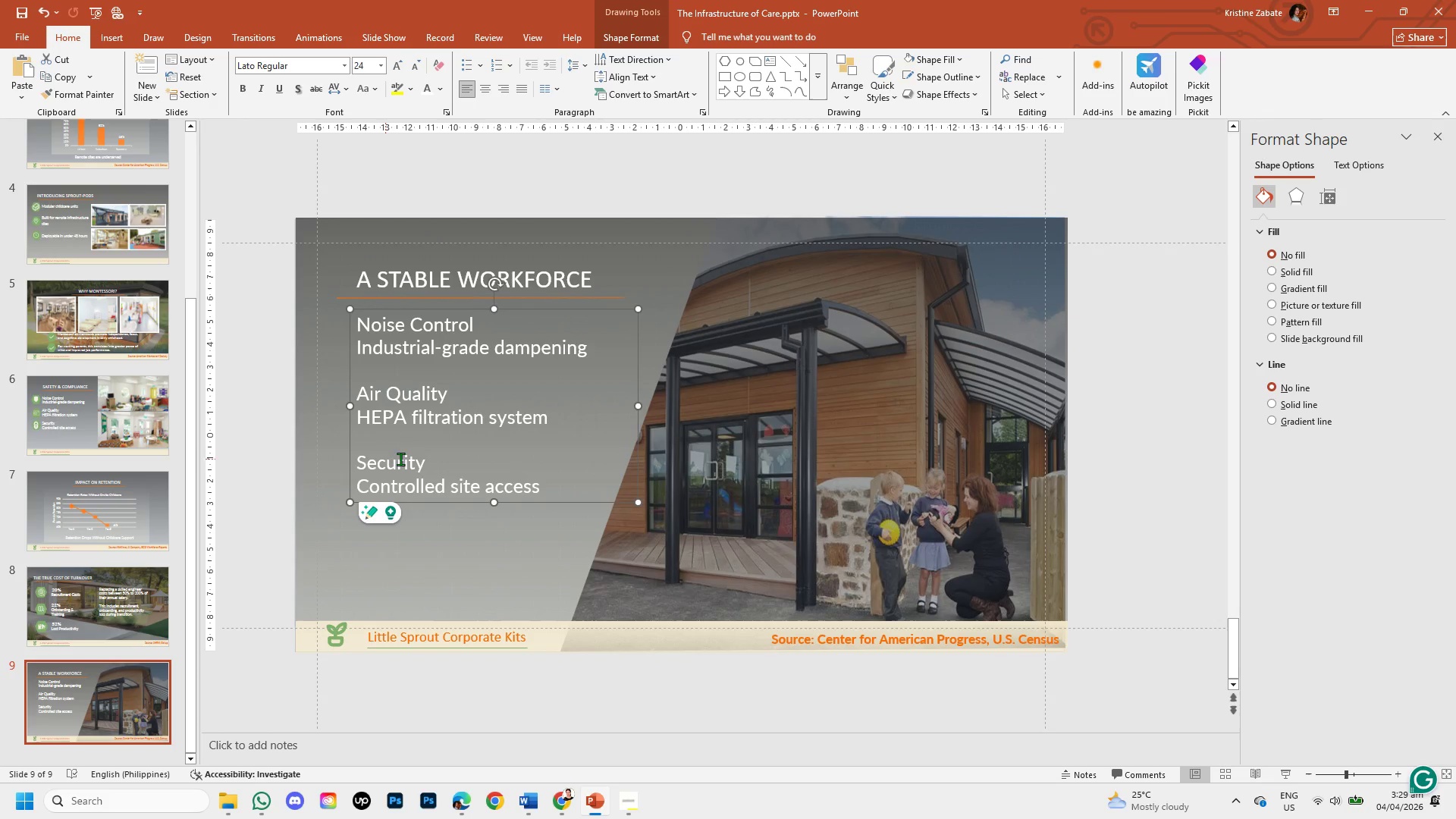 
left_click_drag(start_coordinate=[551, 485], to_coordinate=[414, 329])
 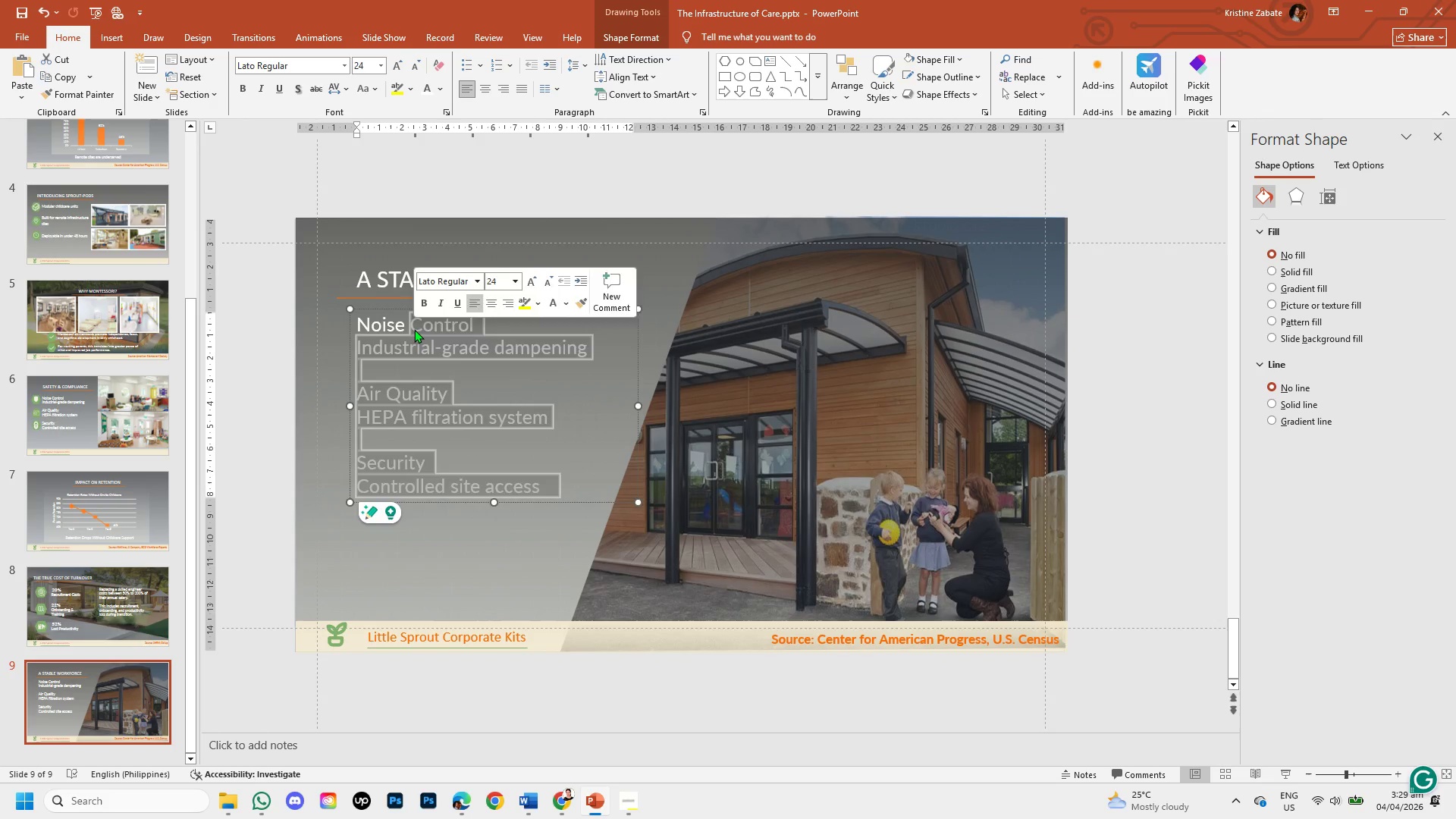 
key(Backspace)
key(Backspace)
key(Backspace)
key(Backspace)
key(Backspace)
key(Backspace)
type(o)
key(Backspace)
type(On-site children )
 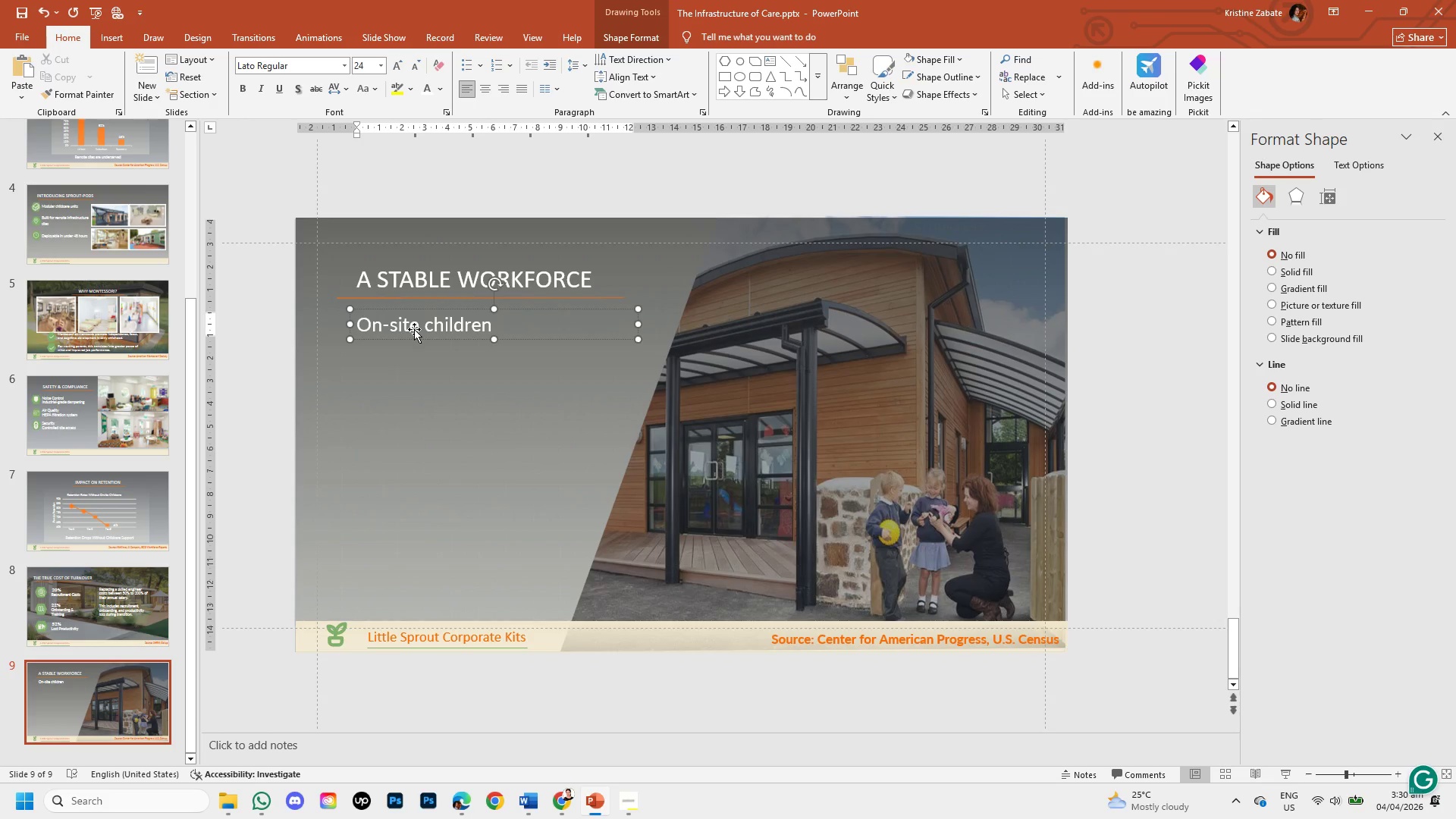 
key(Backspace)
key(Backspace)
key(Backspace)
key(Backspace)
type(care programs can increase employee retention)
 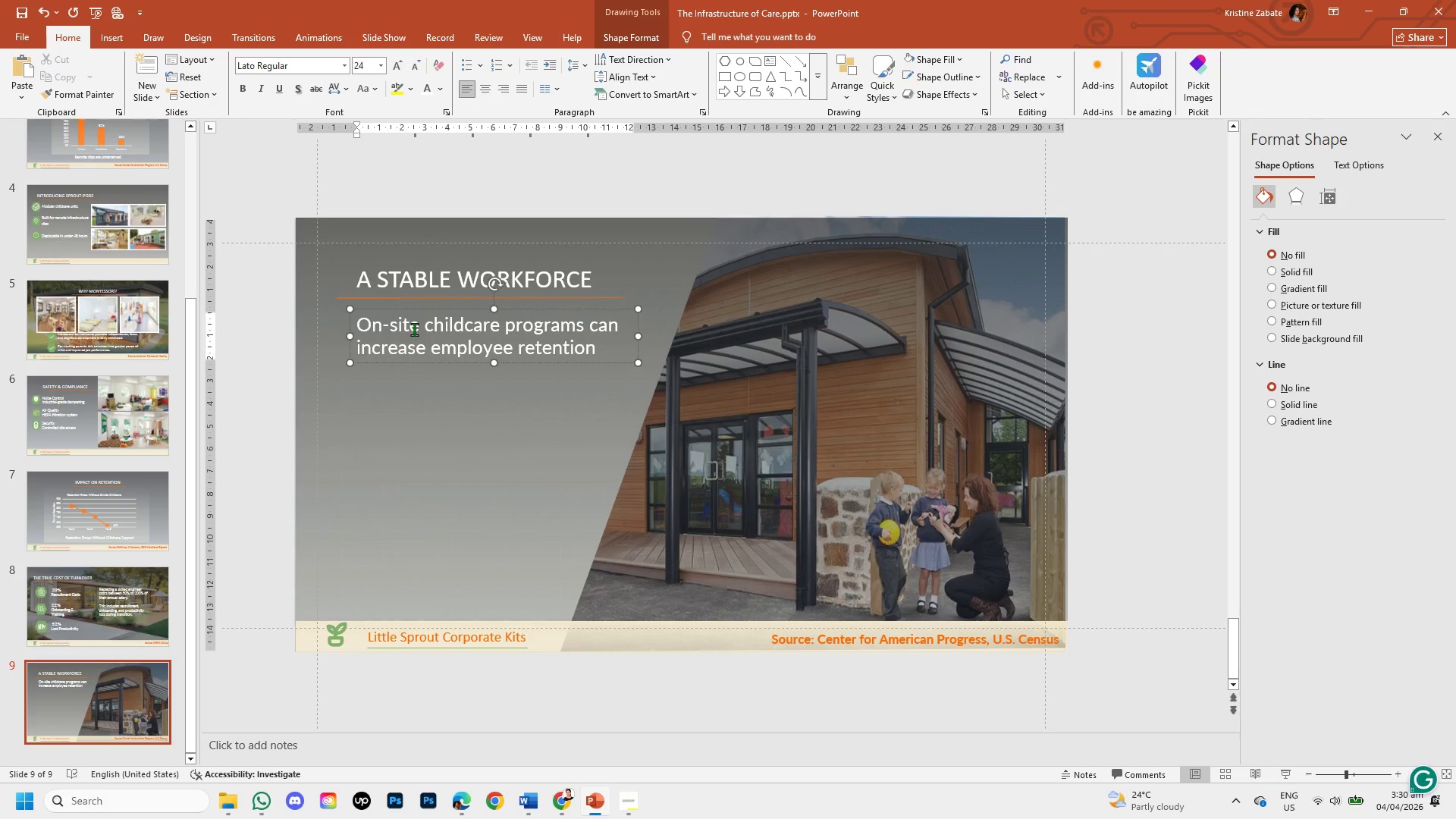 
type( by up to 30%.)
 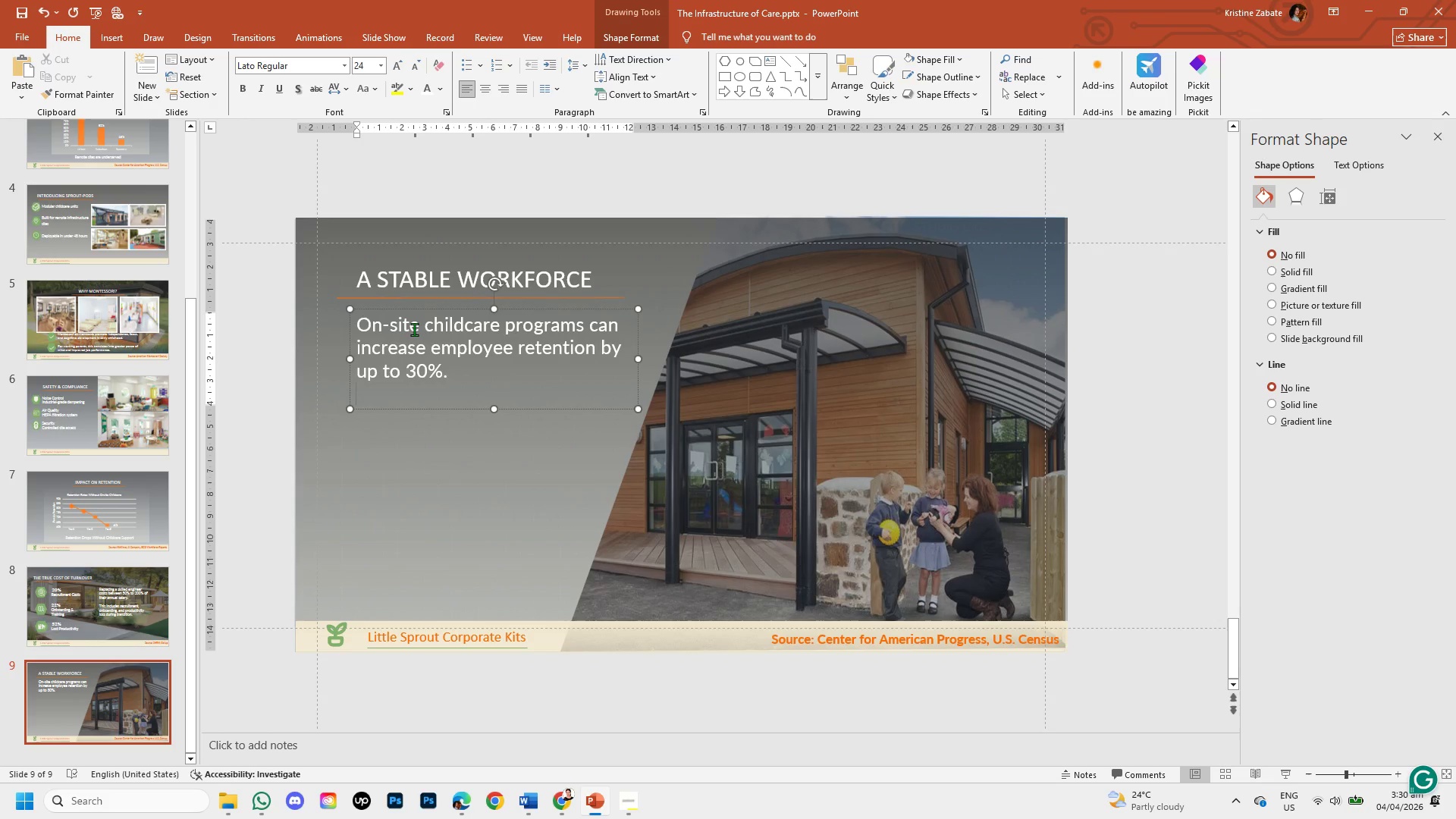 
 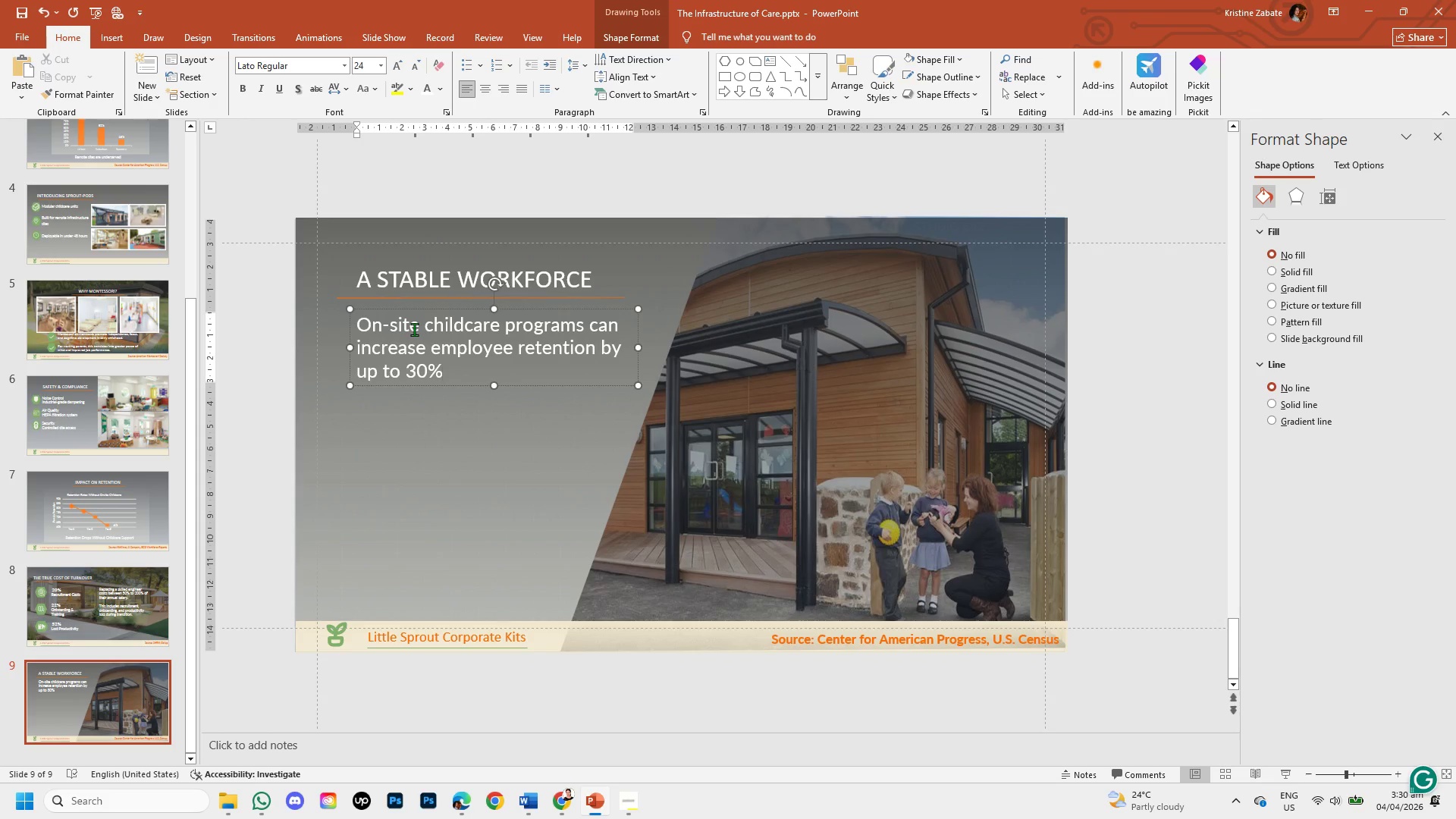 
key(Enter)
 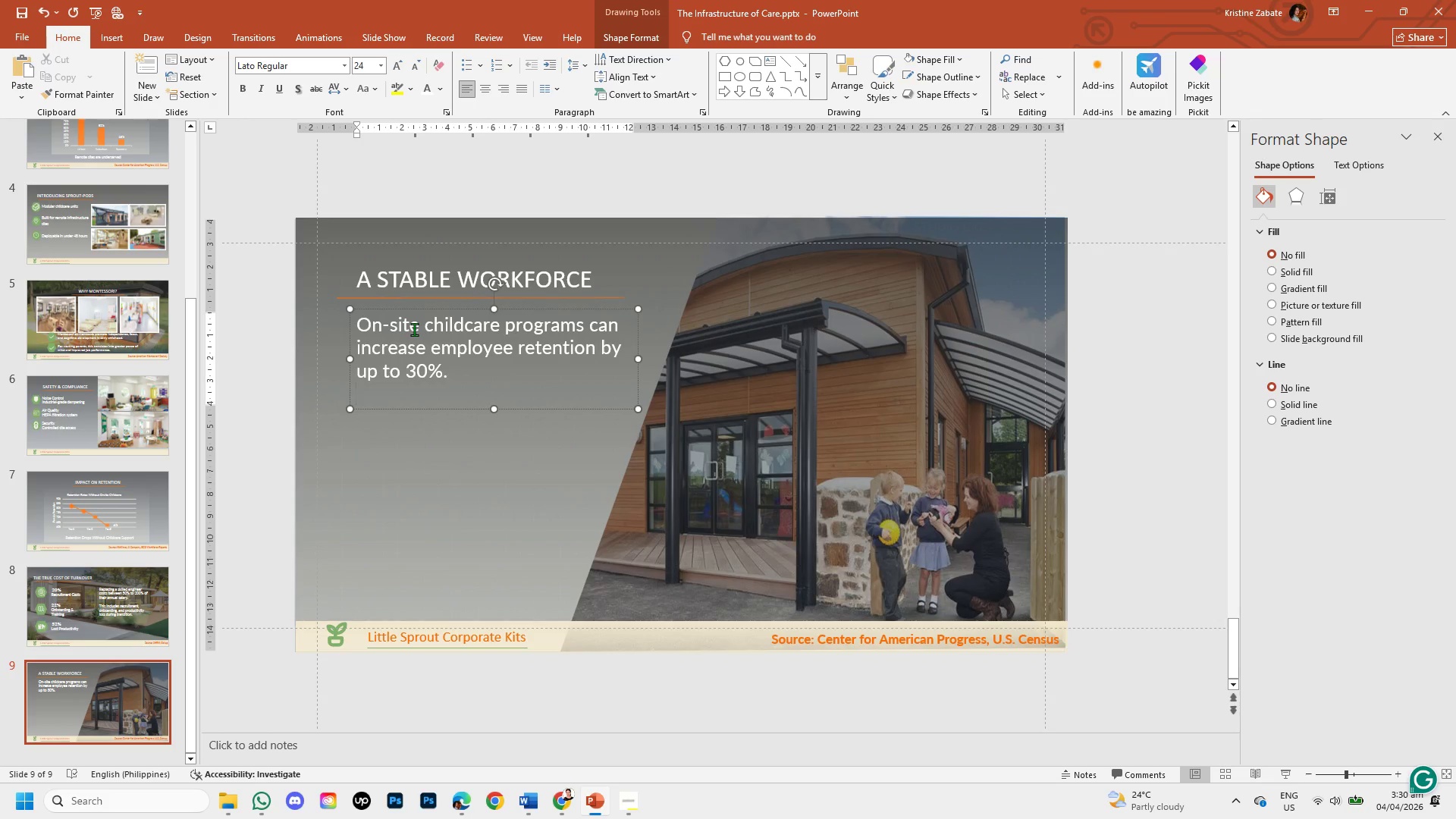 
key(Enter)
 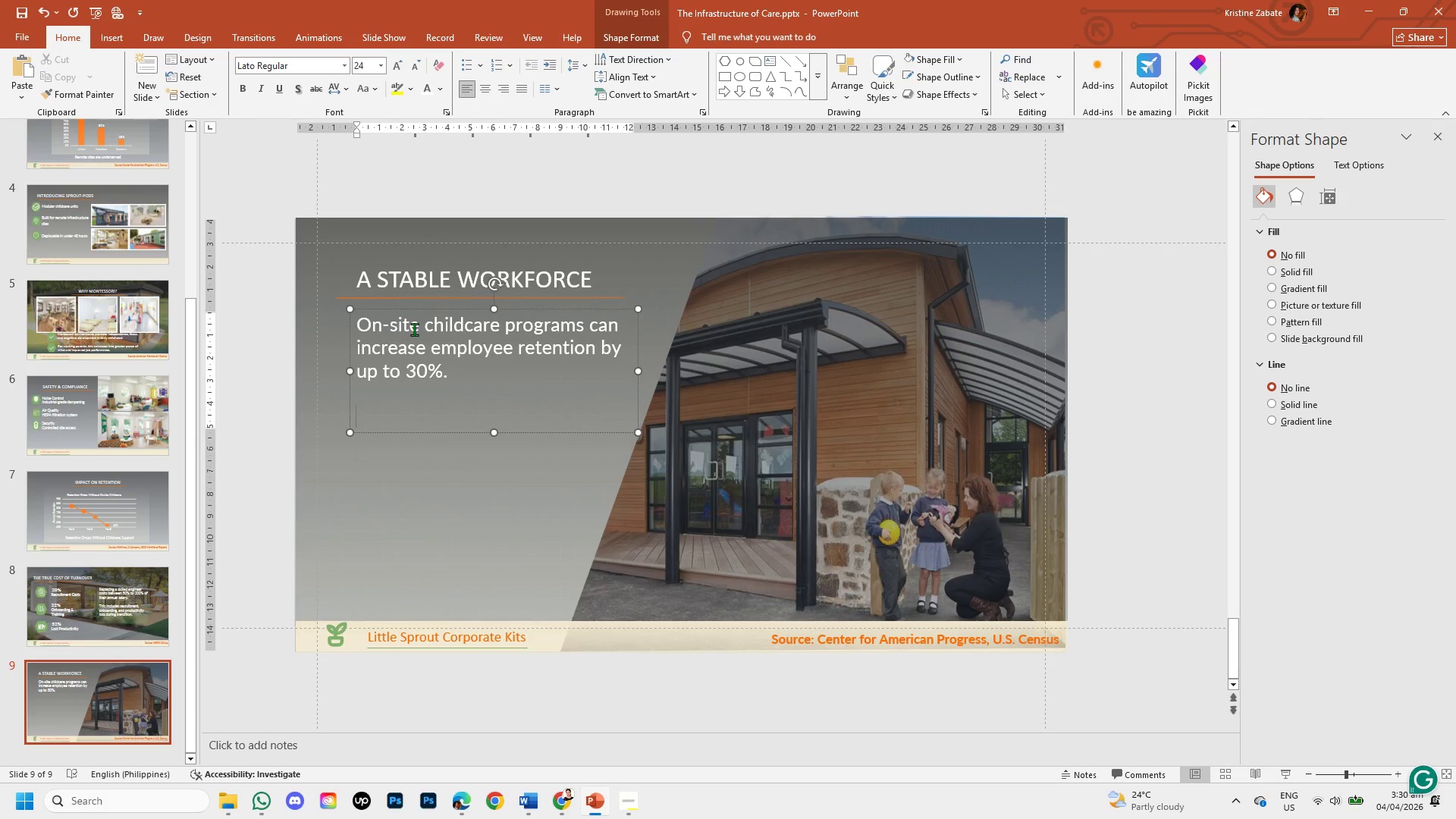 
type(They also signigiv)
key(Backspace)
type(can)
 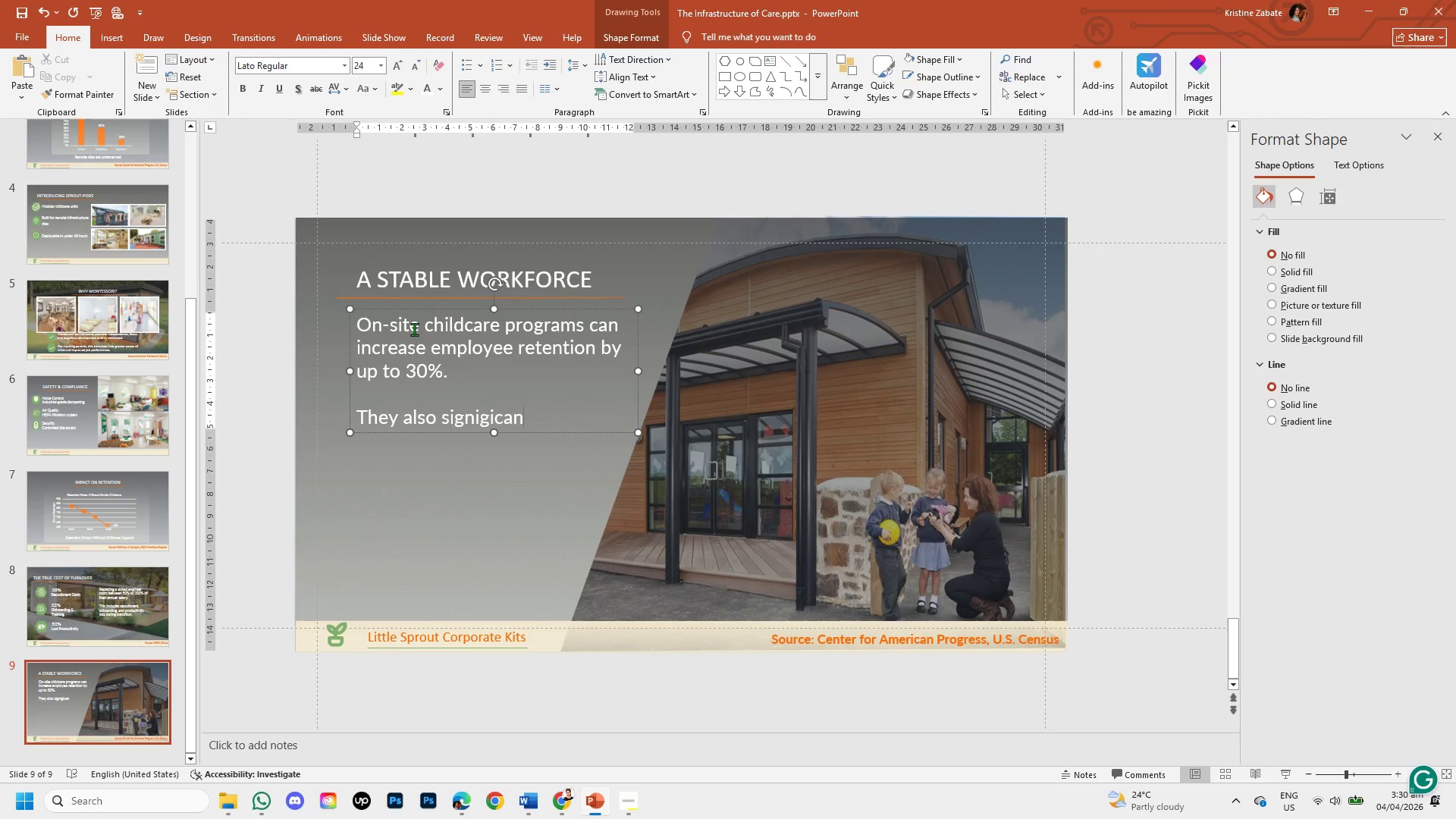 
type(tly reduce absenteeism )
 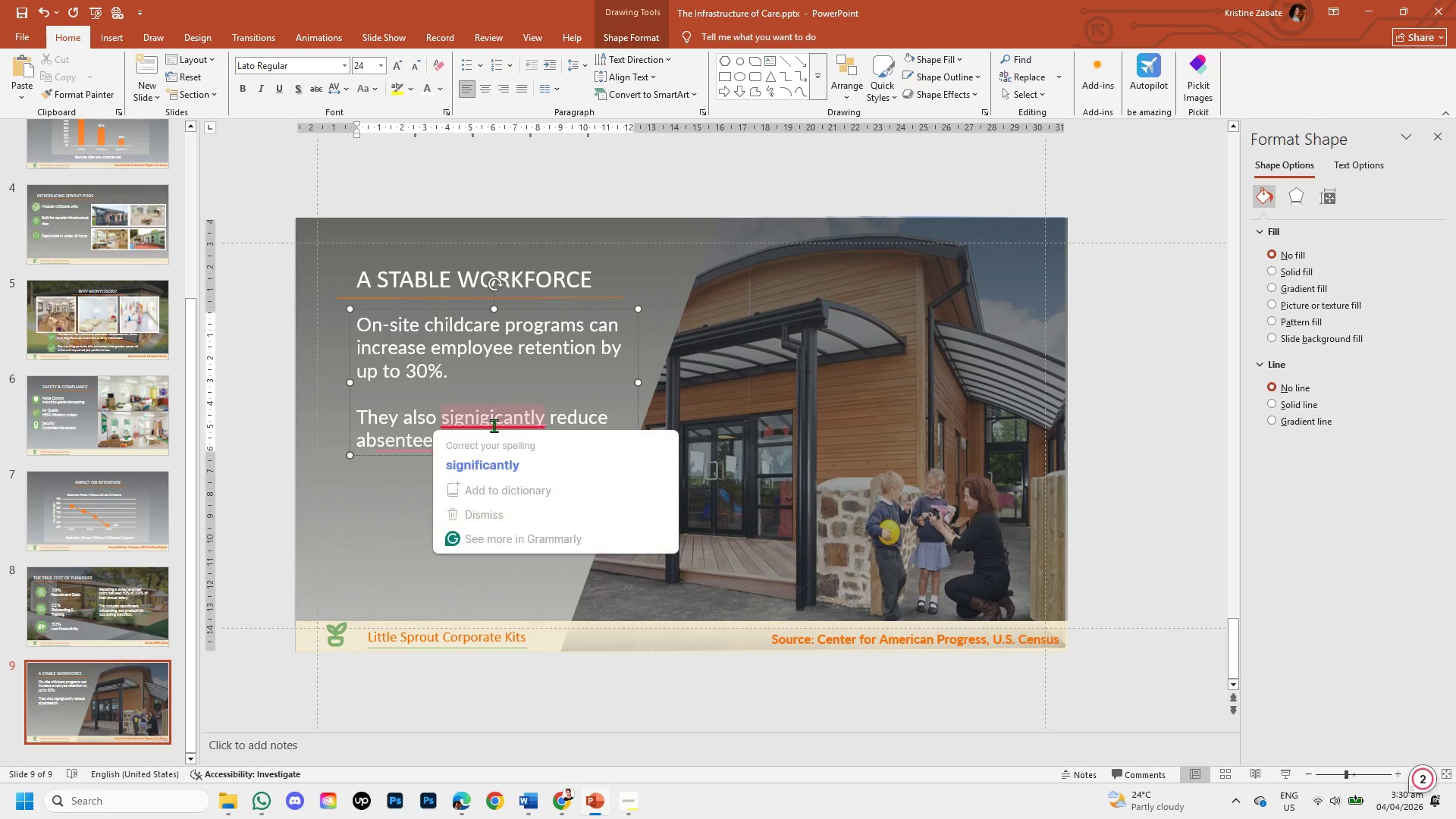 
left_click([492, 460])
 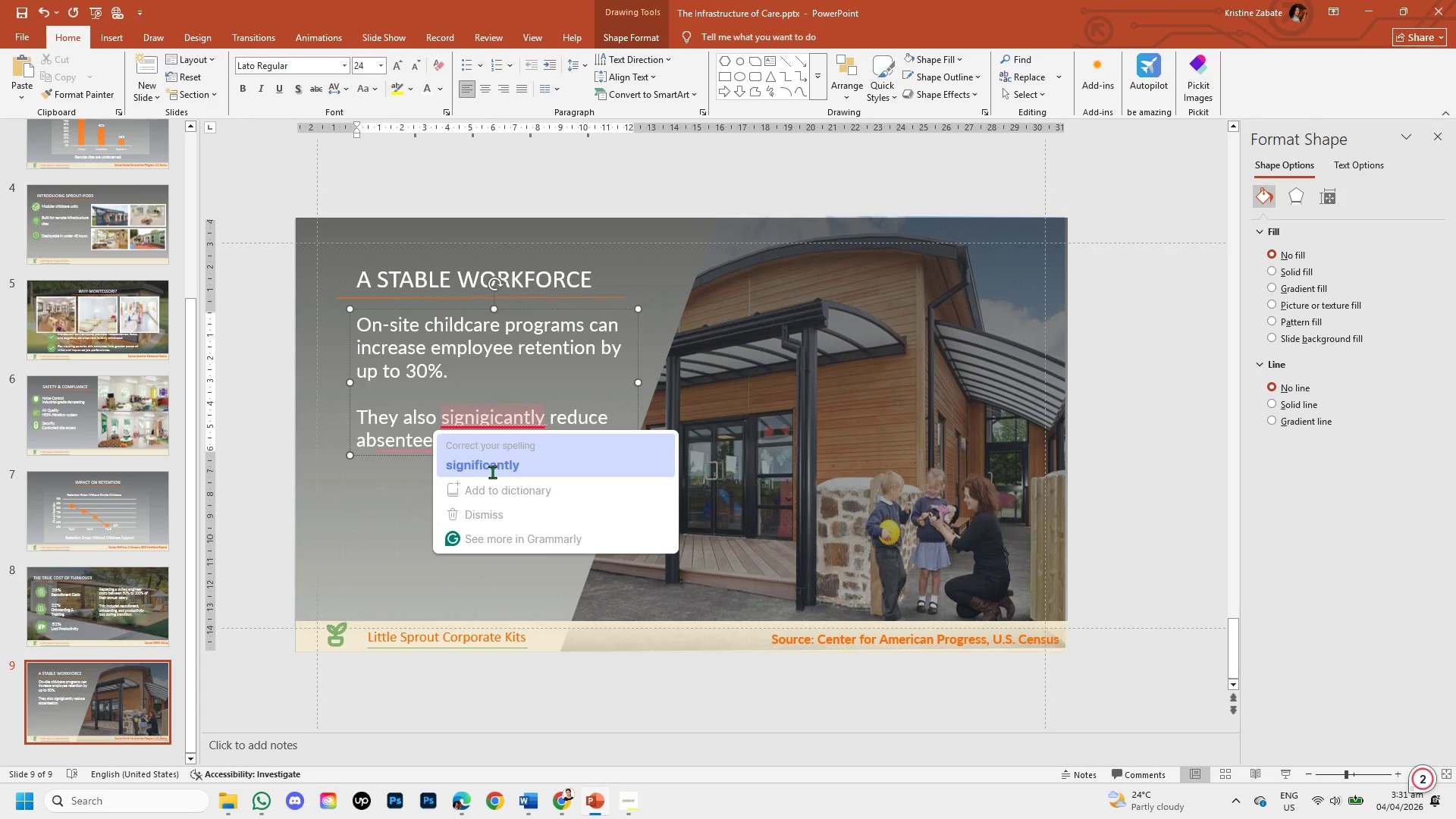 
left_click([494, 472])
 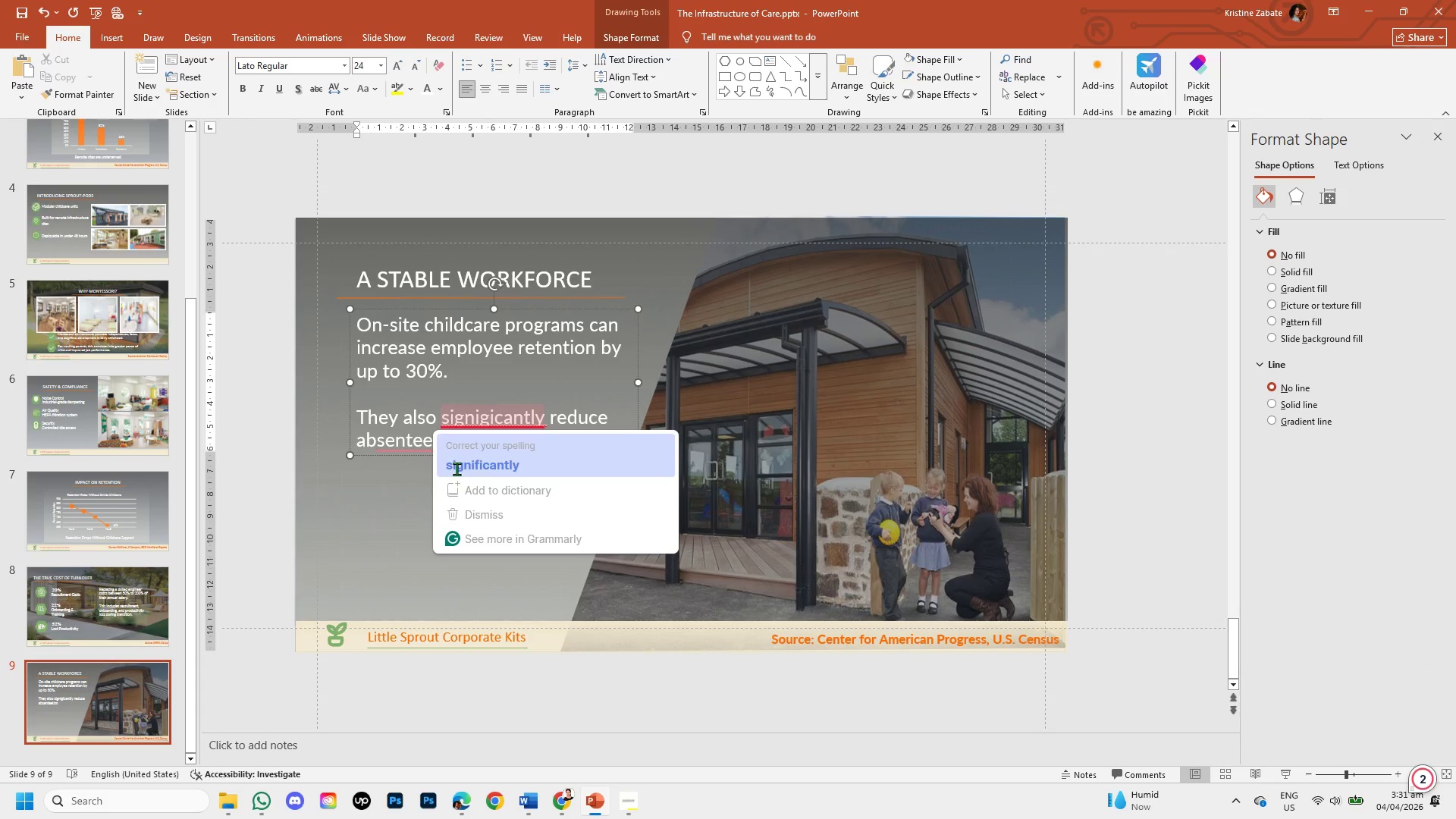 
wait(19.75)
 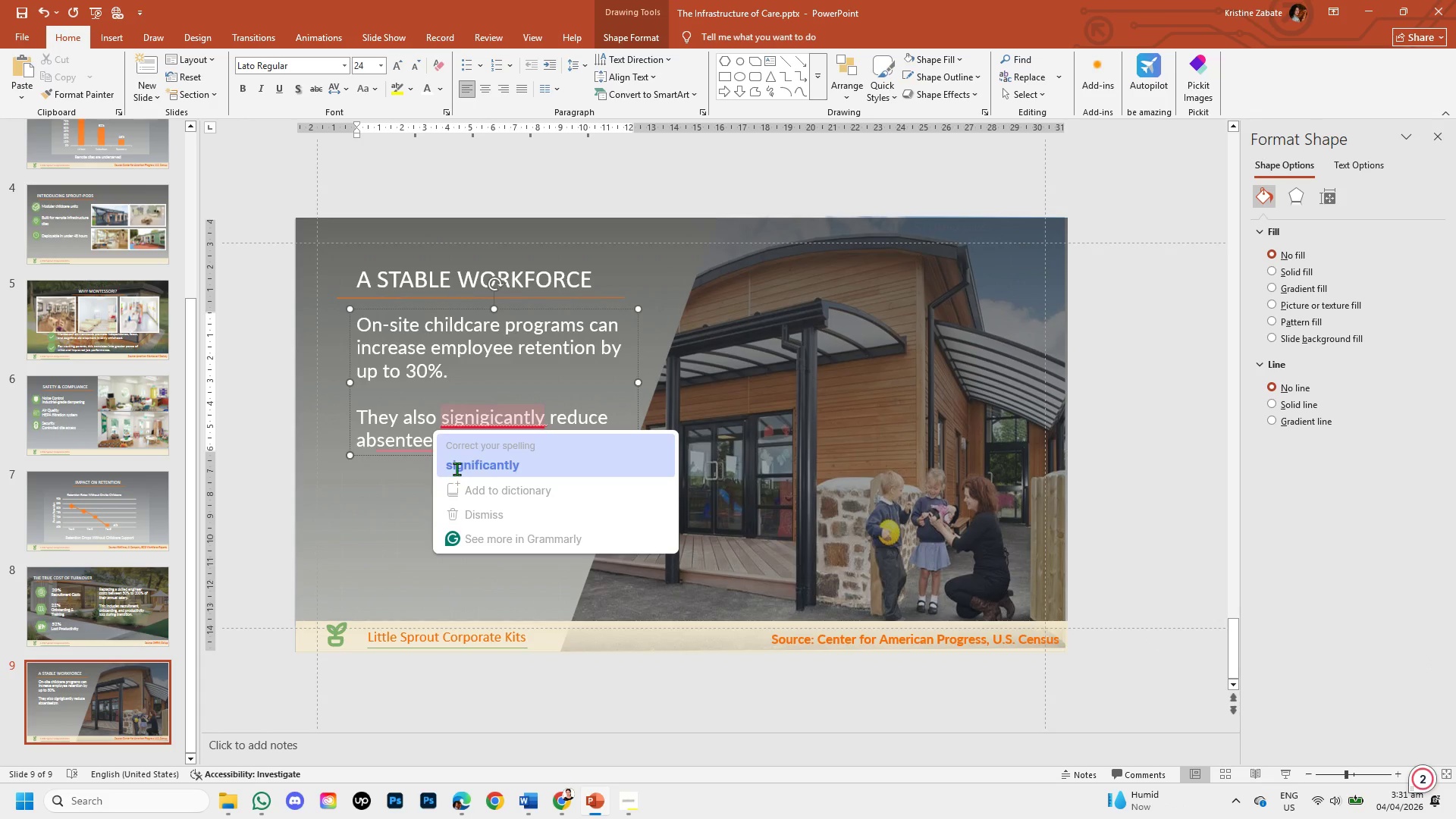 
left_click([489, 419])
 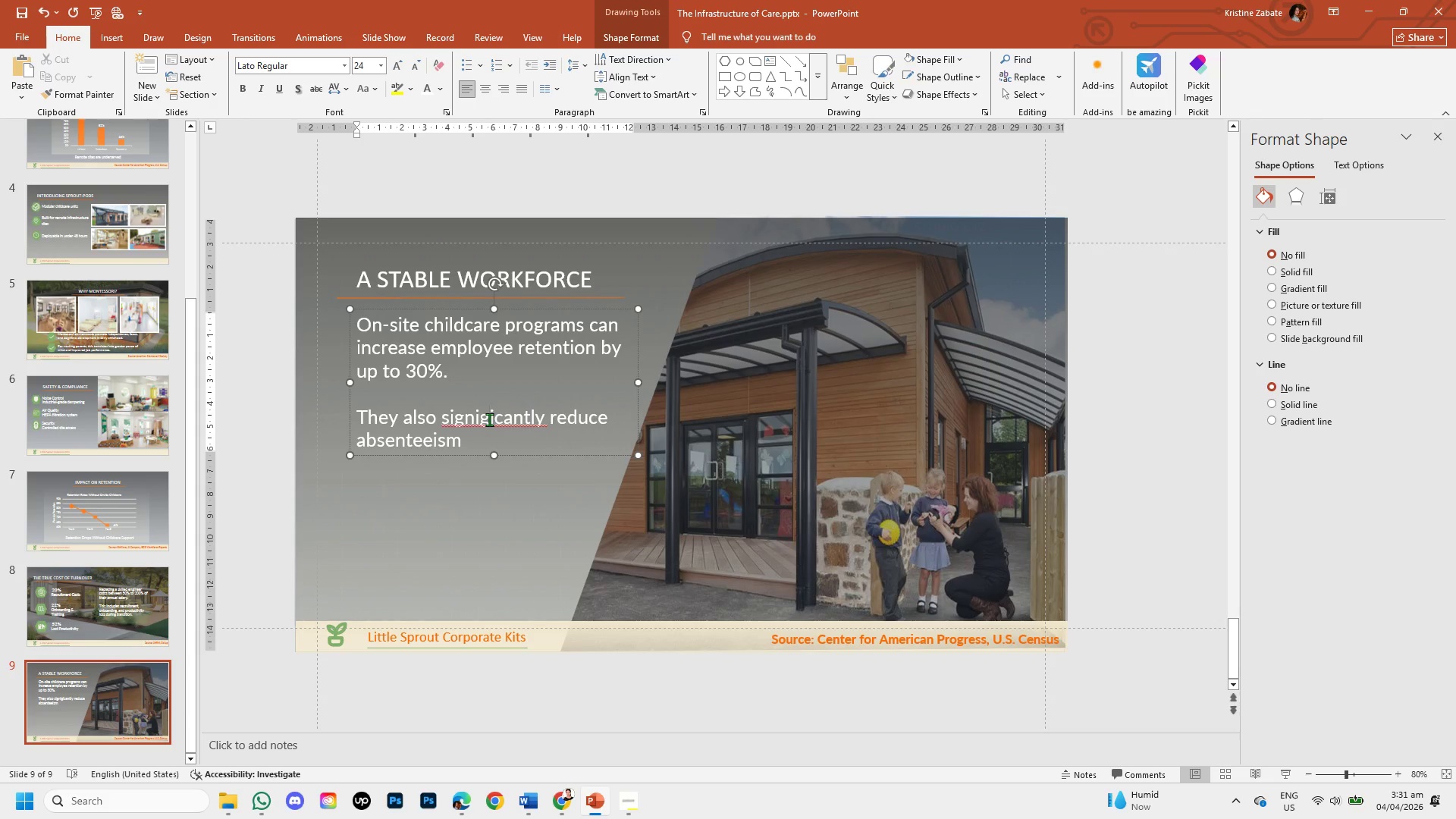 
key(Backspace)
 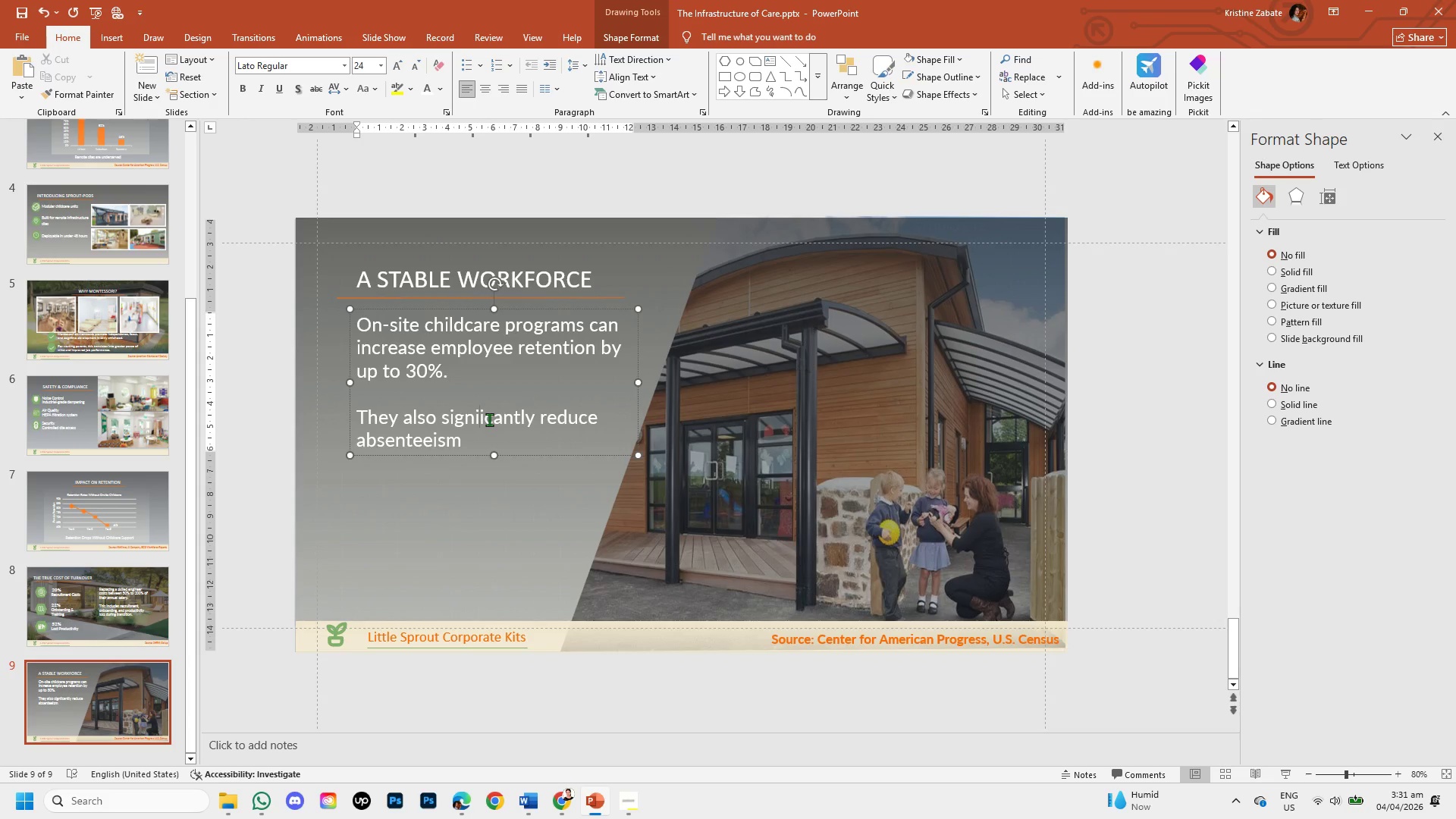 
key(F)
 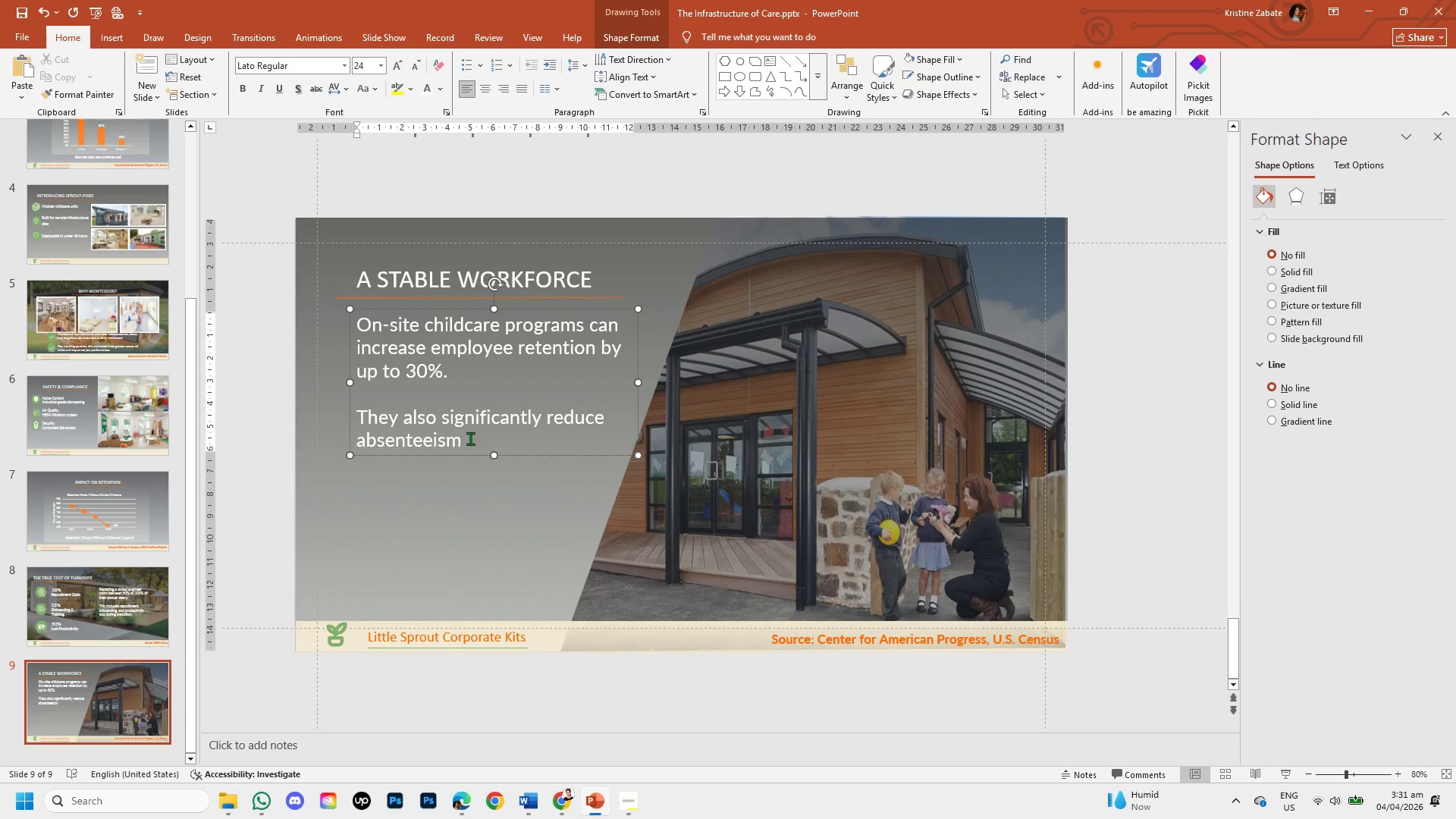 
left_click([470, 438])
 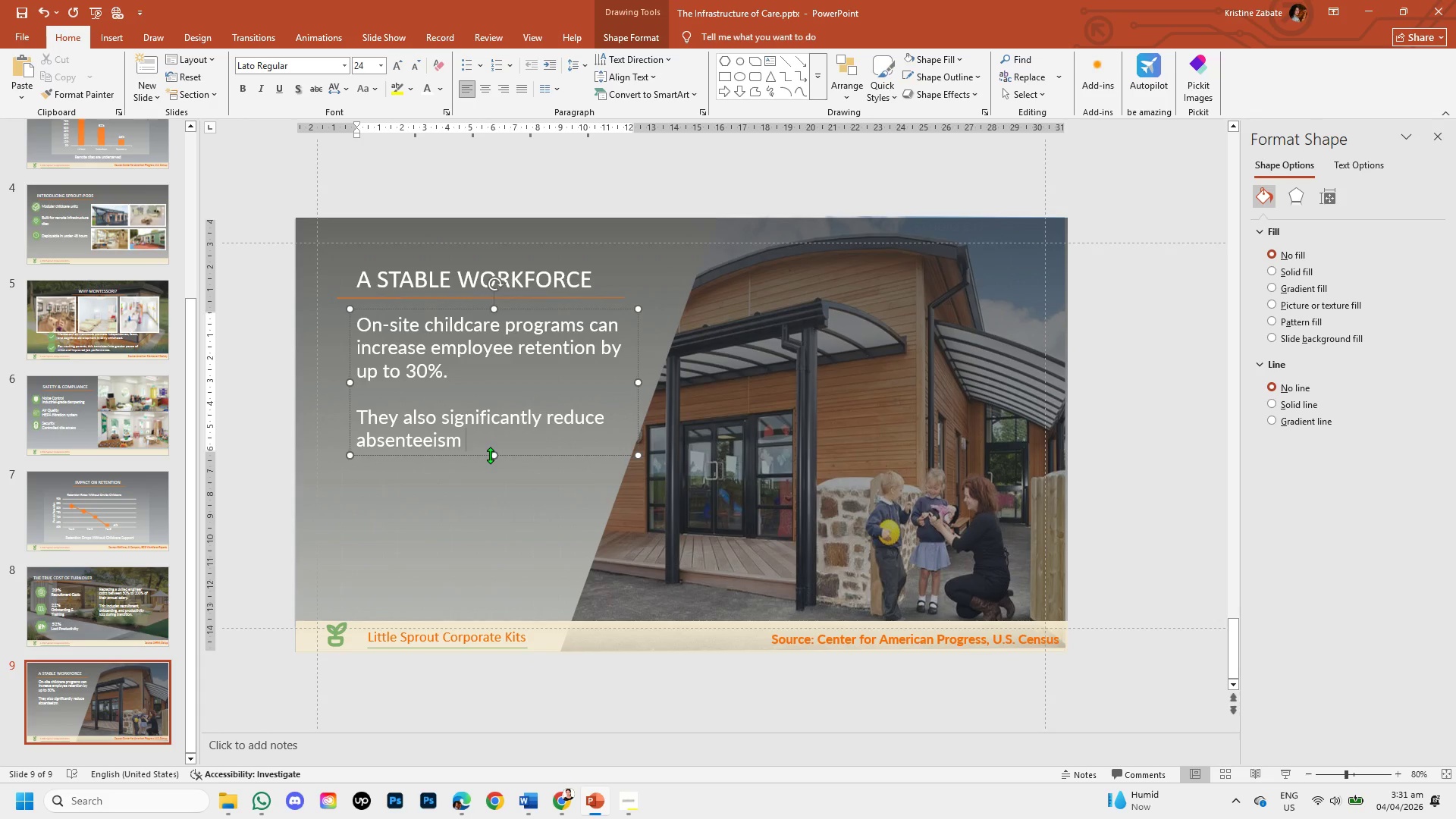 
key(Backspace)
type( among working parents)
 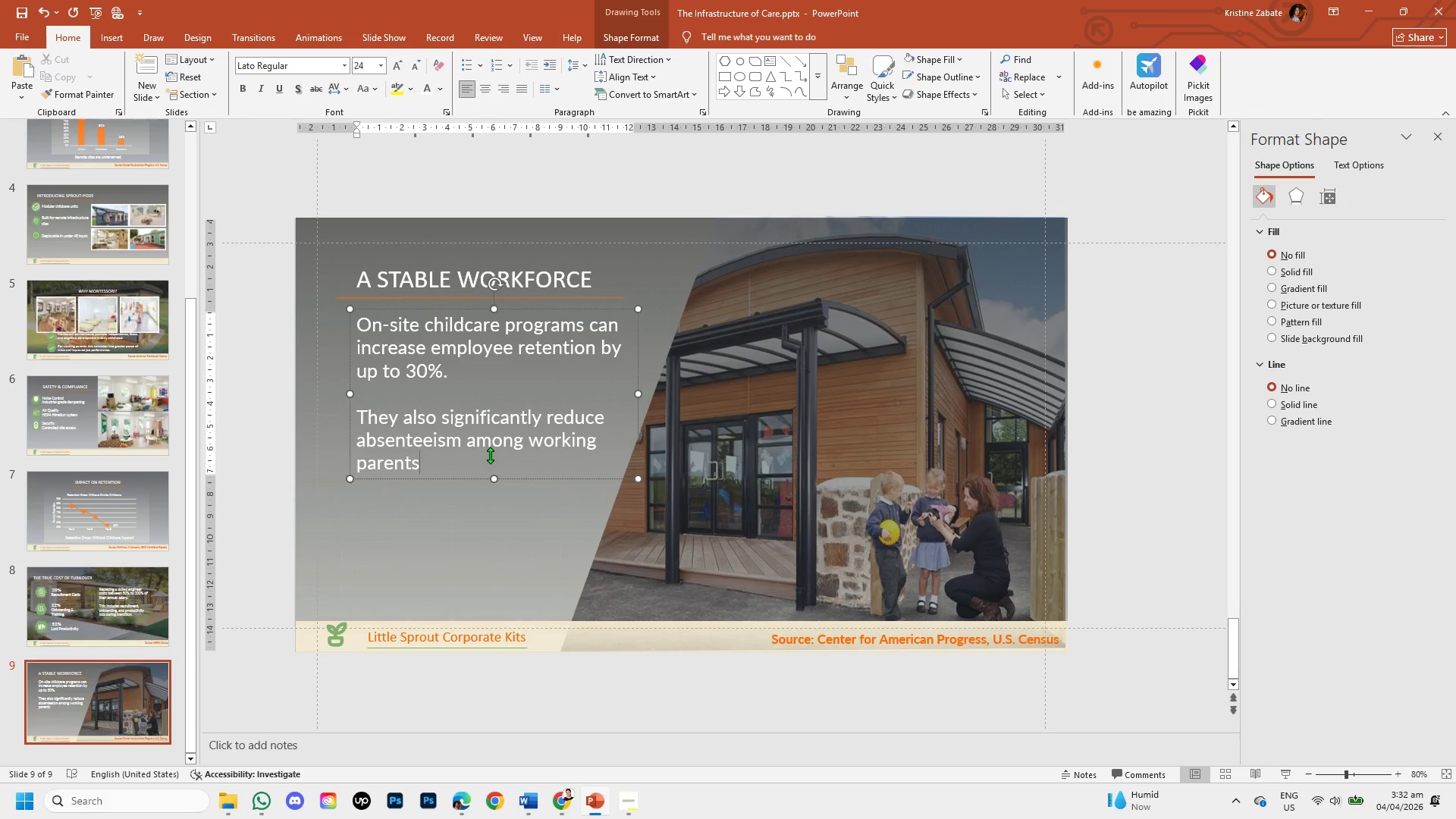 
wait(29.89)
 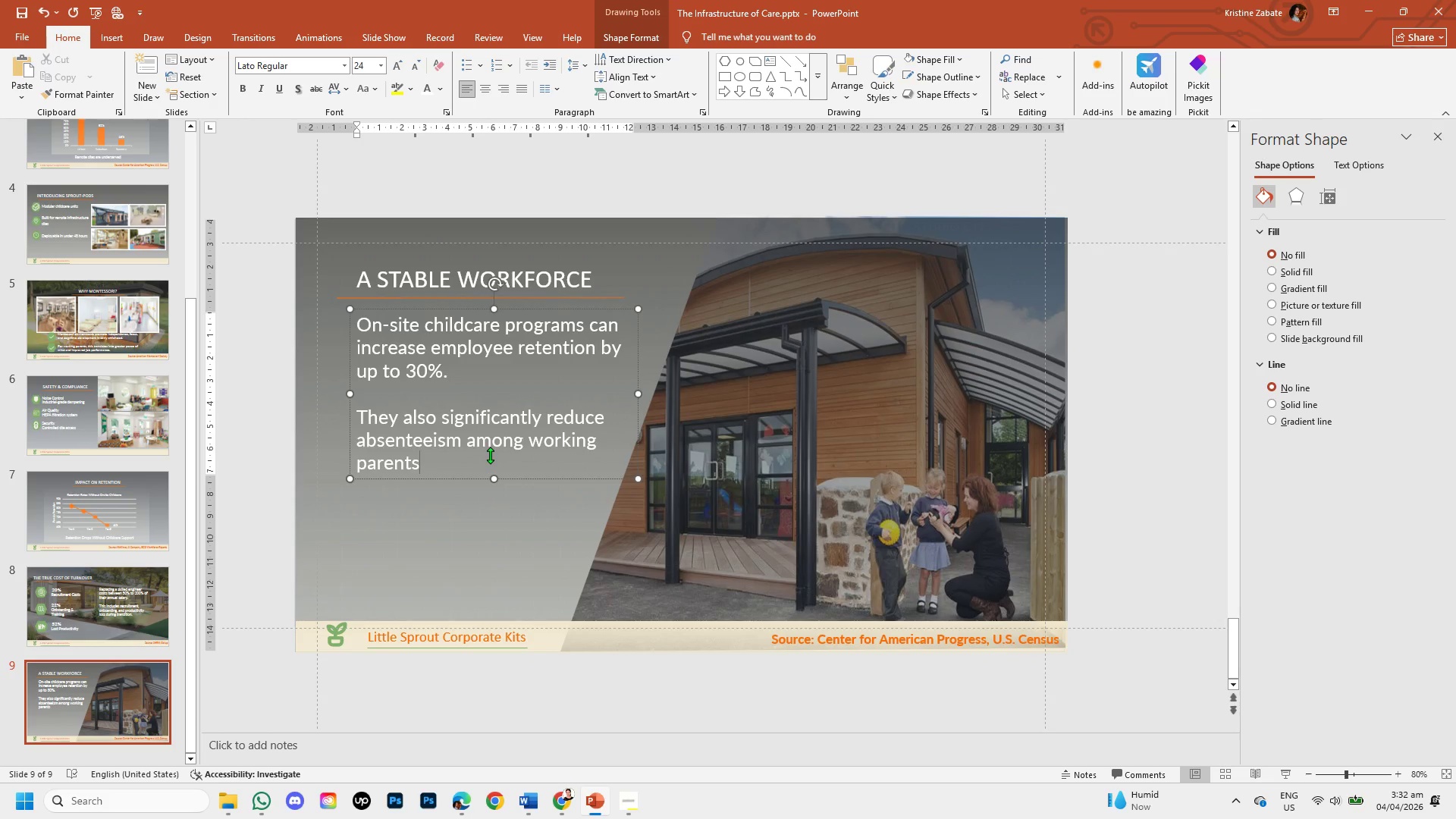 
left_click([271, 474])
 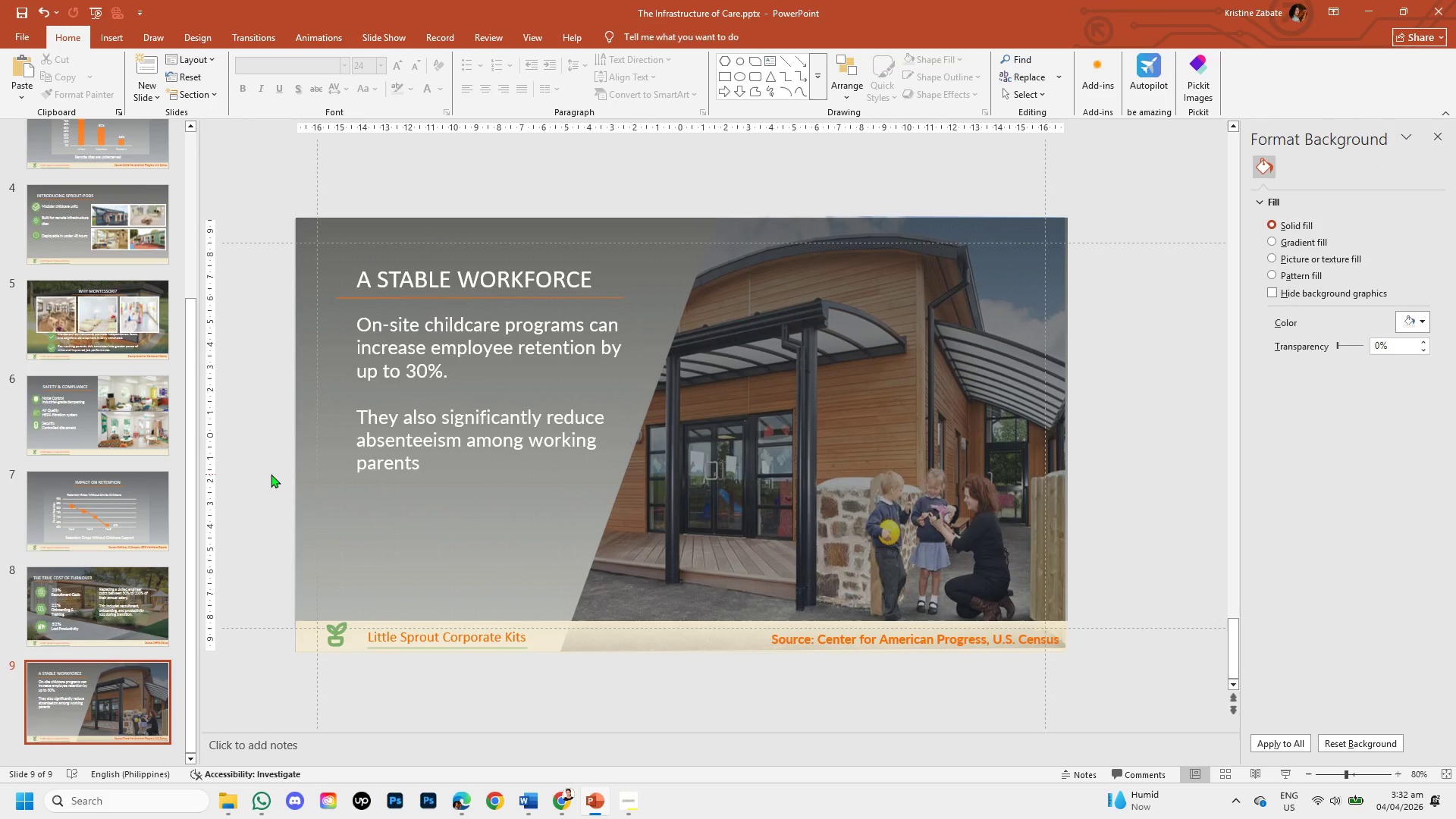 
wait(8.39)
 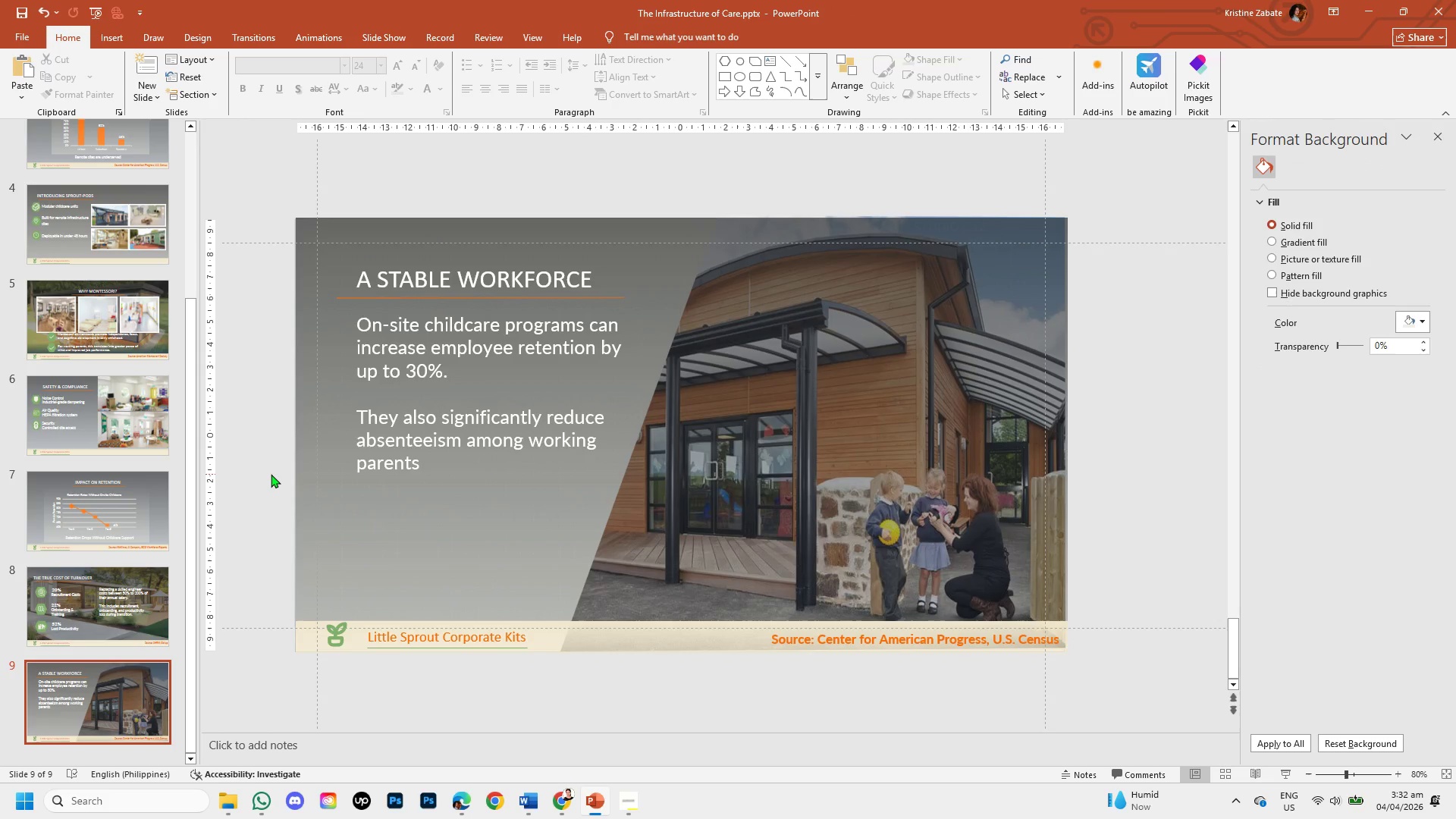 
left_click([1060, 488])
 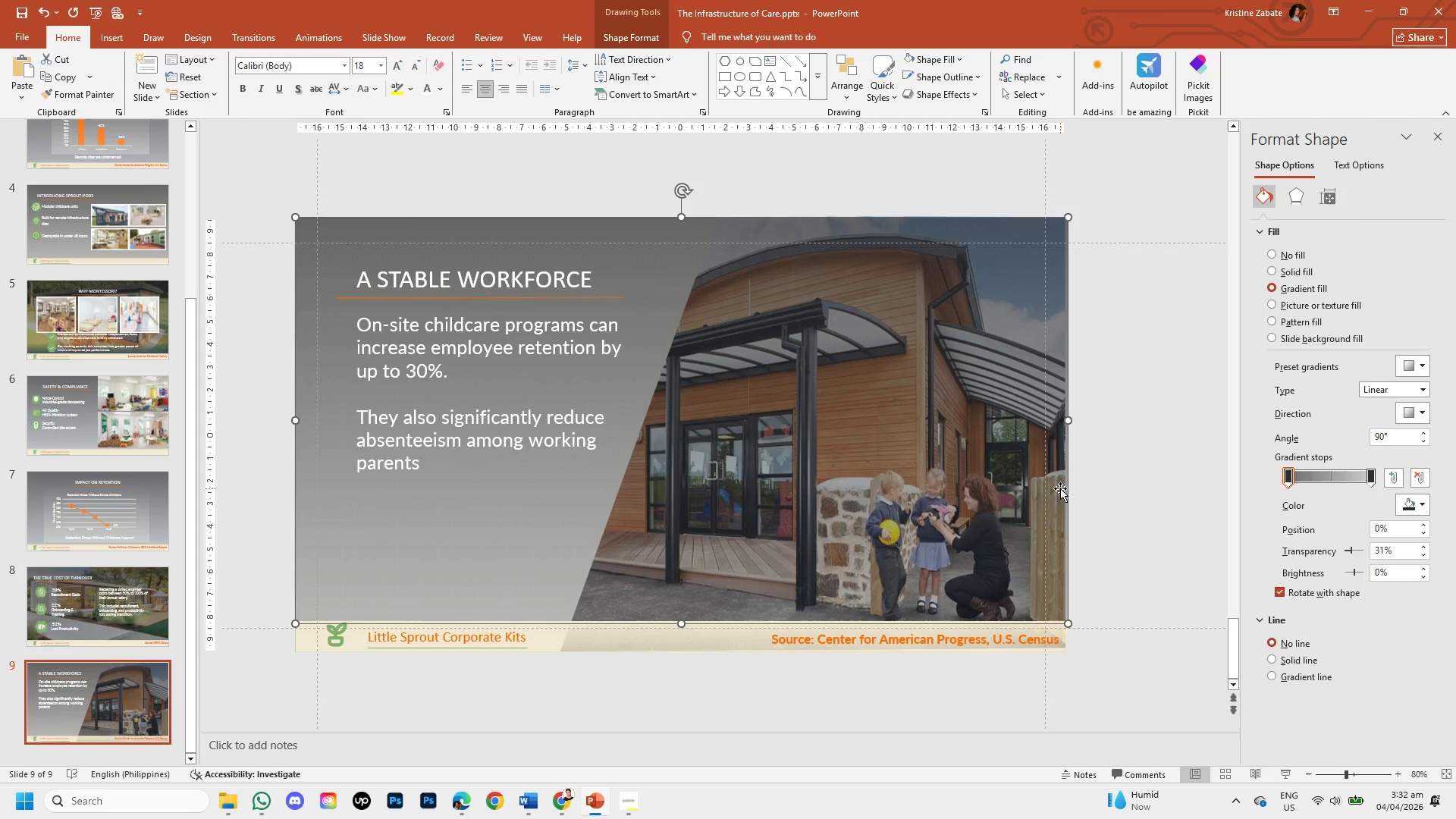 
wait(11.77)
 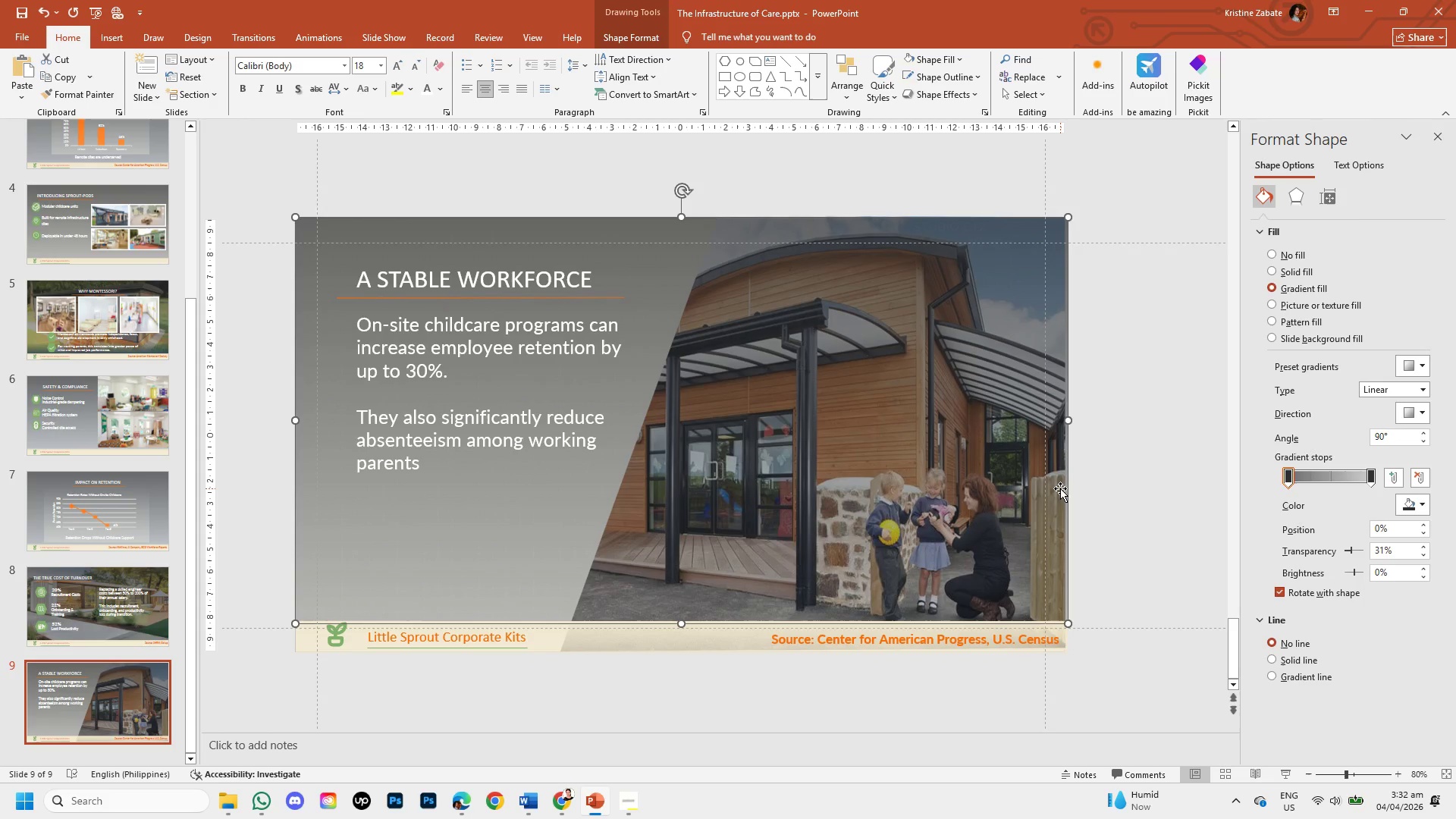 
left_click_drag(start_coordinate=[1057, 486], to_coordinate=[1038, 488])
 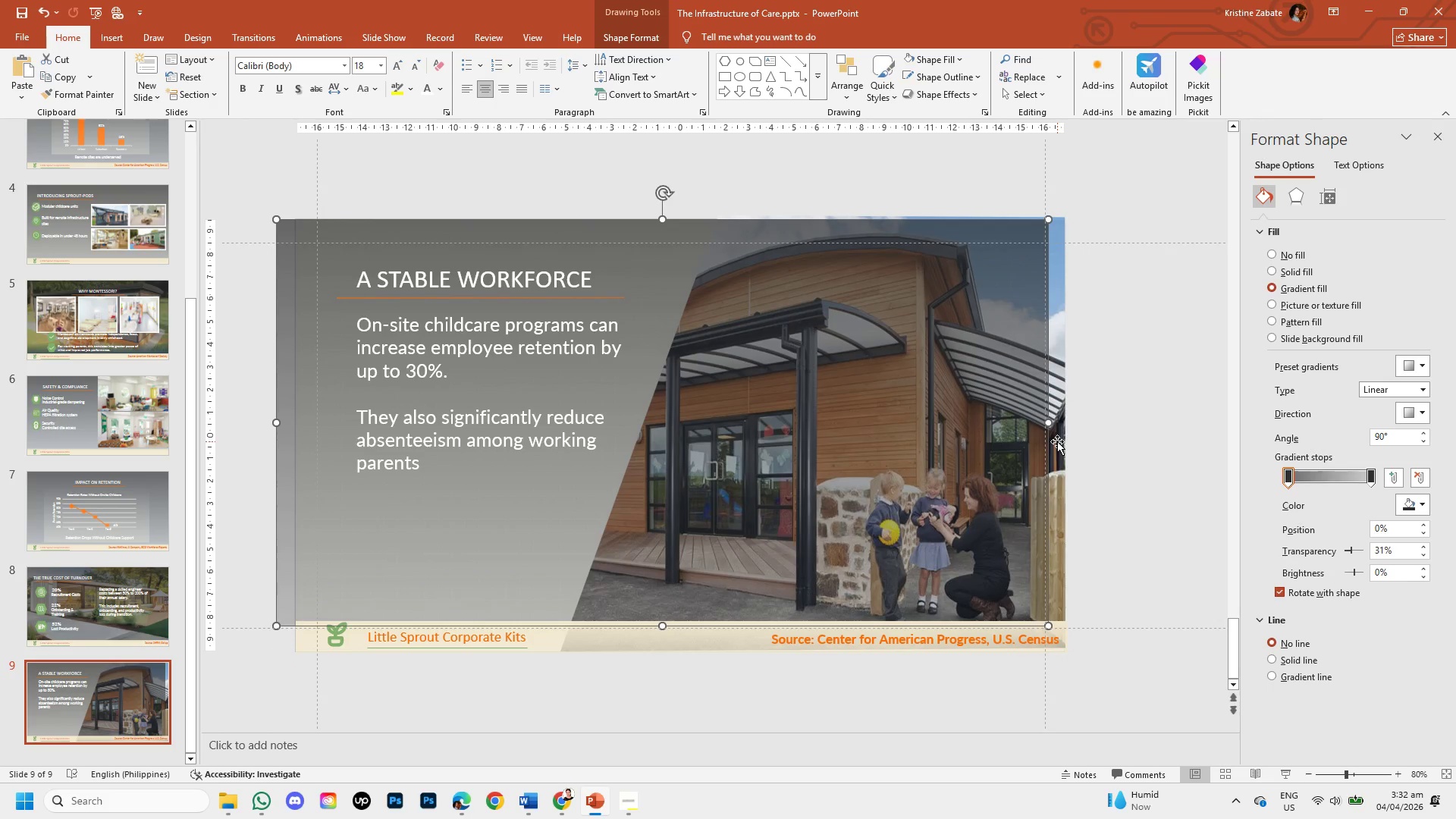 
left_click([1057, 441])
 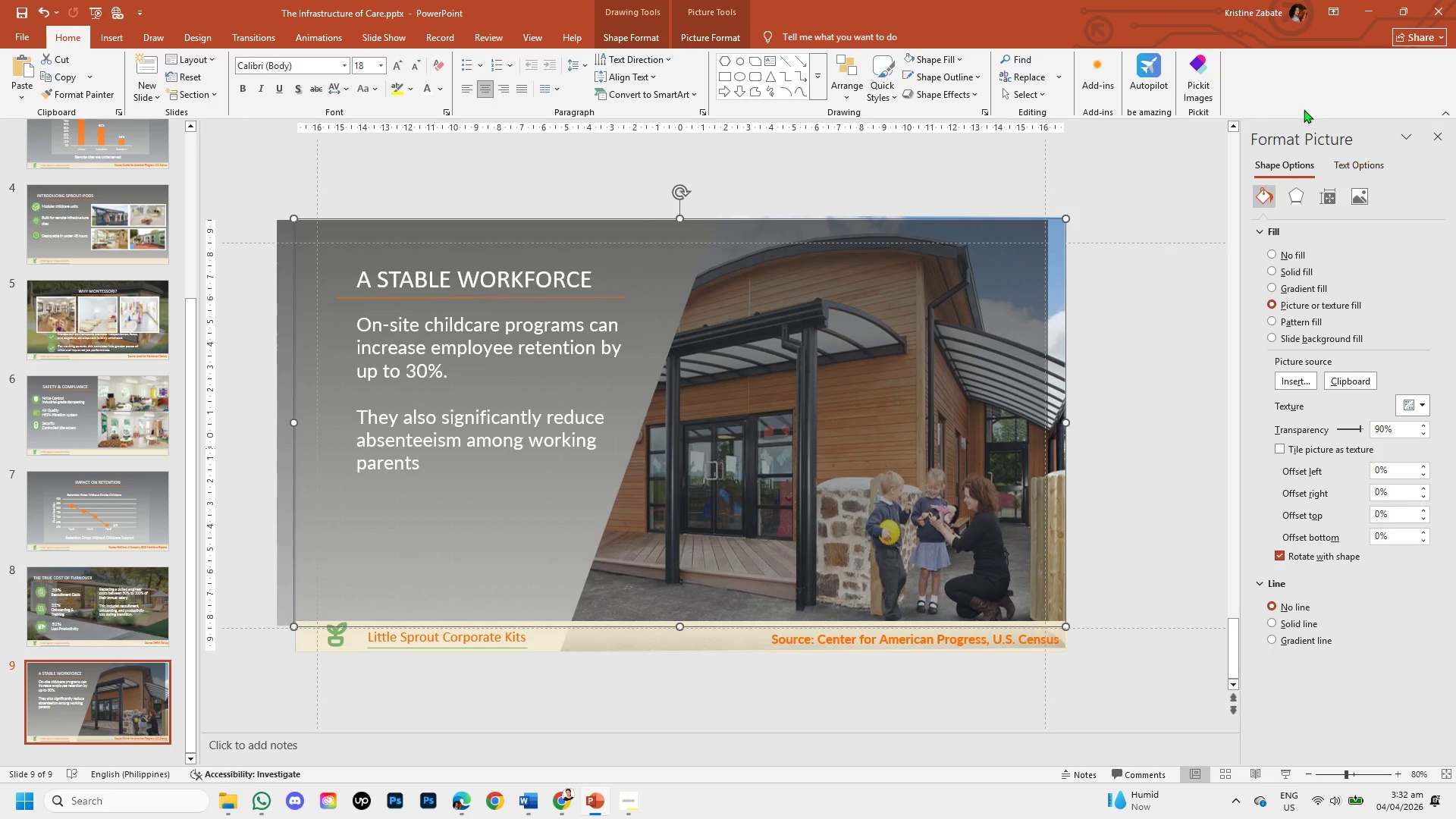 
left_click([1296, 207])
 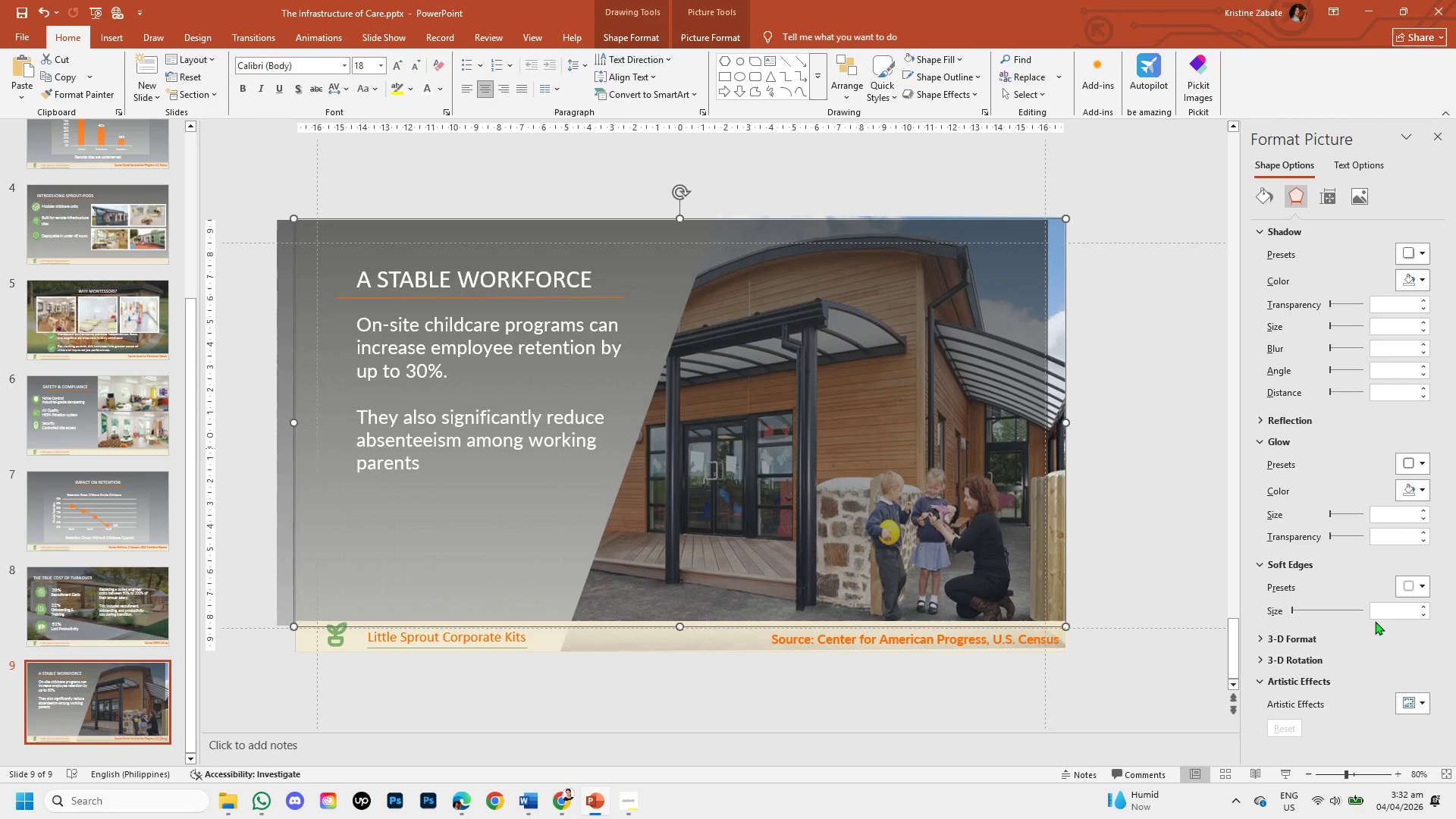 
left_click([1385, 613])
 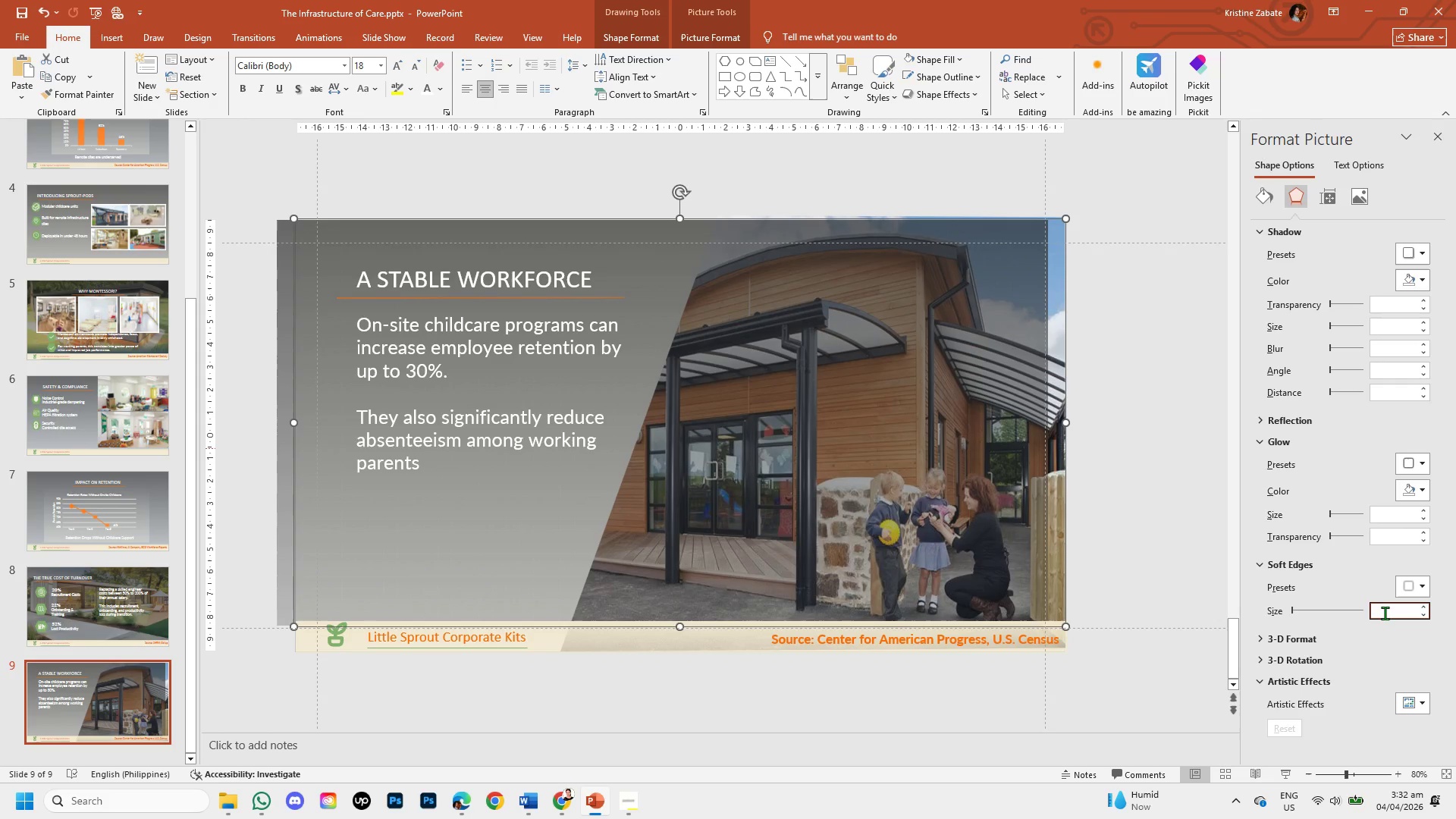 
key(Numpad5)
 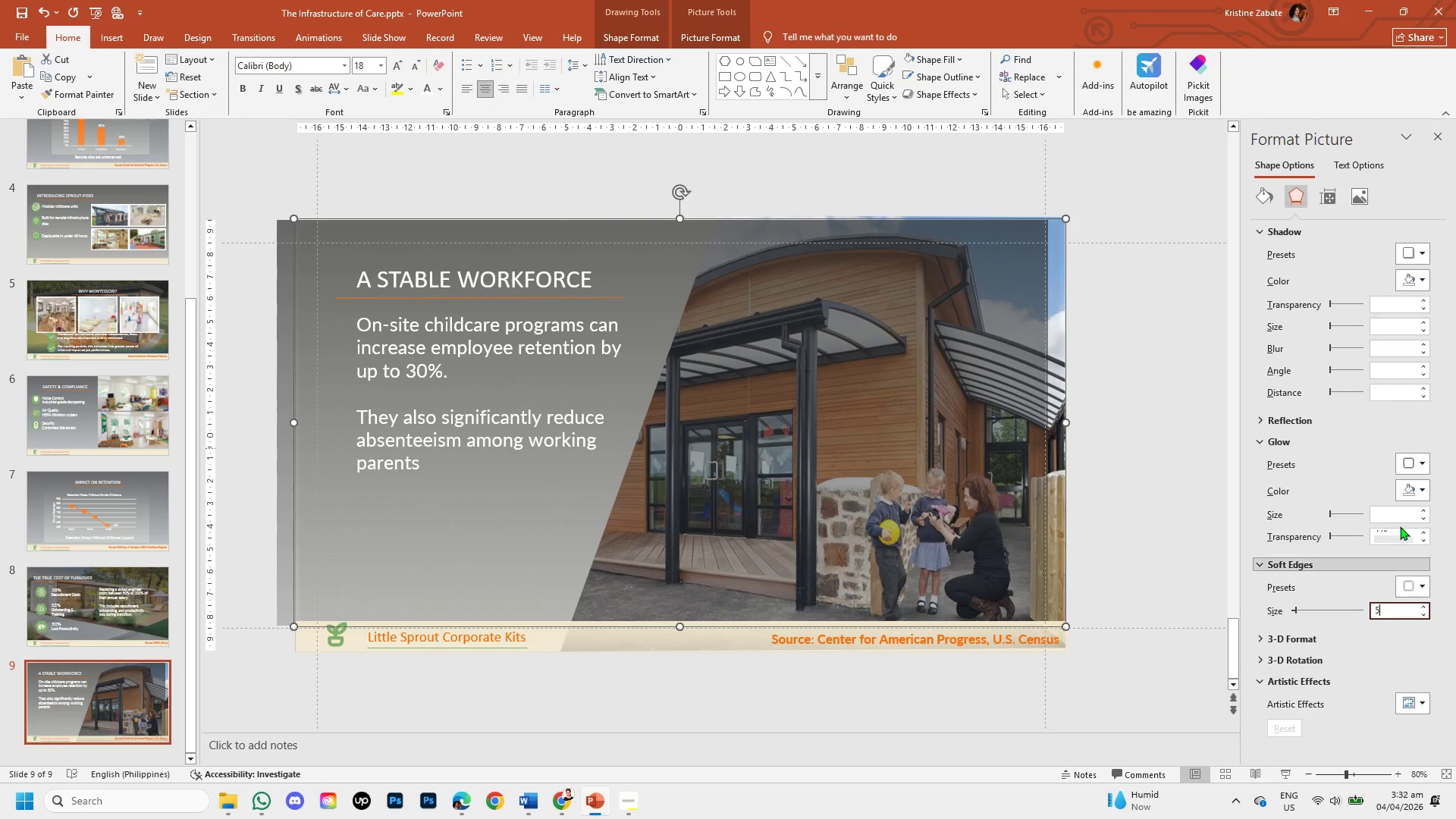 
left_click([1384, 303])
 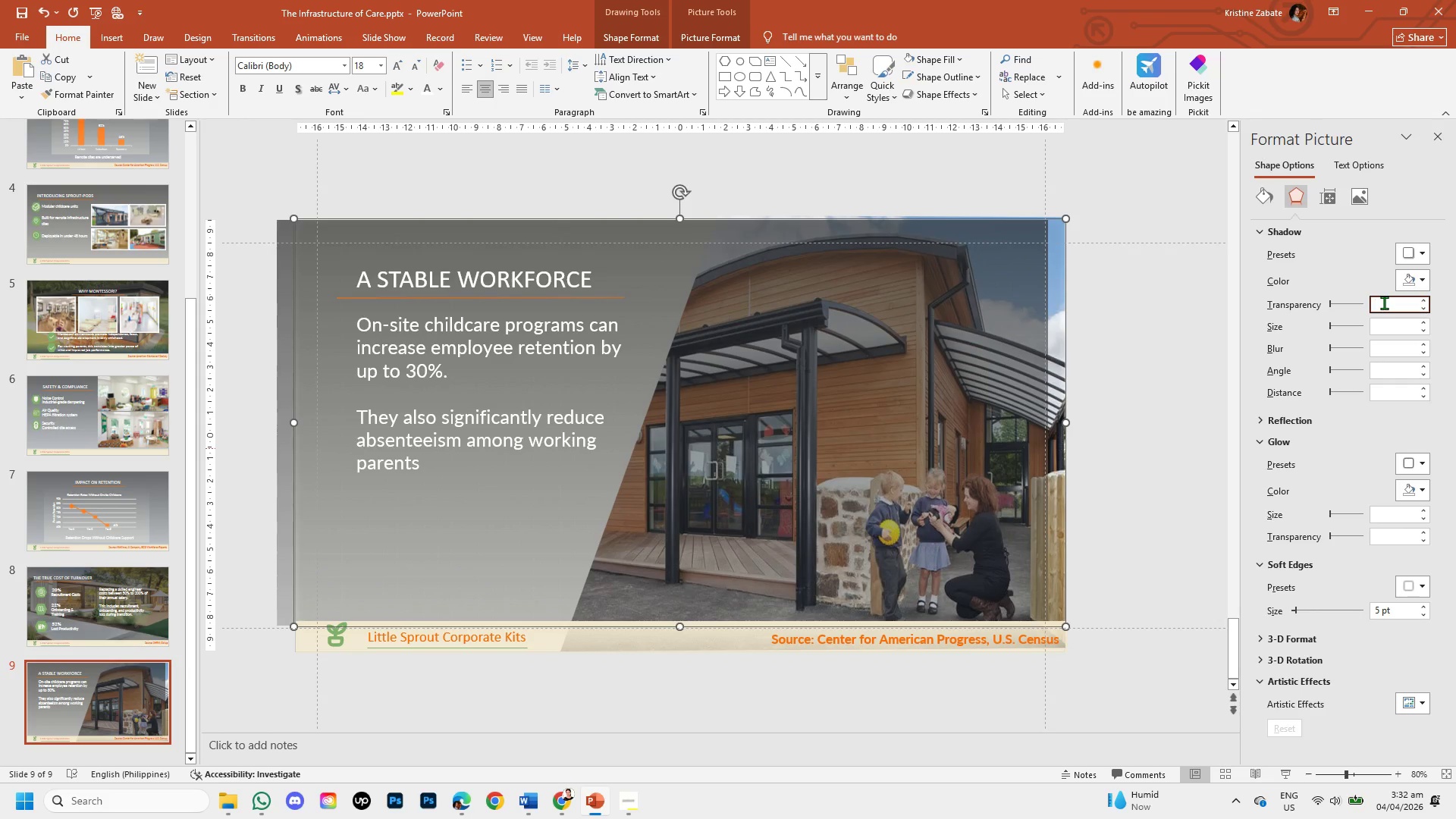 
key(Numpad7)
 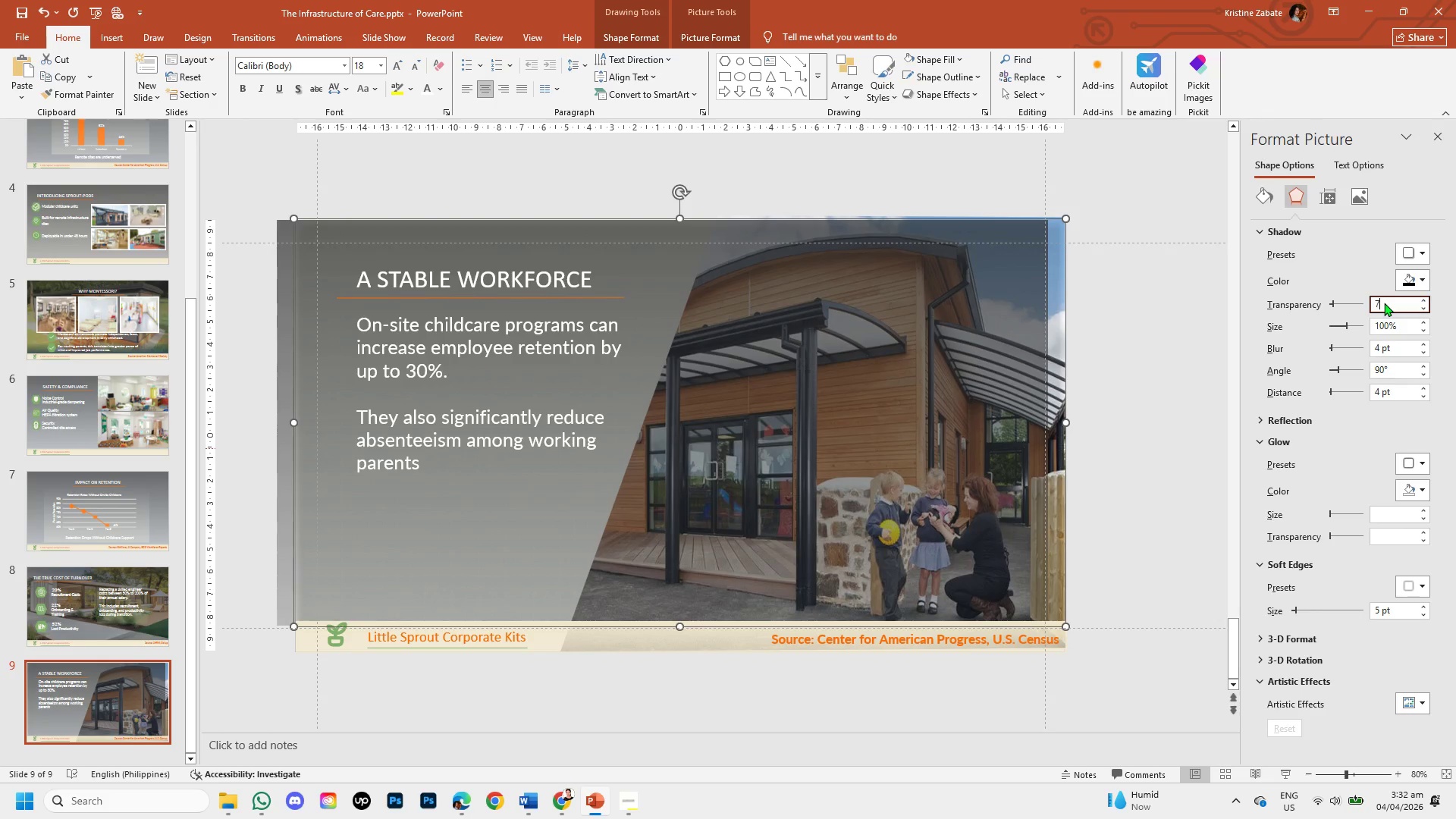 
key(Control+Z)
 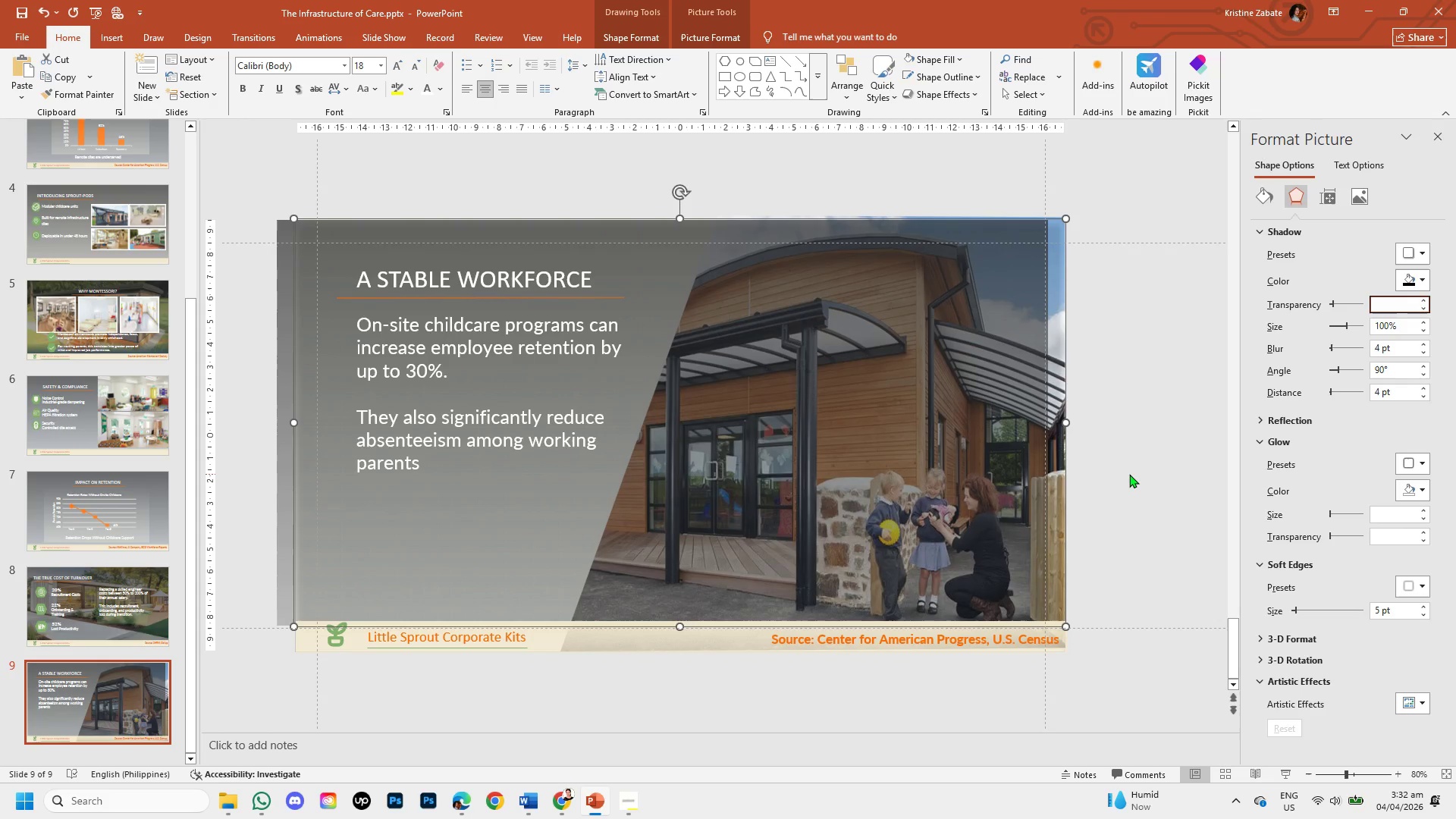 
key(Control+Z)
 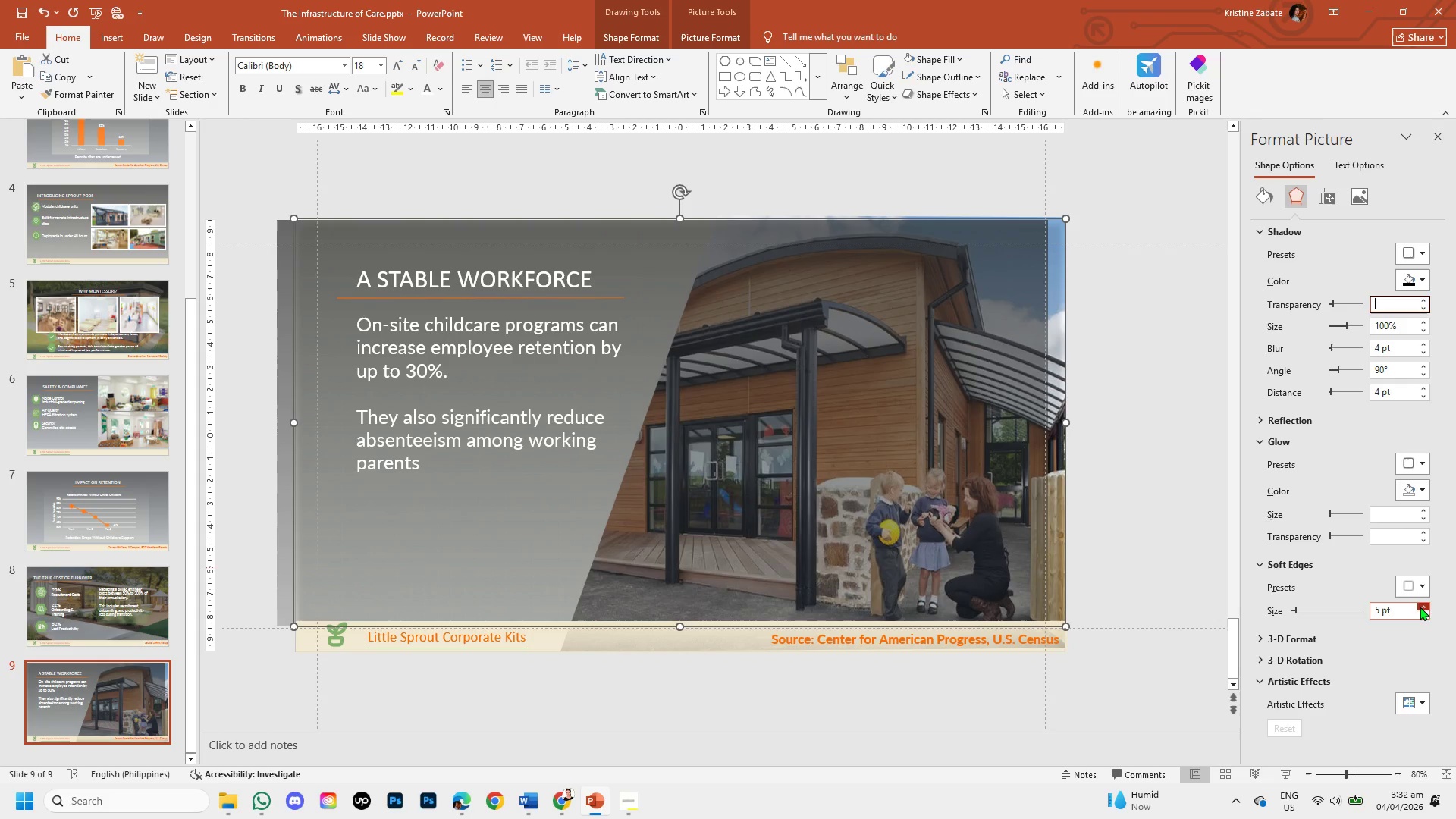 
left_click([1395, 610])
 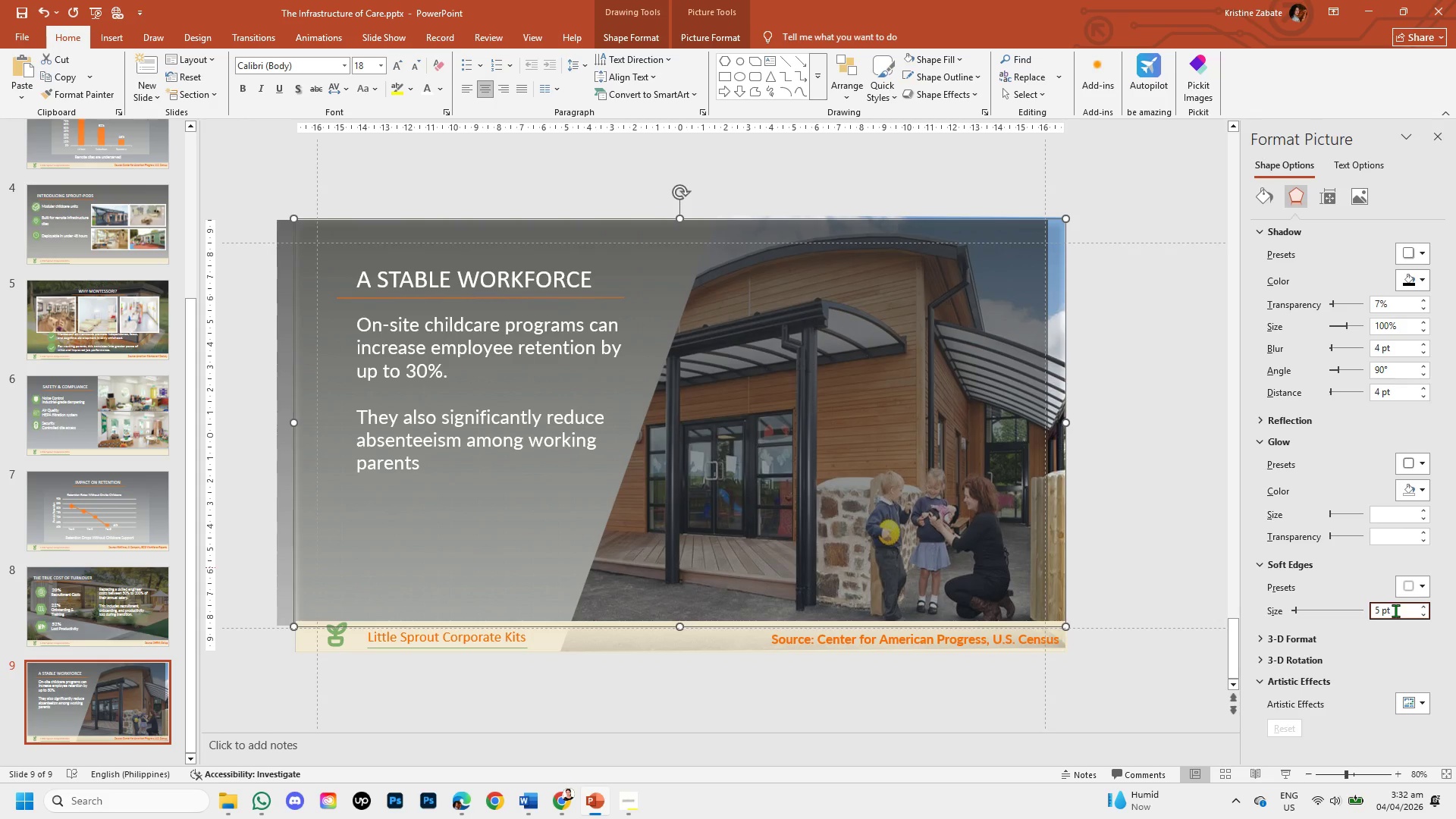 
key(Backspace)
 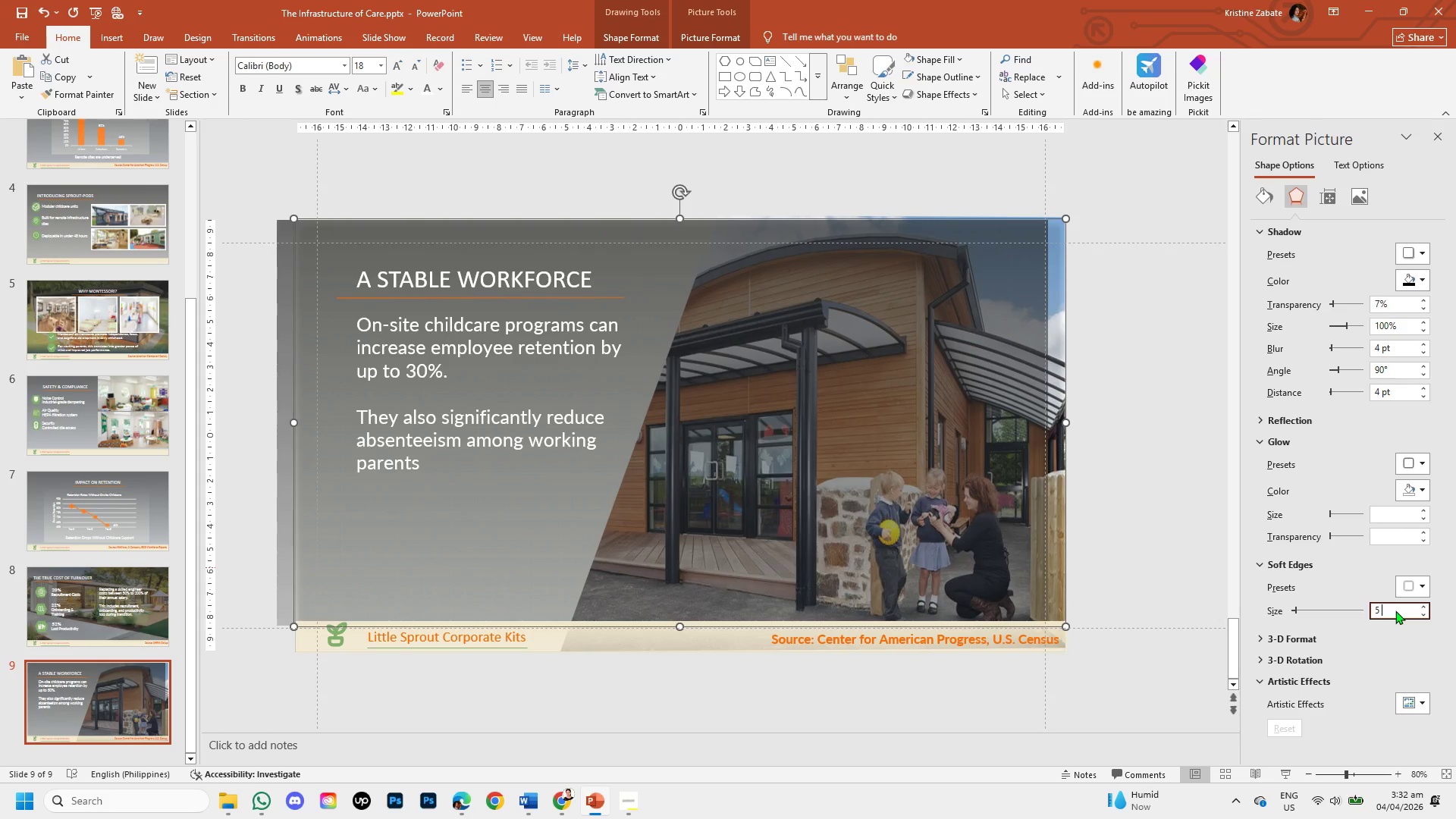 
key(Backspace)
 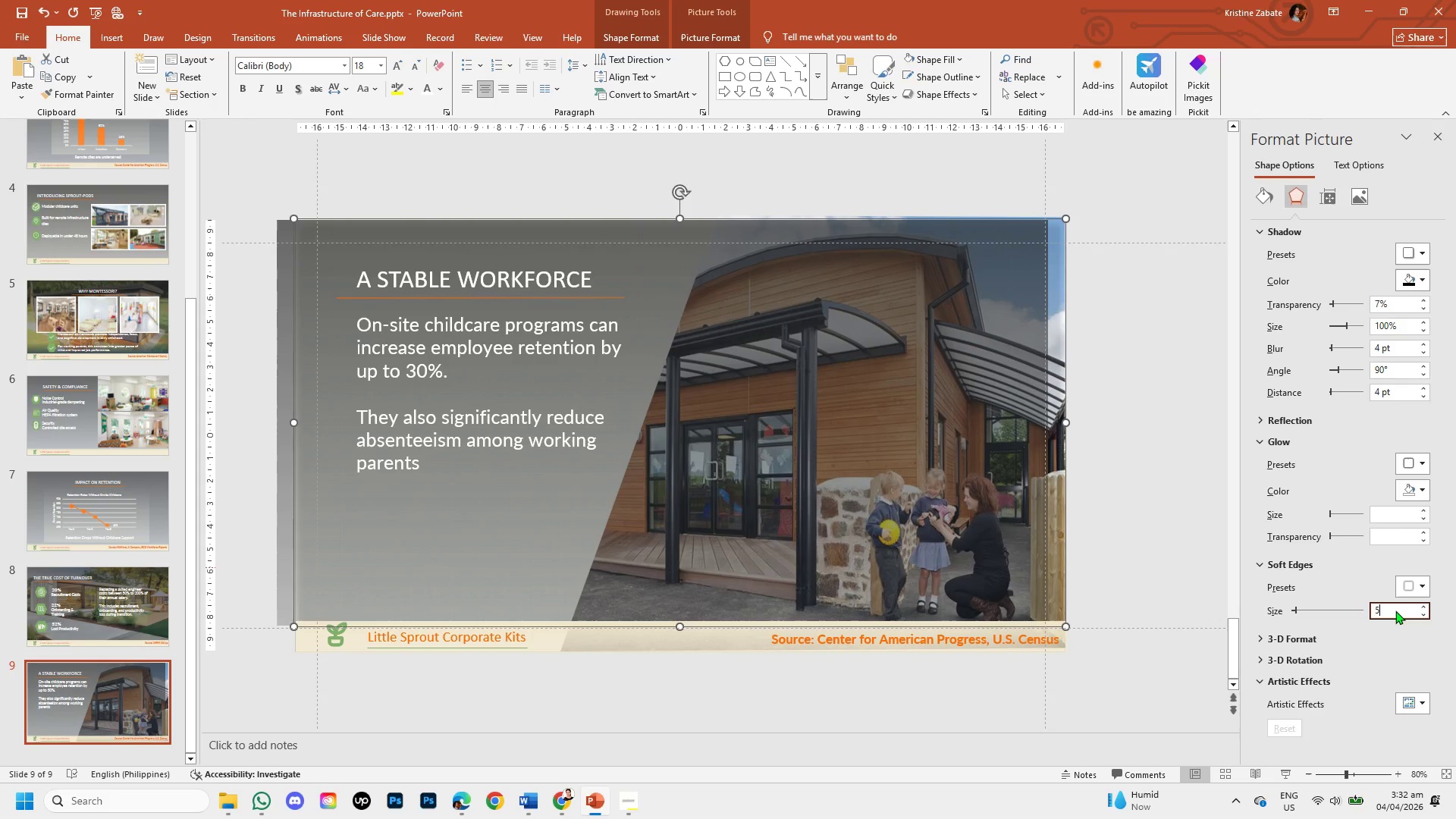 
key(Backspace)
 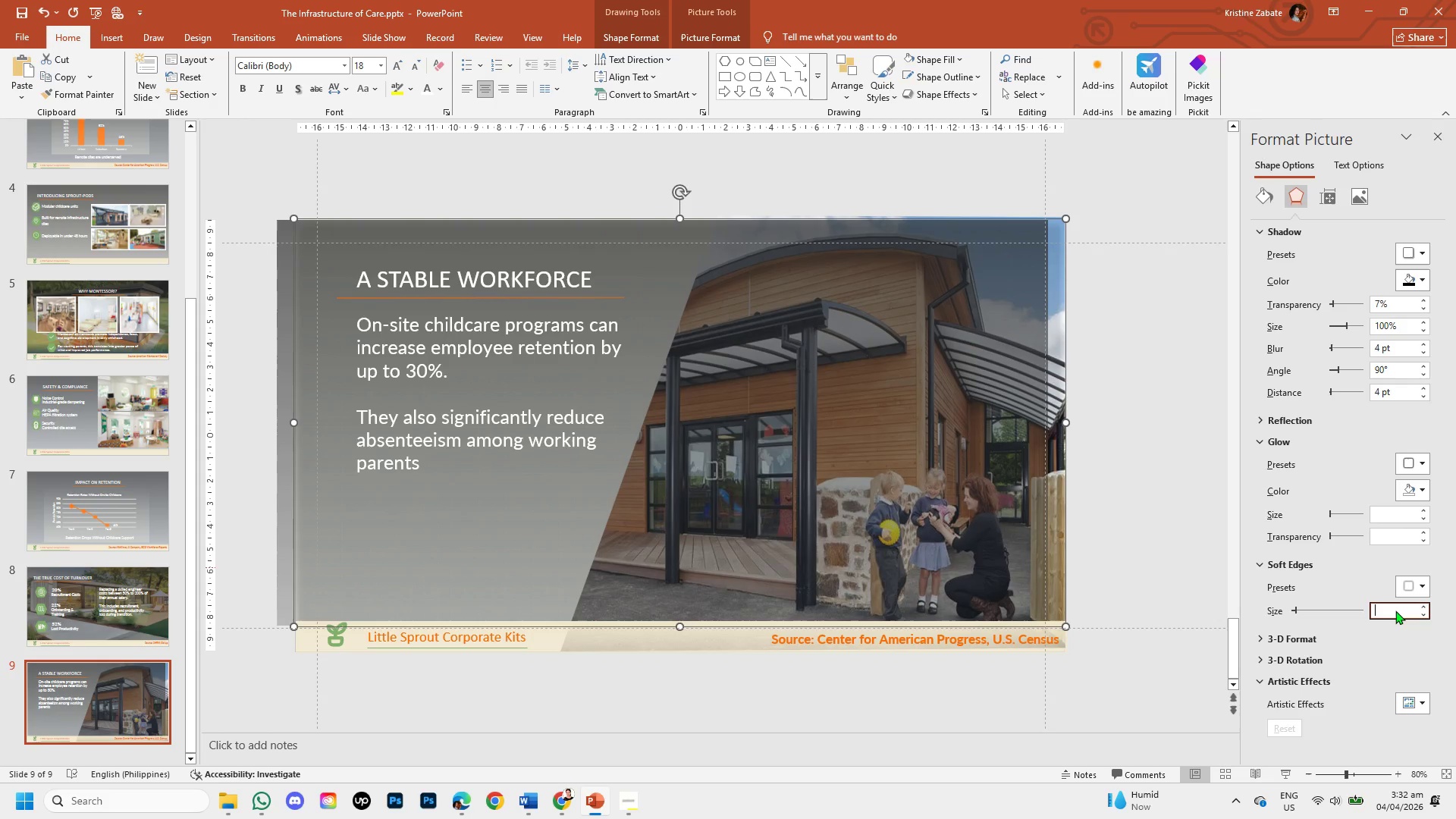 
key(Backspace)
 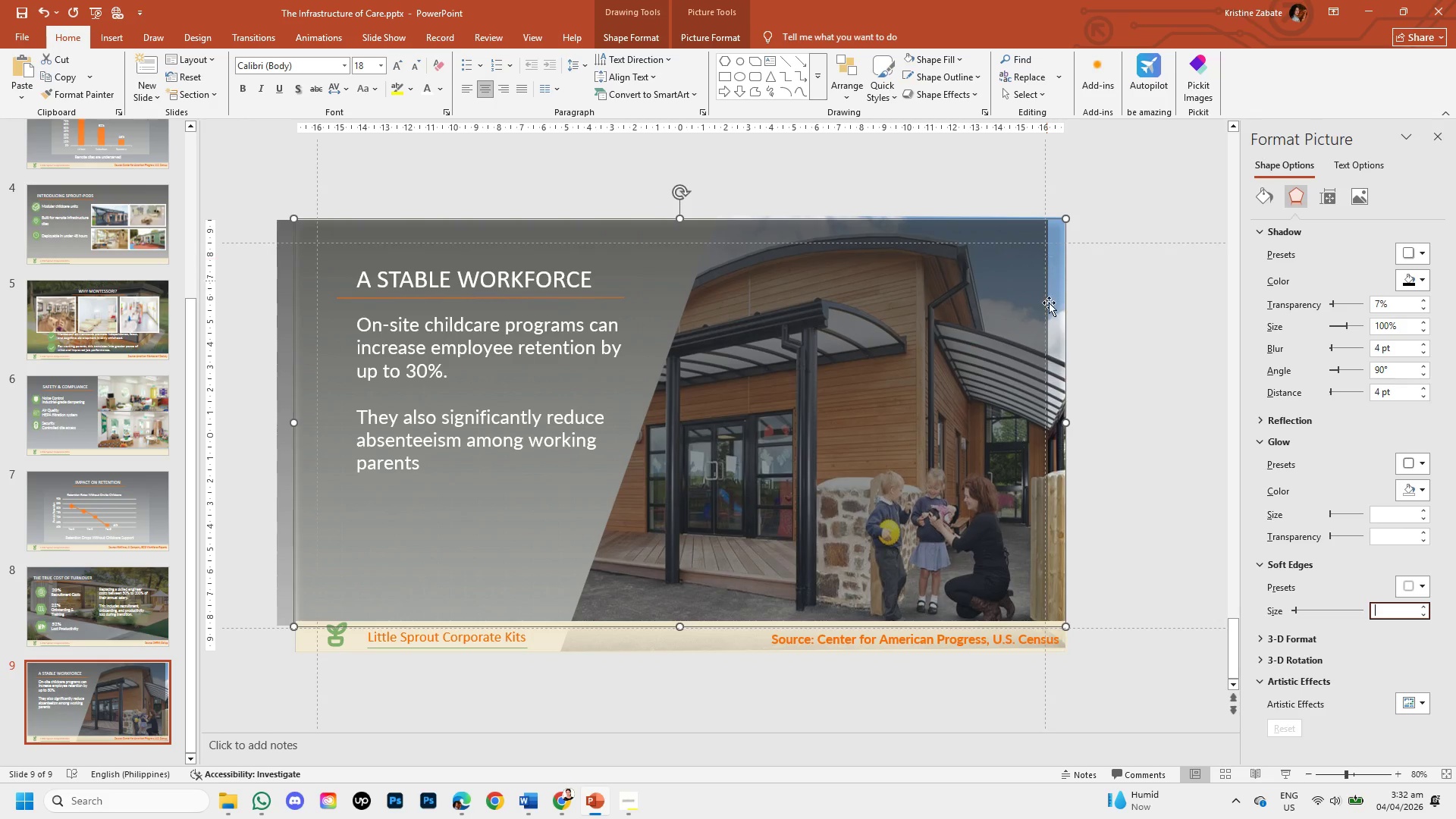 
left_click([1131, 392])
 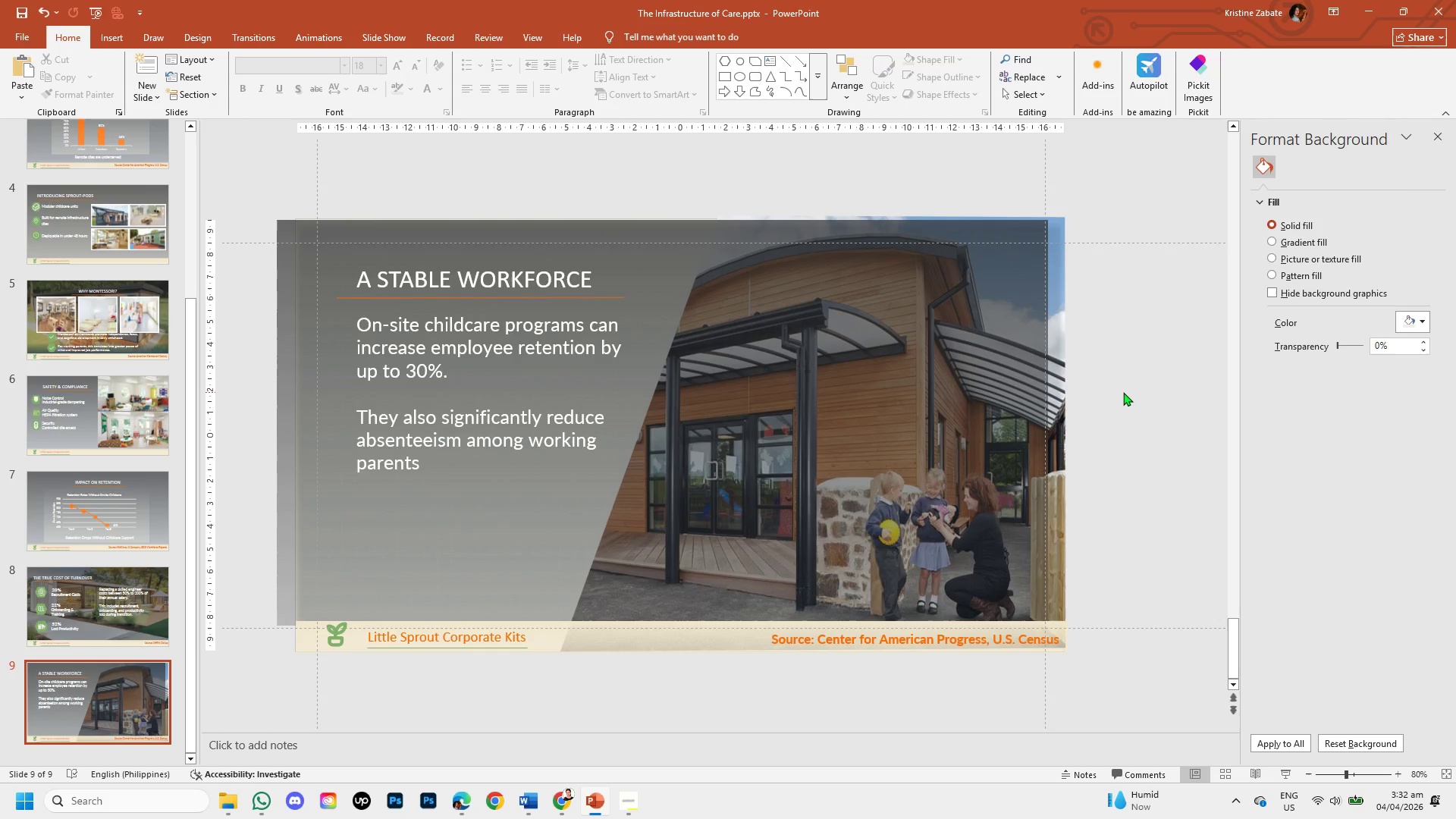 
key(Control+Z)
 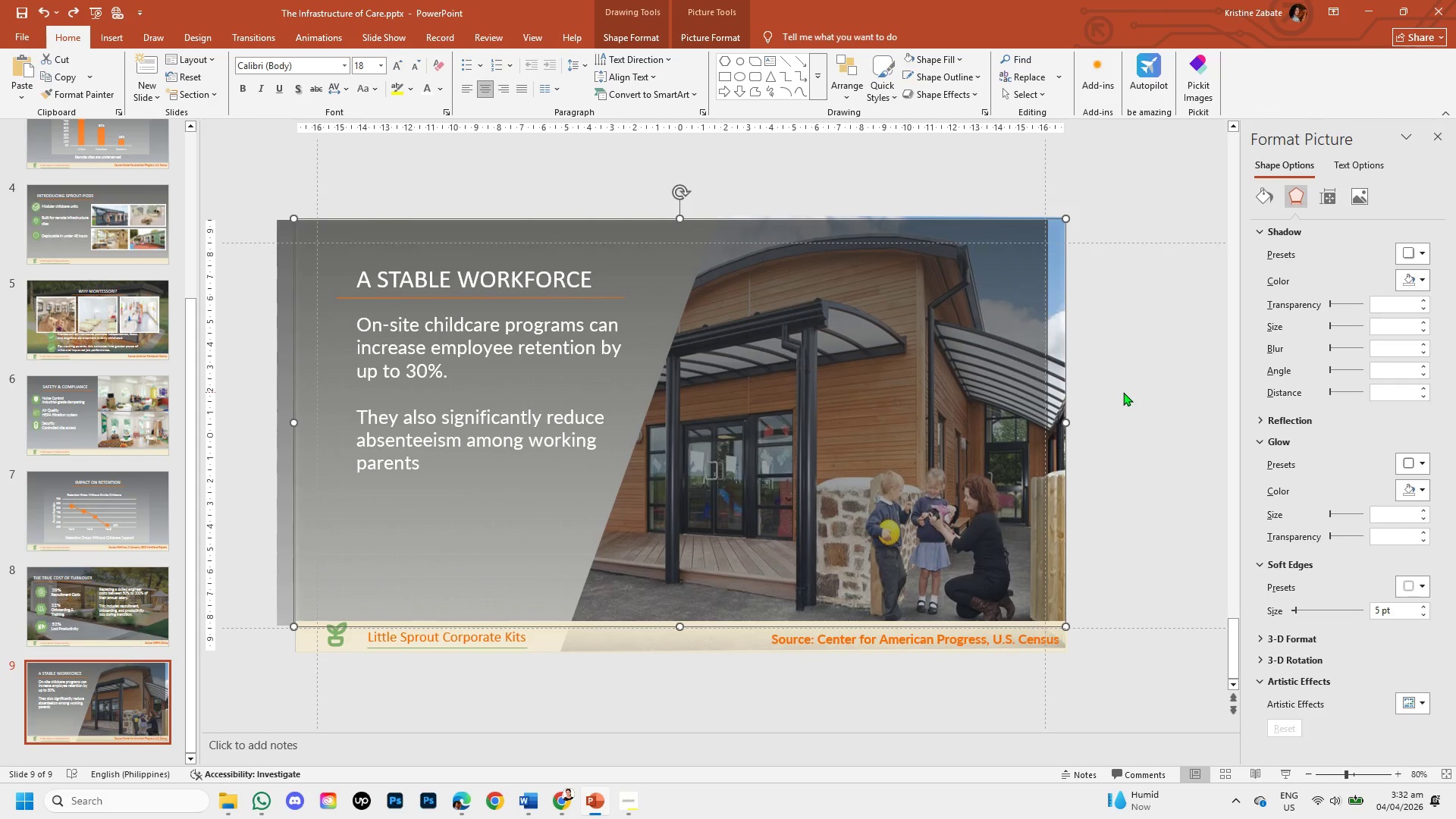 
key(Control+Z)
 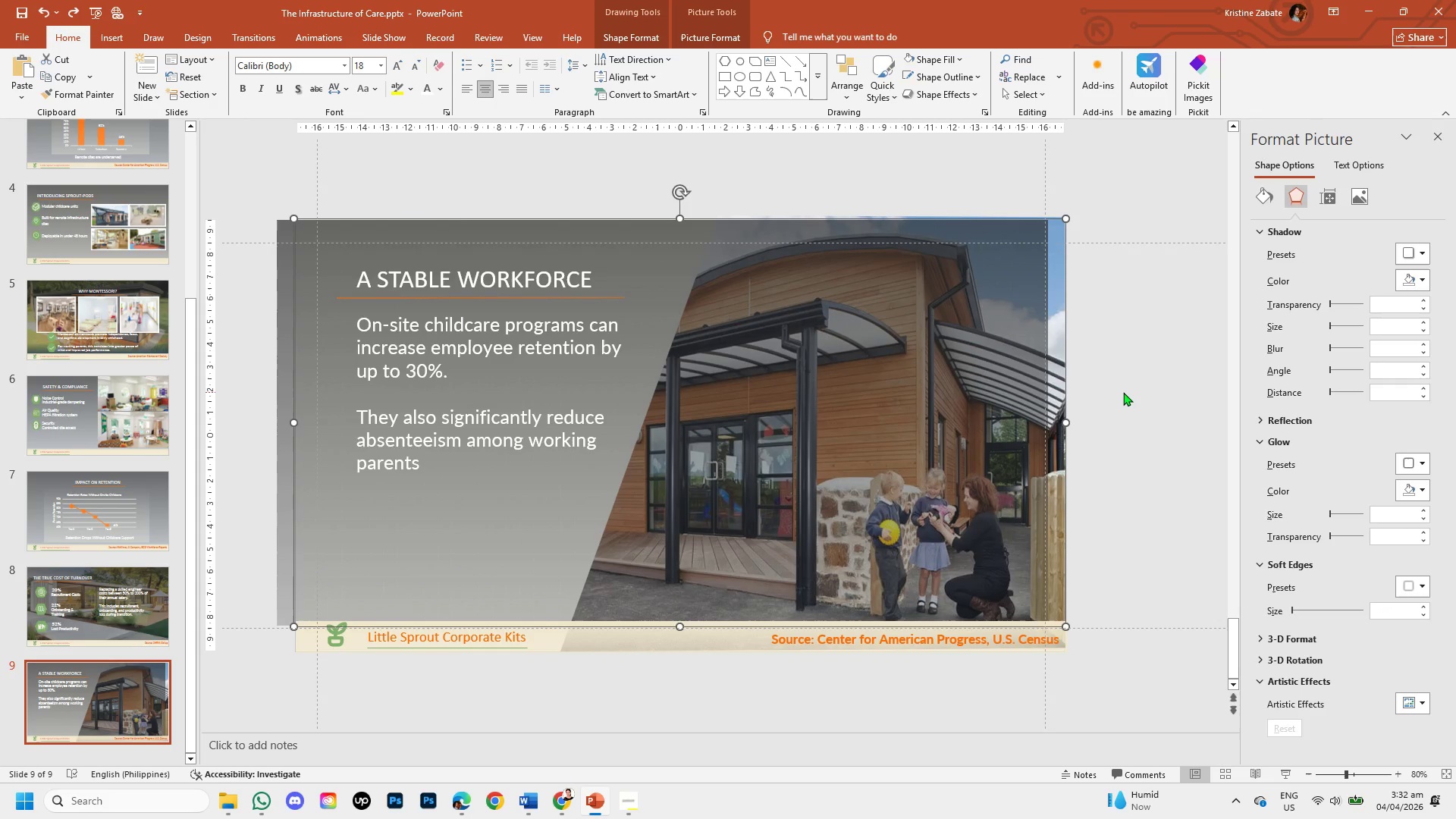 
key(Control+Z)
 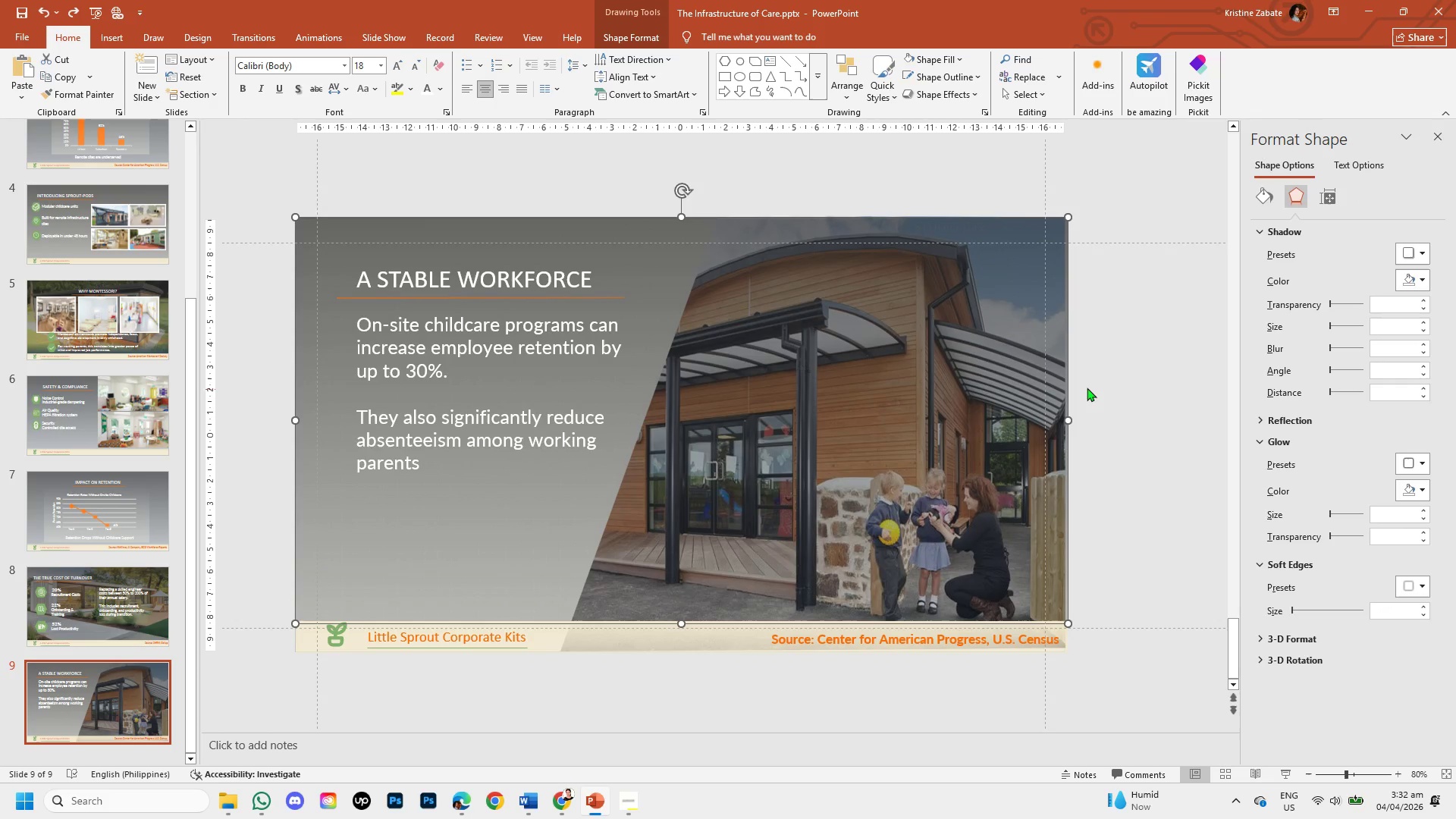 
left_click([1059, 376])
 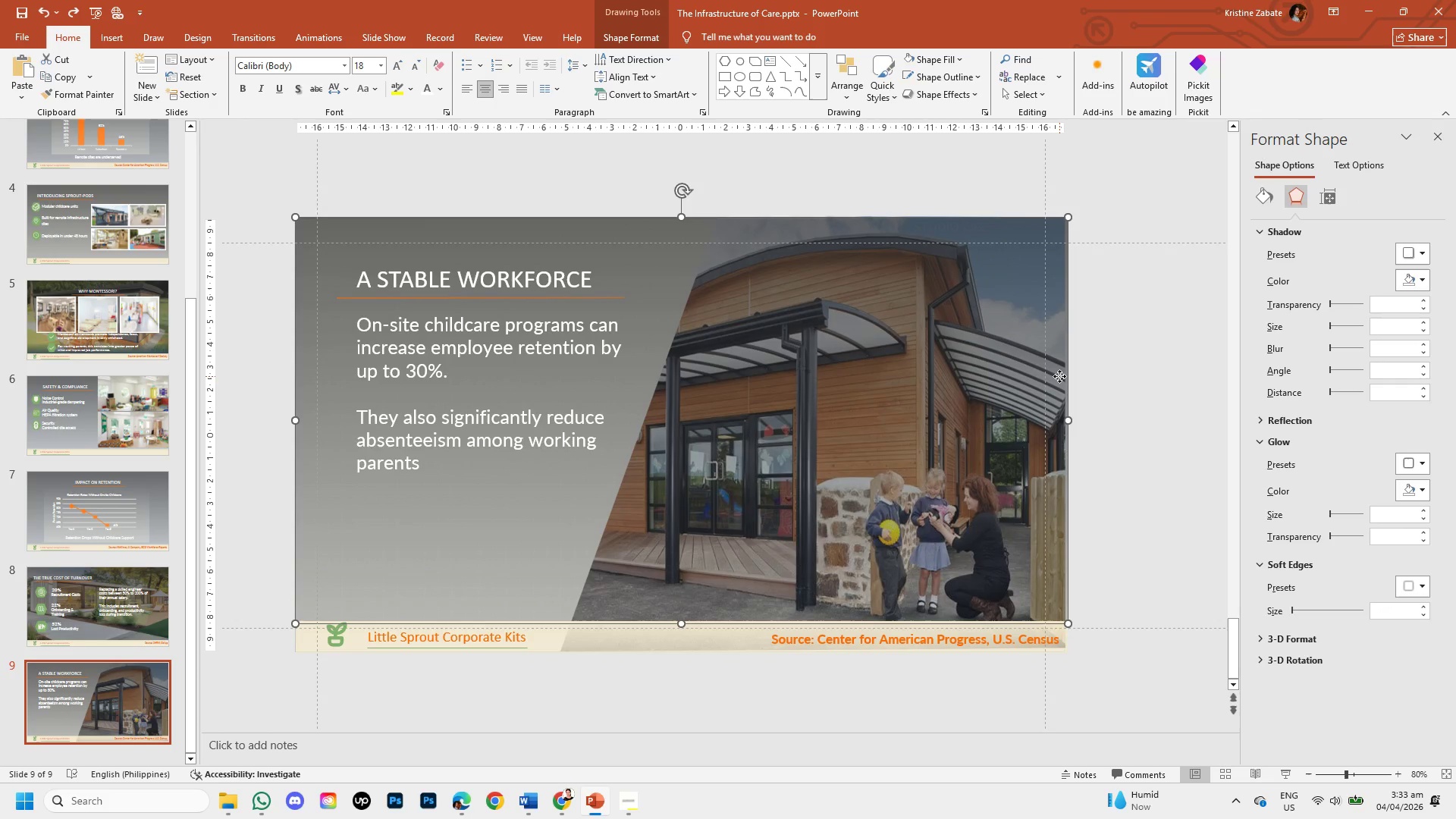 
left_click_drag(start_coordinate=[1059, 376], to_coordinate=[1040, 371])
 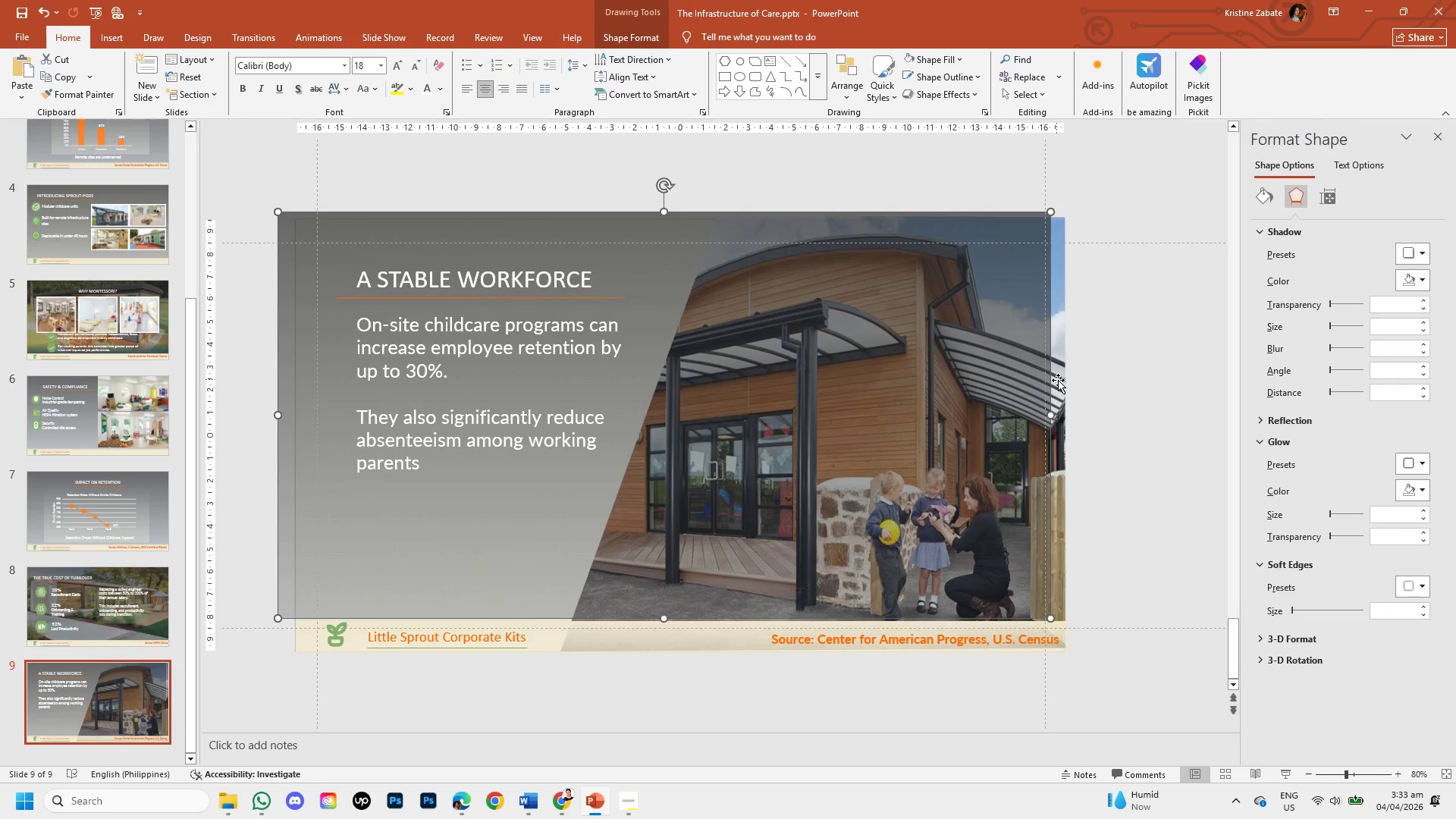 
left_click([1058, 380])
 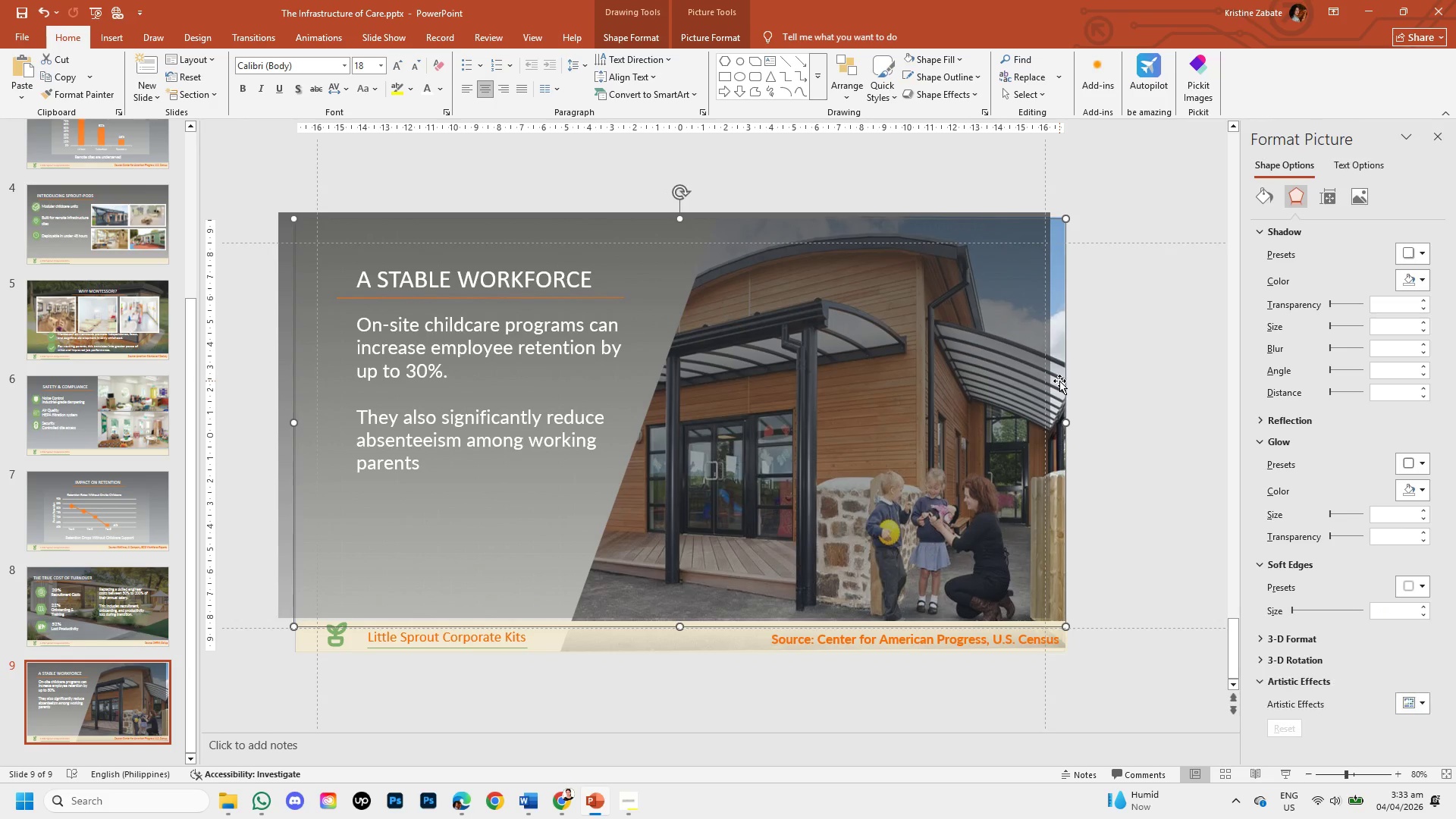 
left_click_drag(start_coordinate=[1059, 381], to_coordinate=[1042, 378])
 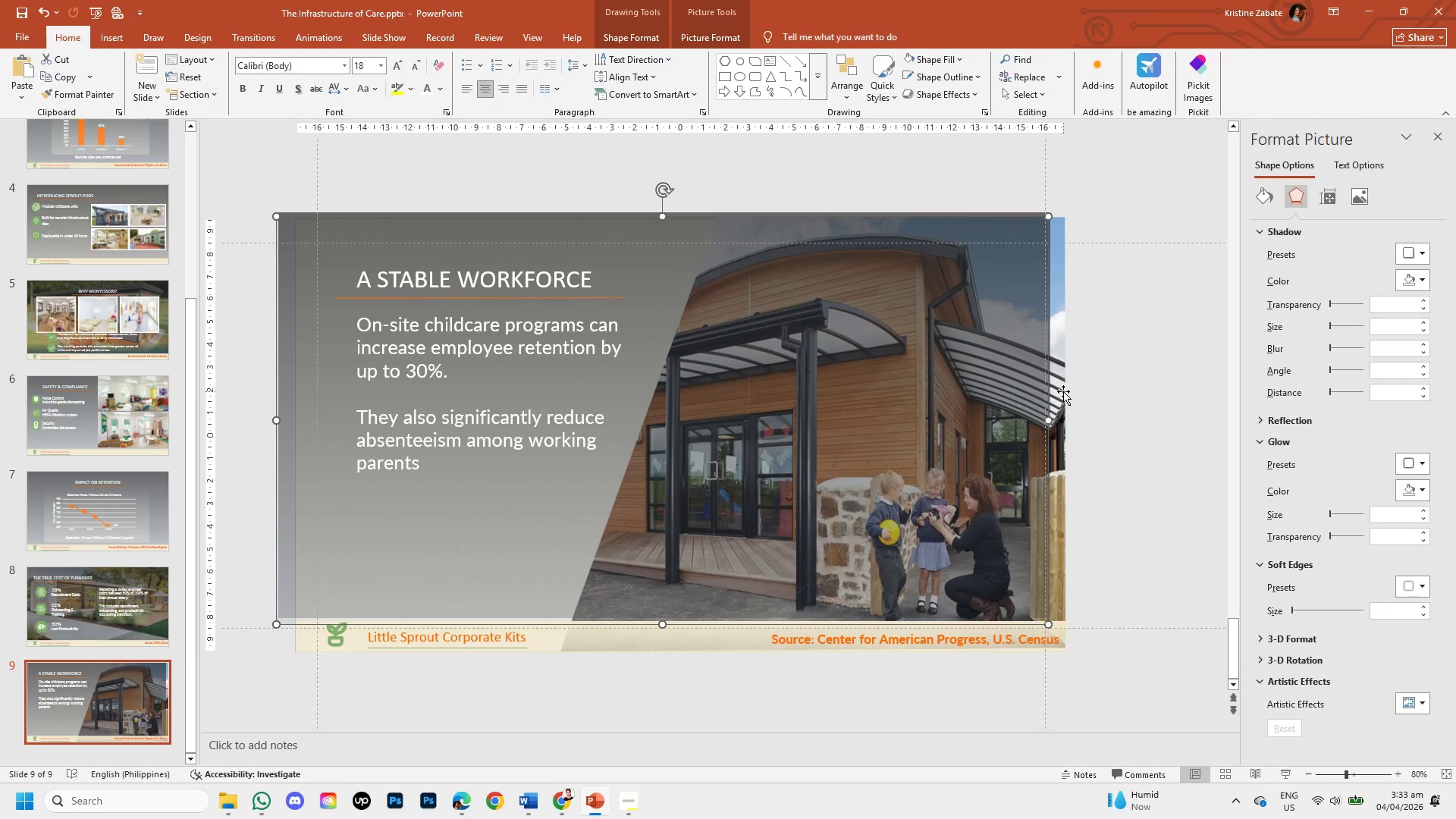 
left_click([1063, 391])
 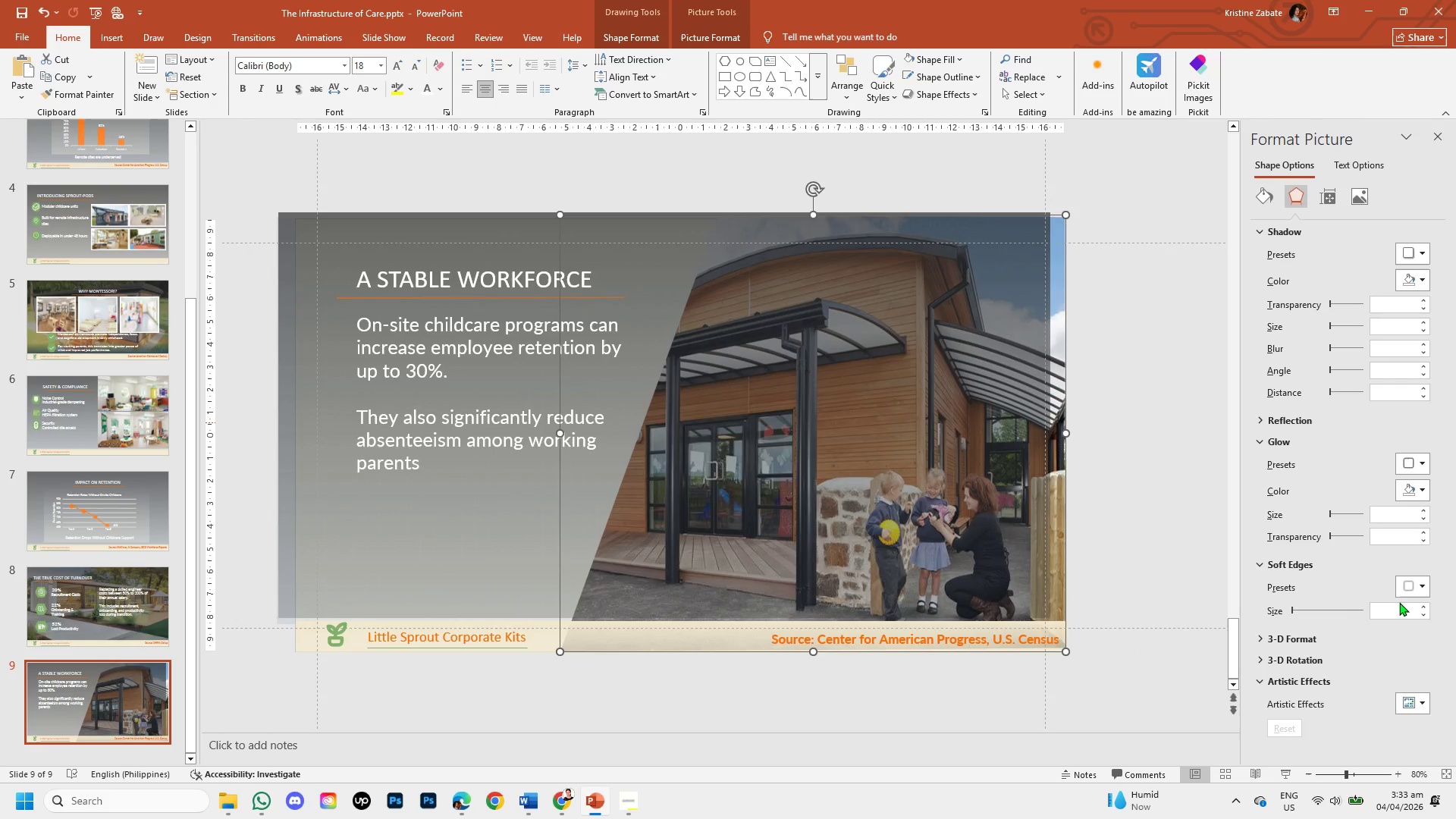 
left_click([1397, 608])
 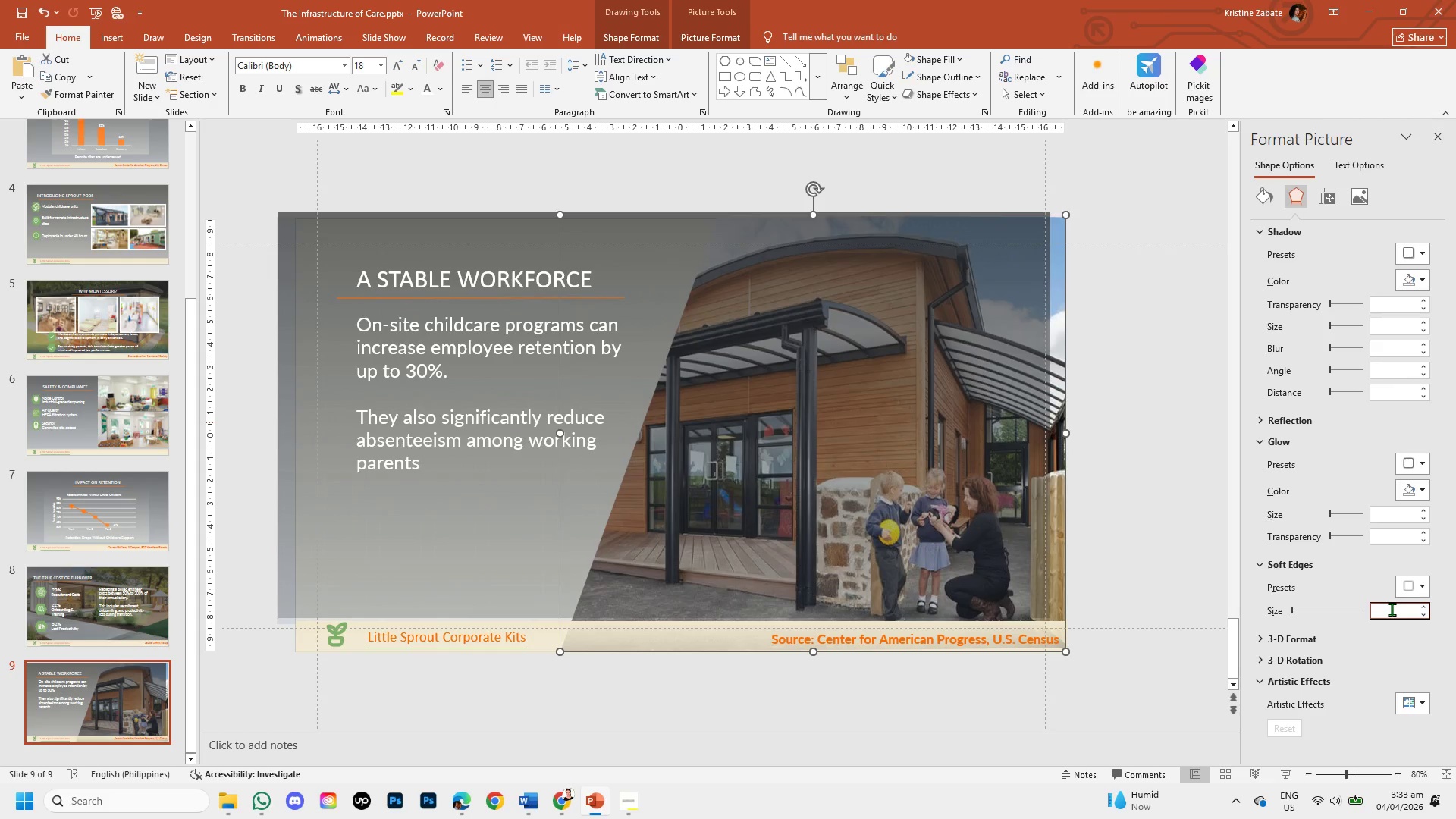 
key(Numpad5)
 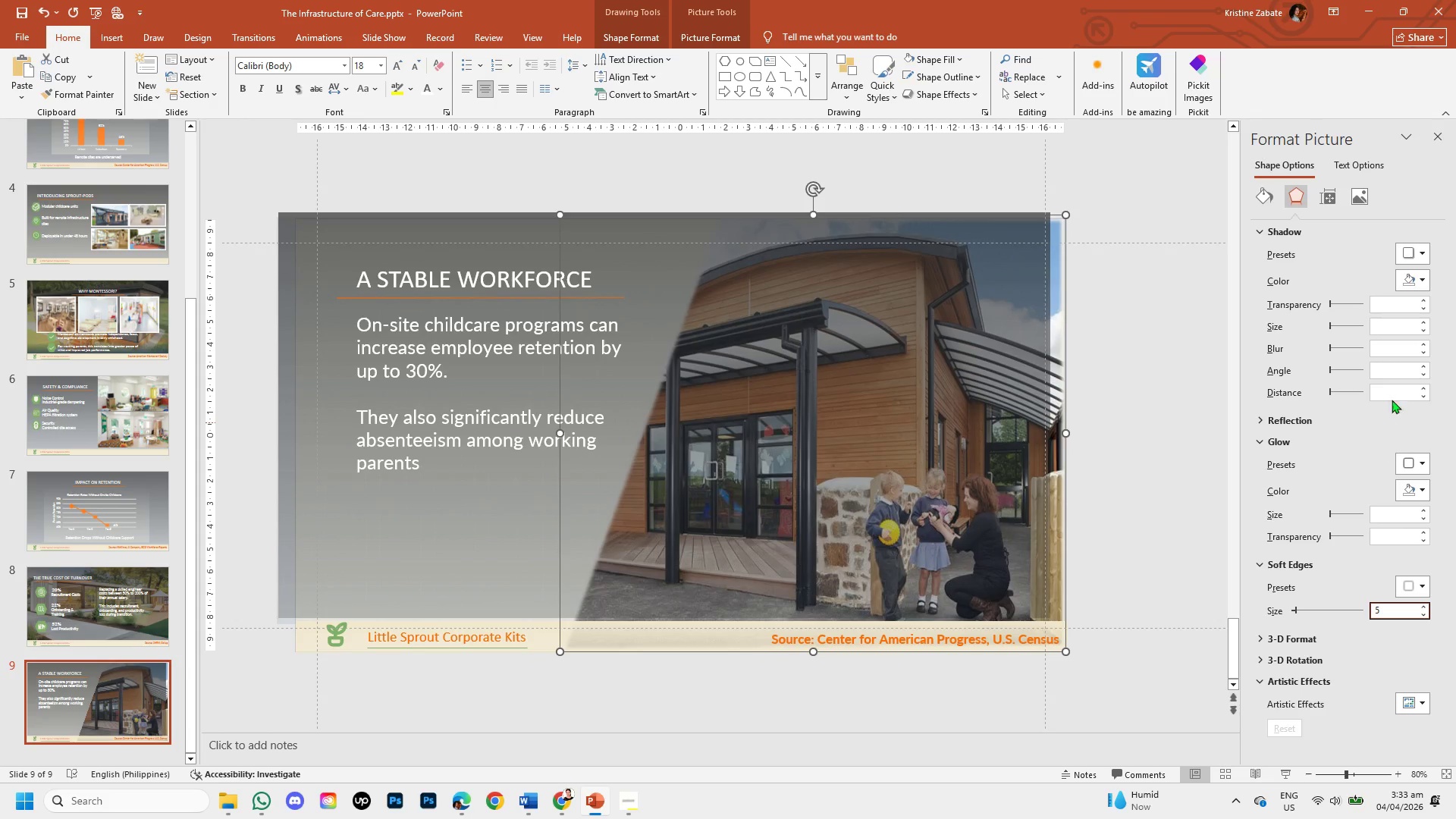 
left_click([1389, 306])
 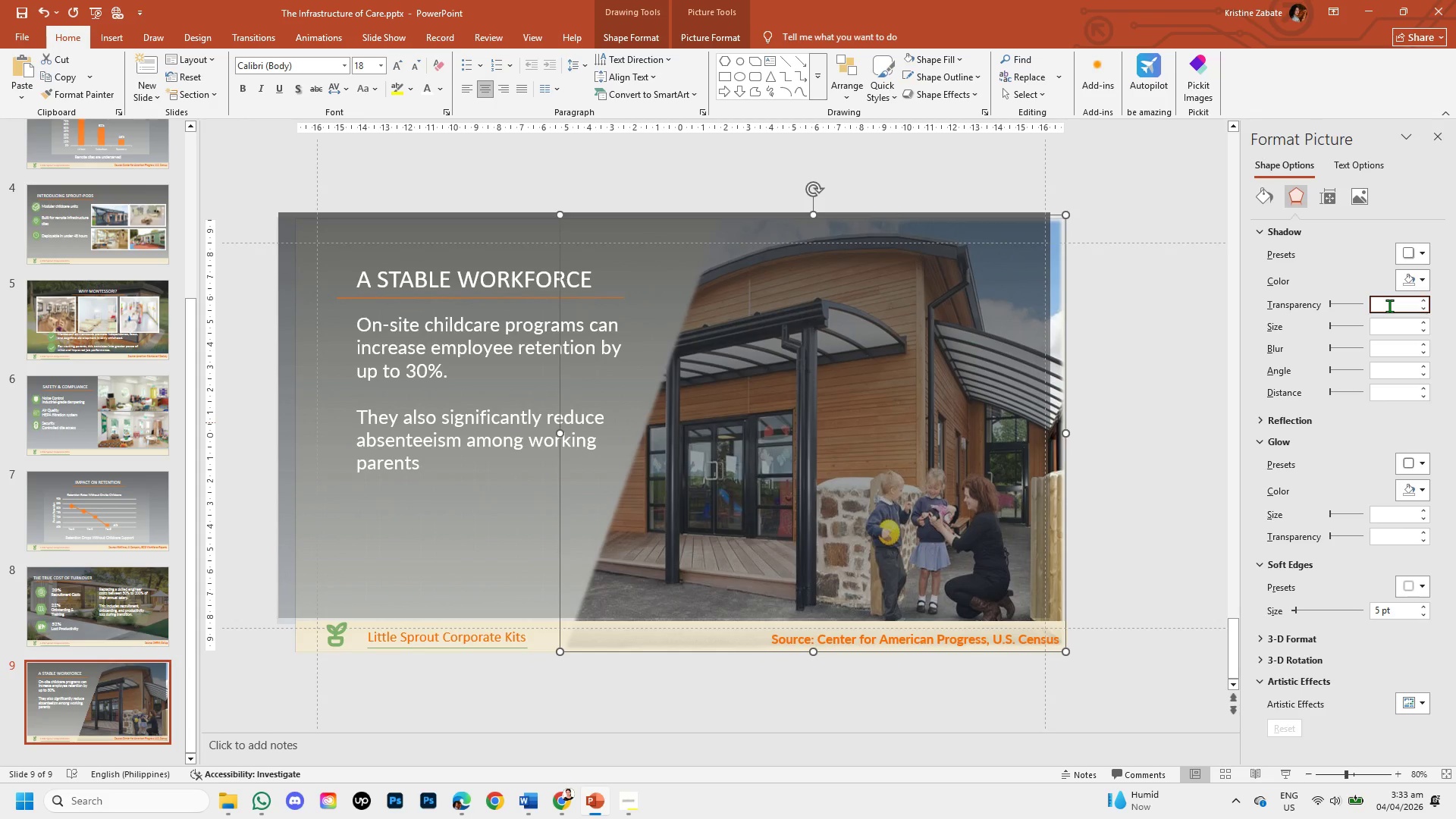 
key(Numpad7)
 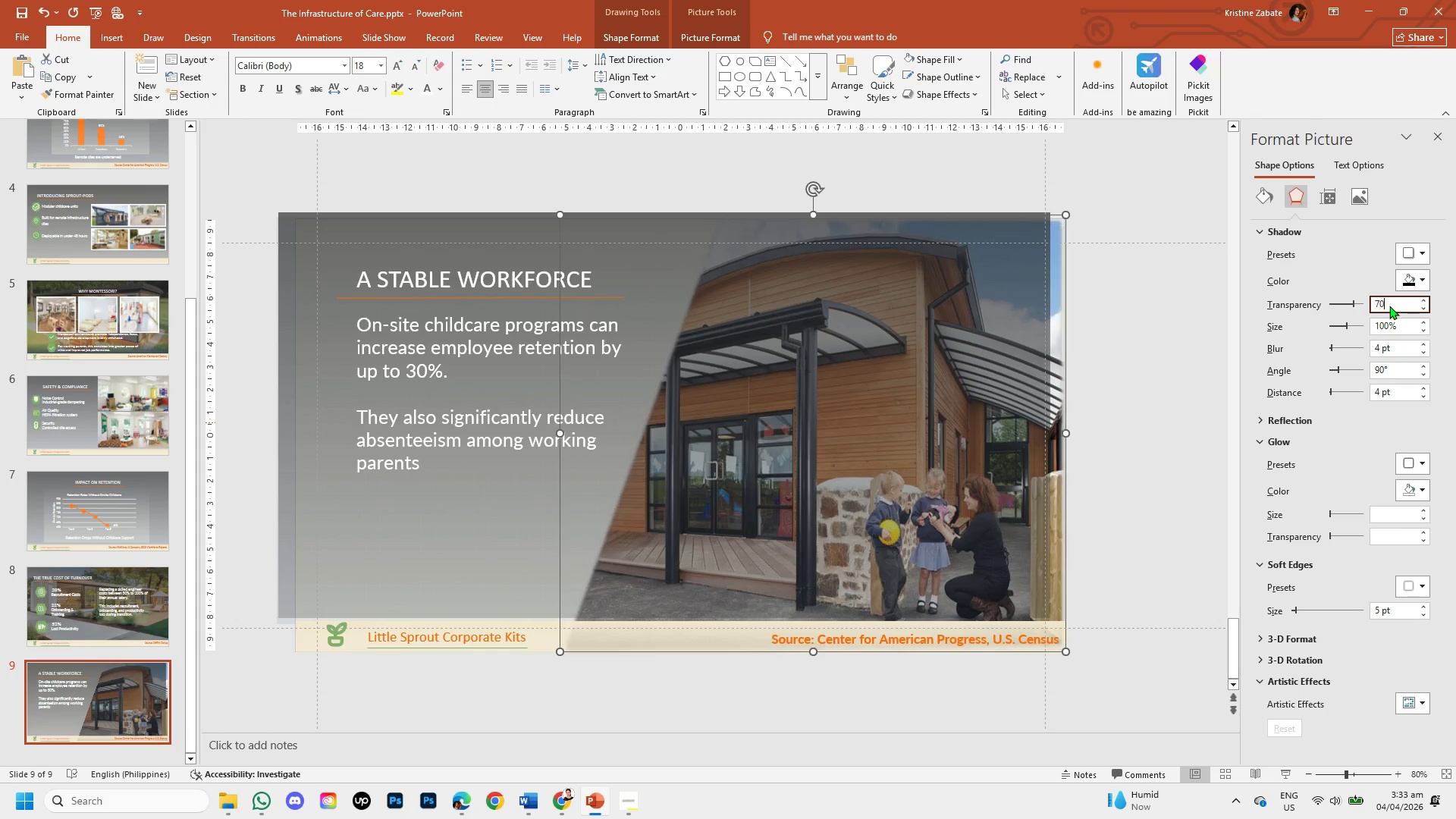 
key(Numpad0)
 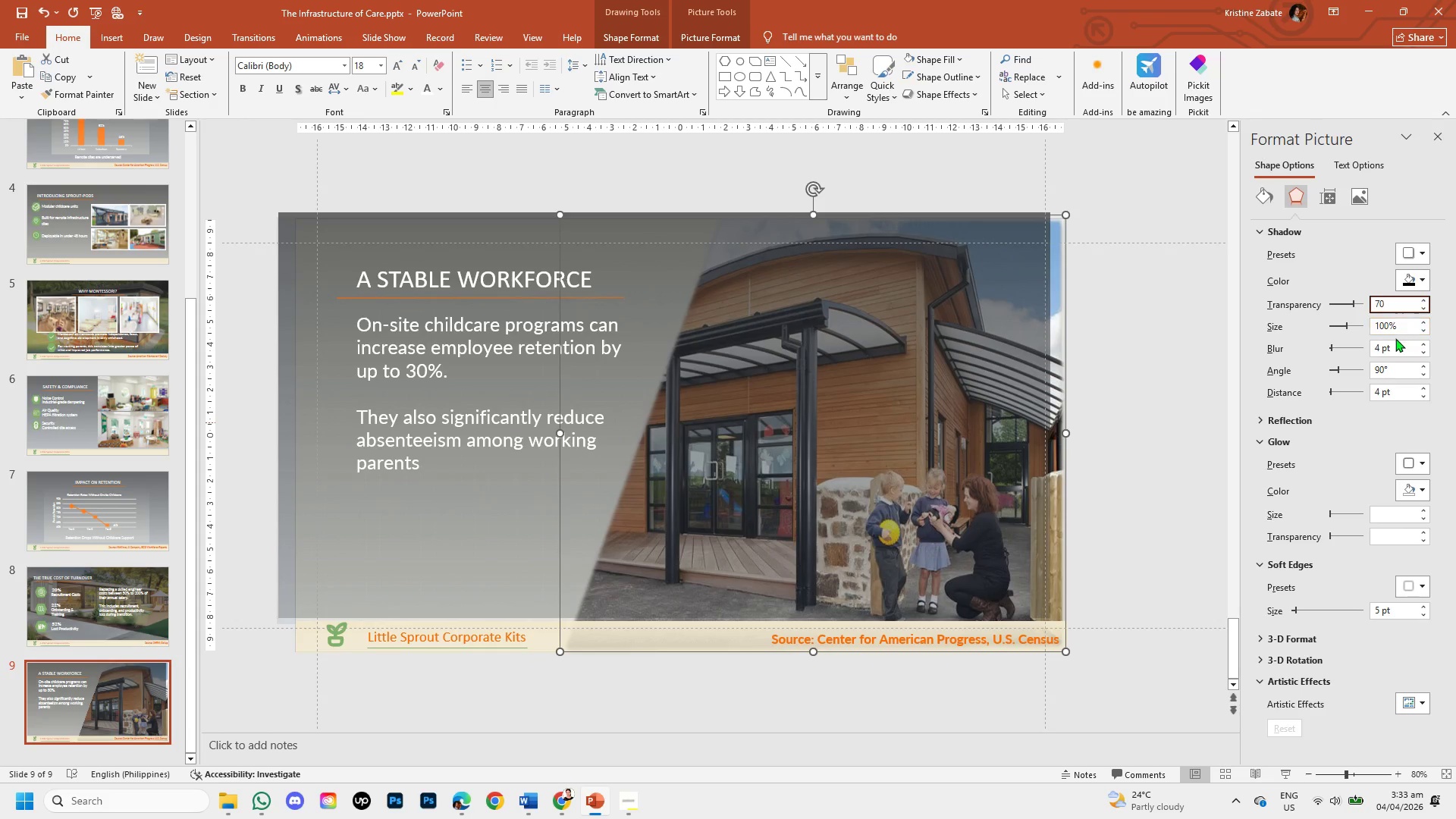 
left_click([1395, 344])
 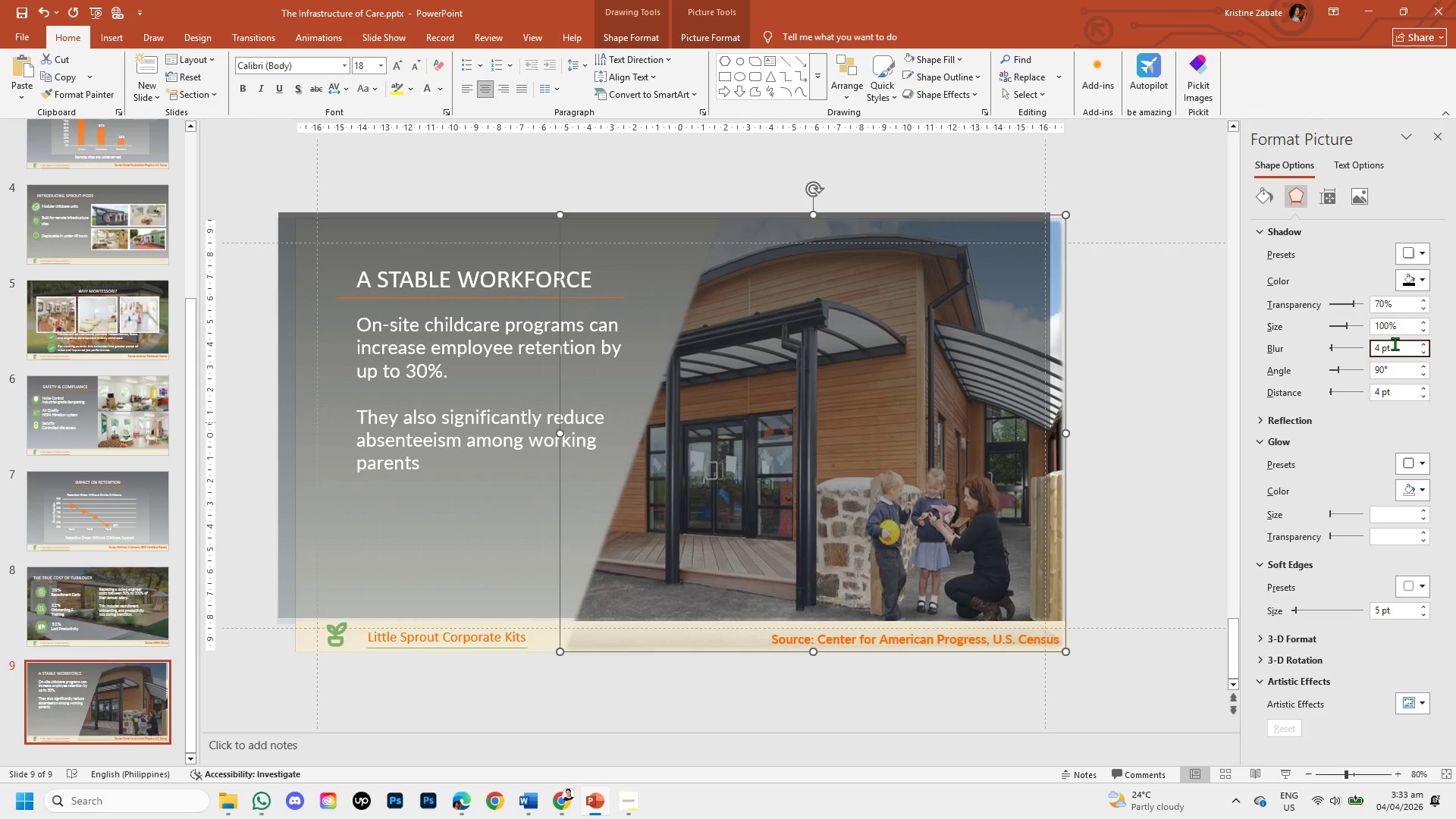 
key(Backspace)
 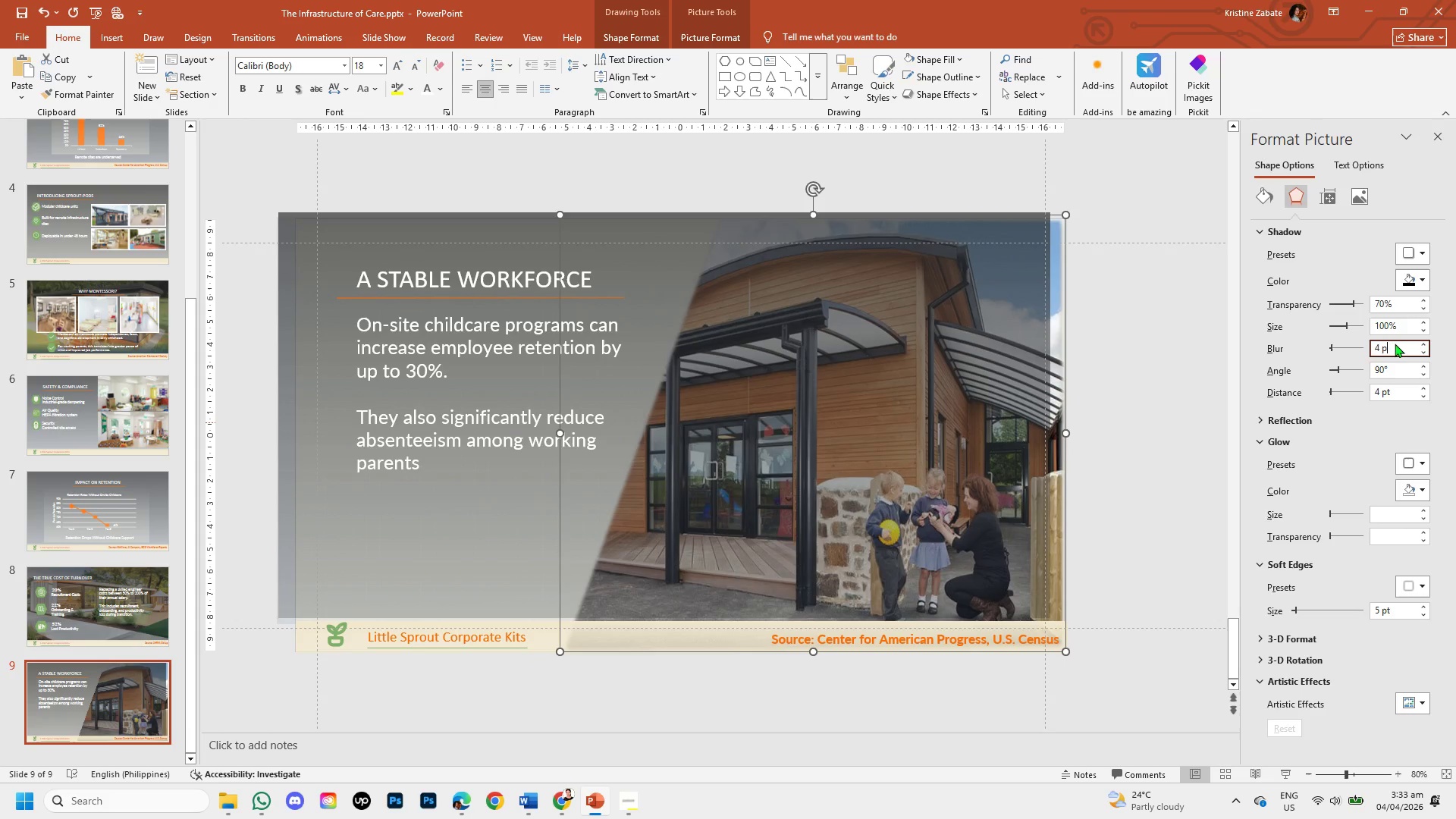 
key(Backspace)
 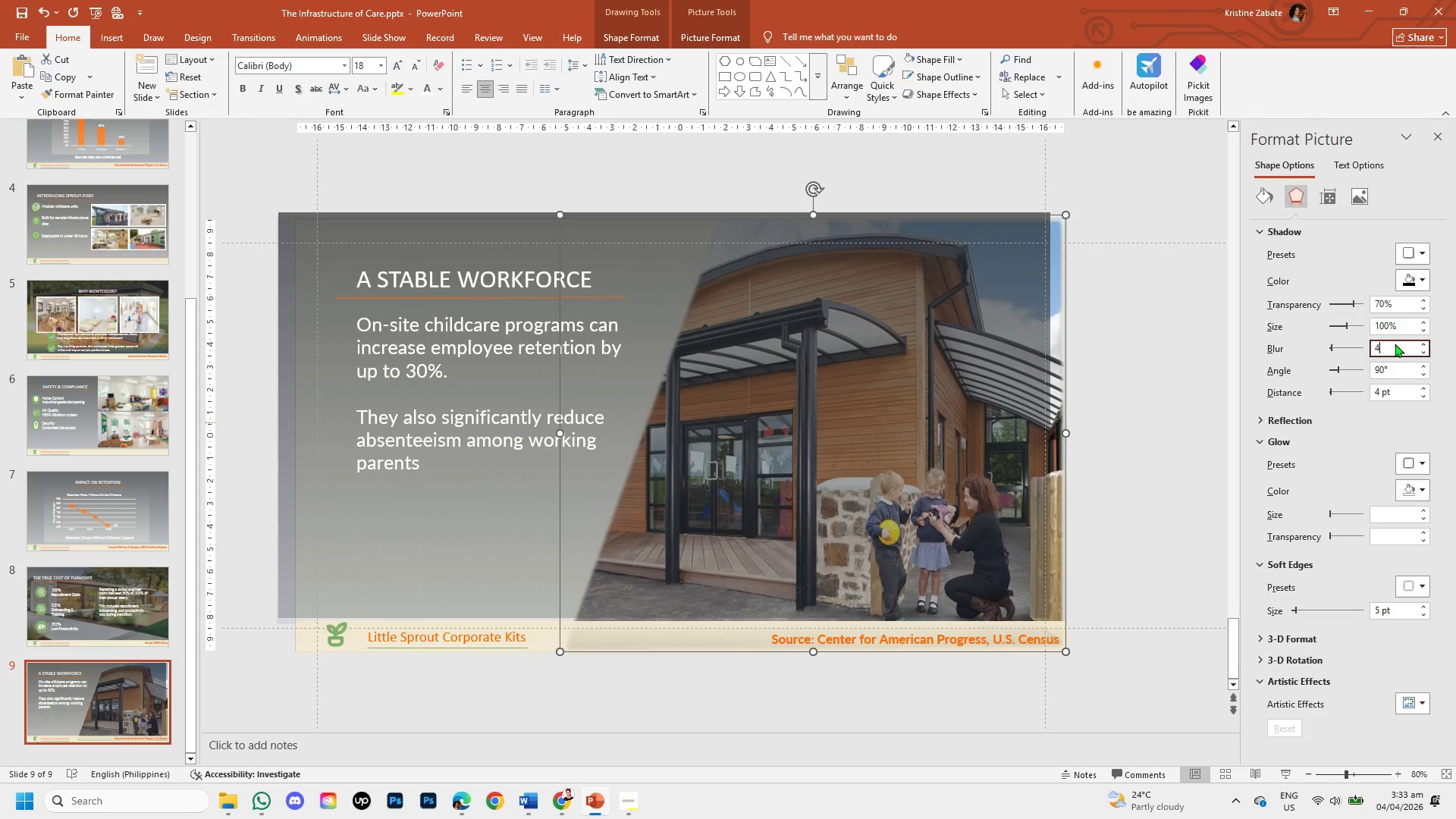 
key(Backspace)
 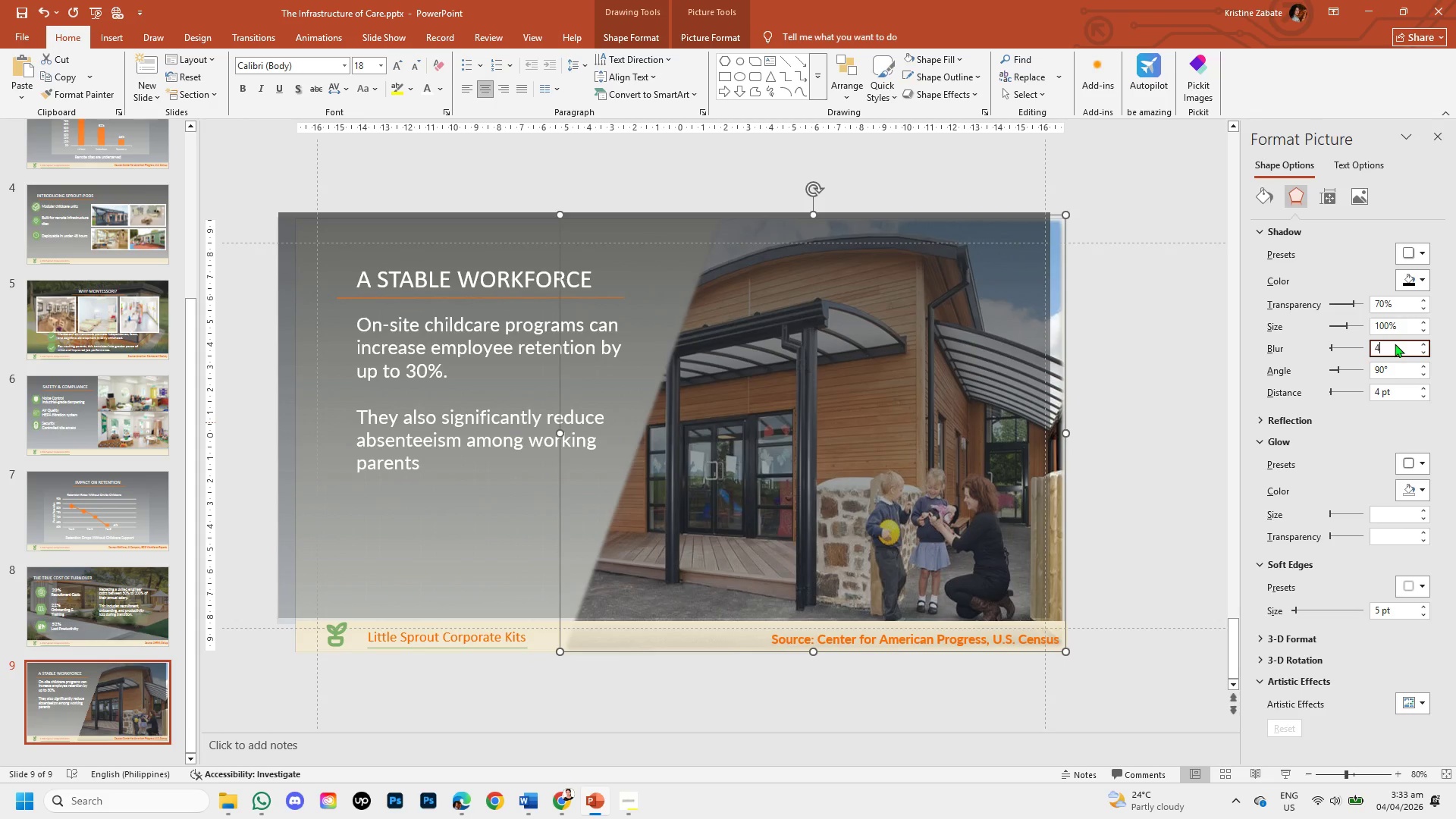 
key(Backspace)
 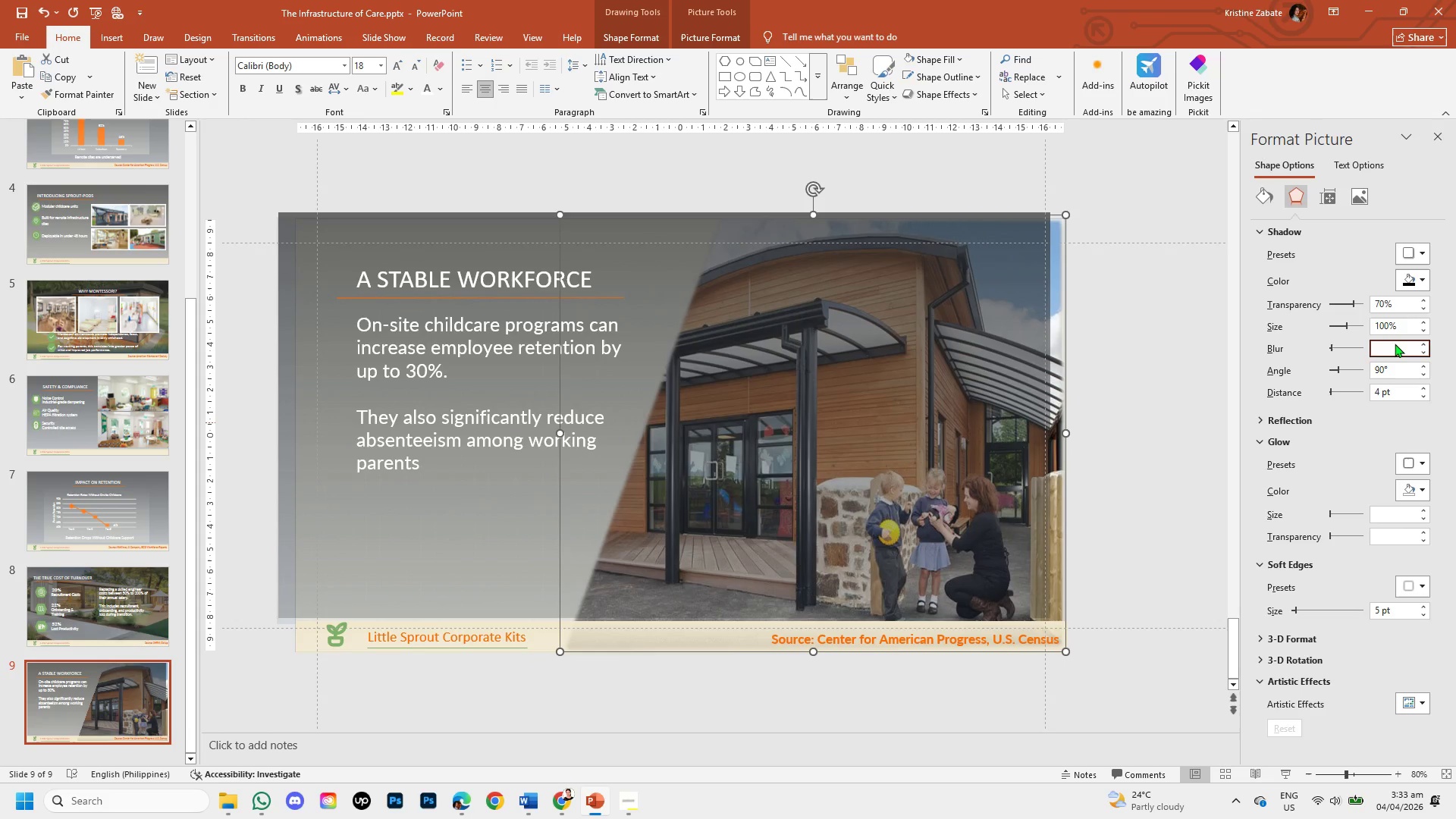 
key(Numpad3)
 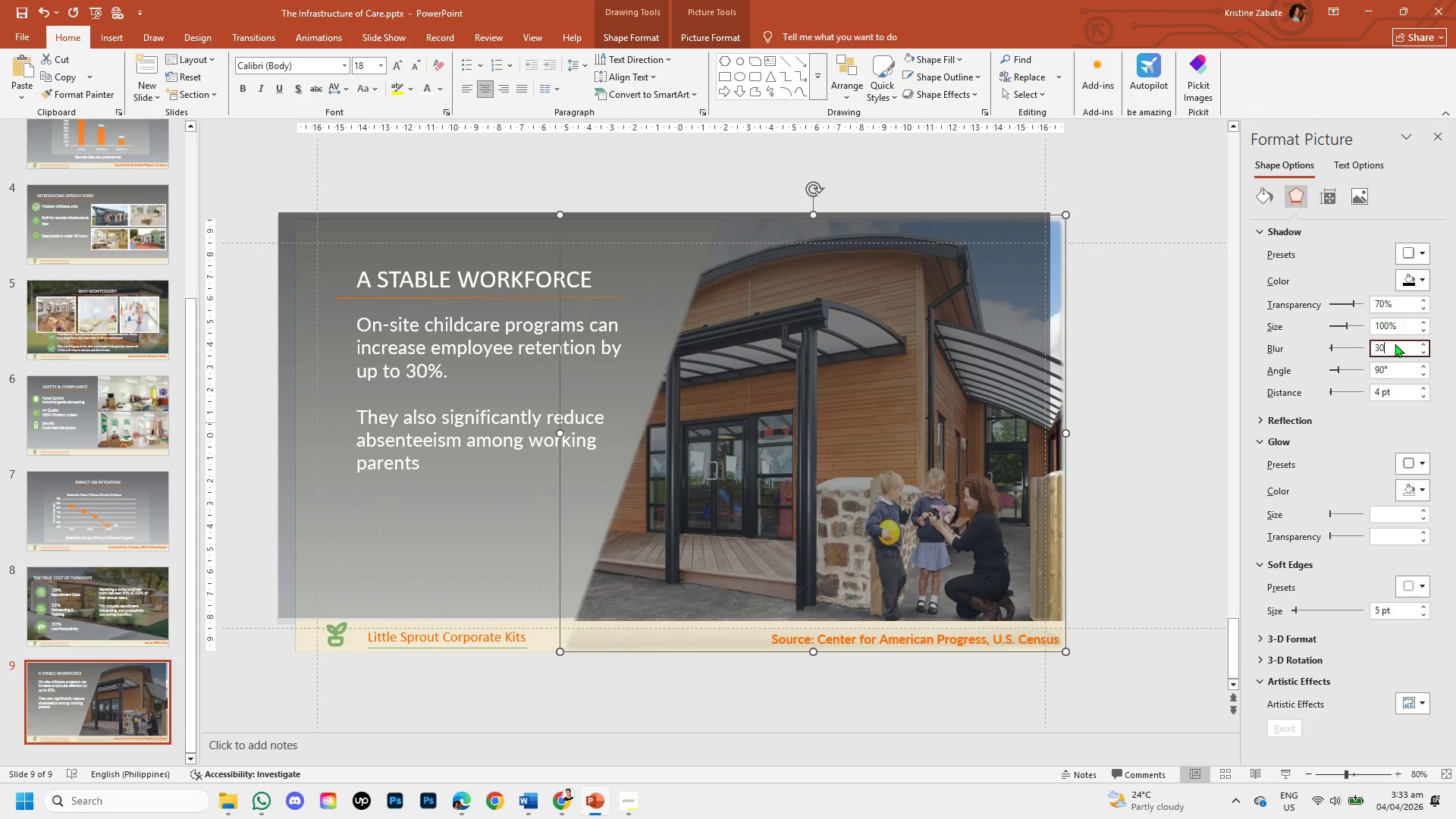 
key(Numpad0)
 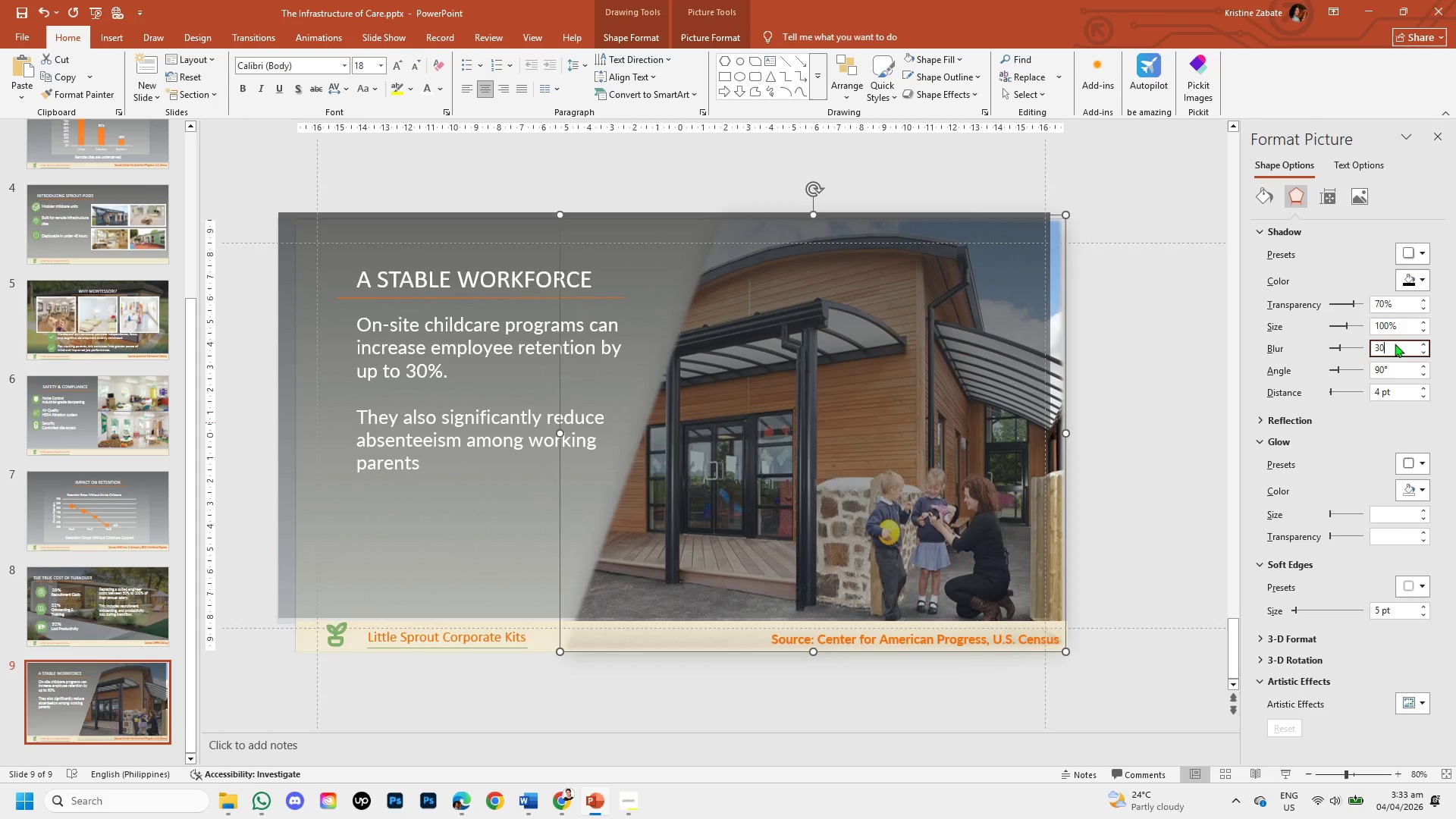 
key(Backspace)
 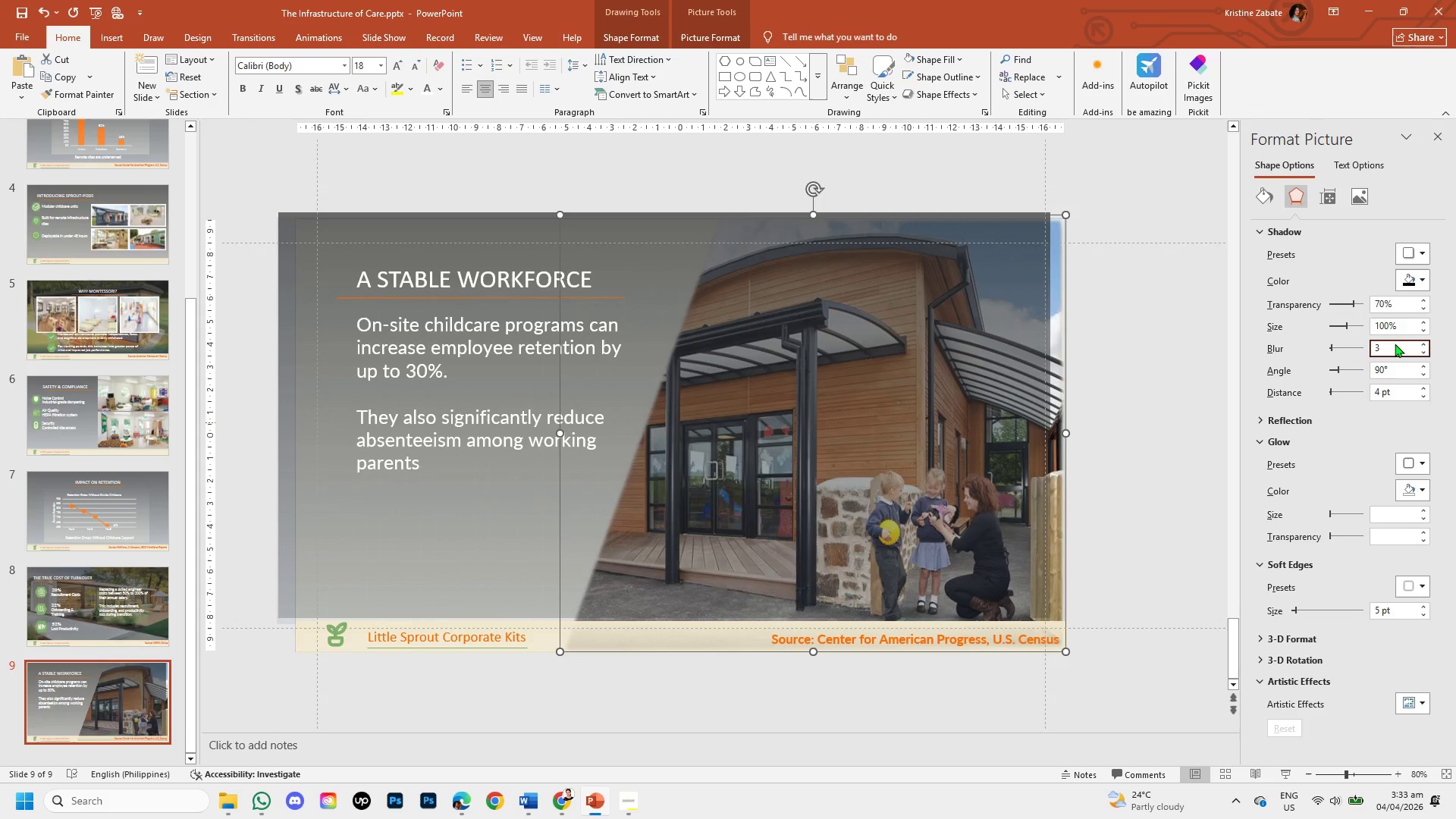 
key(Backspace)
 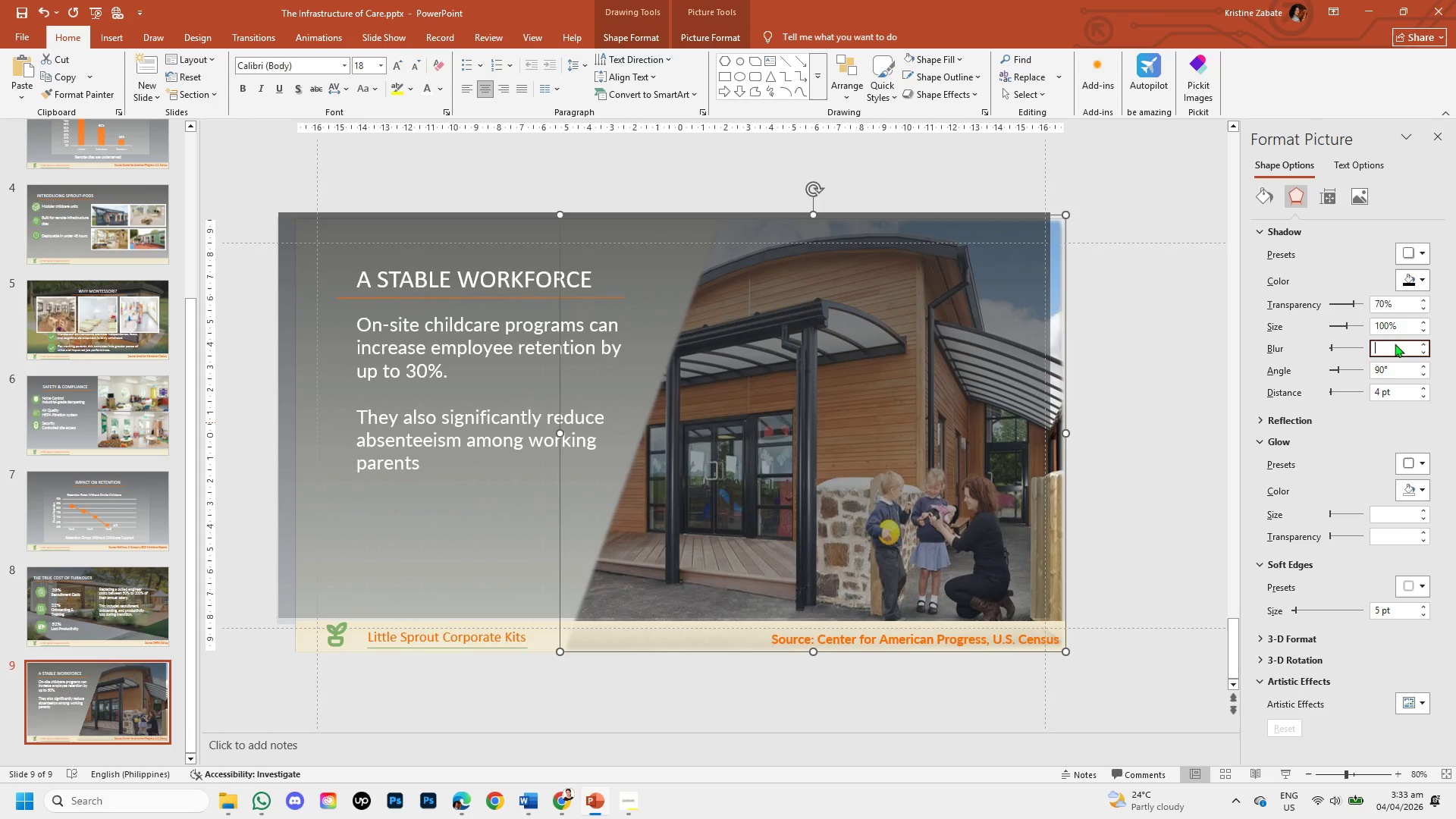 
key(Backspace)
 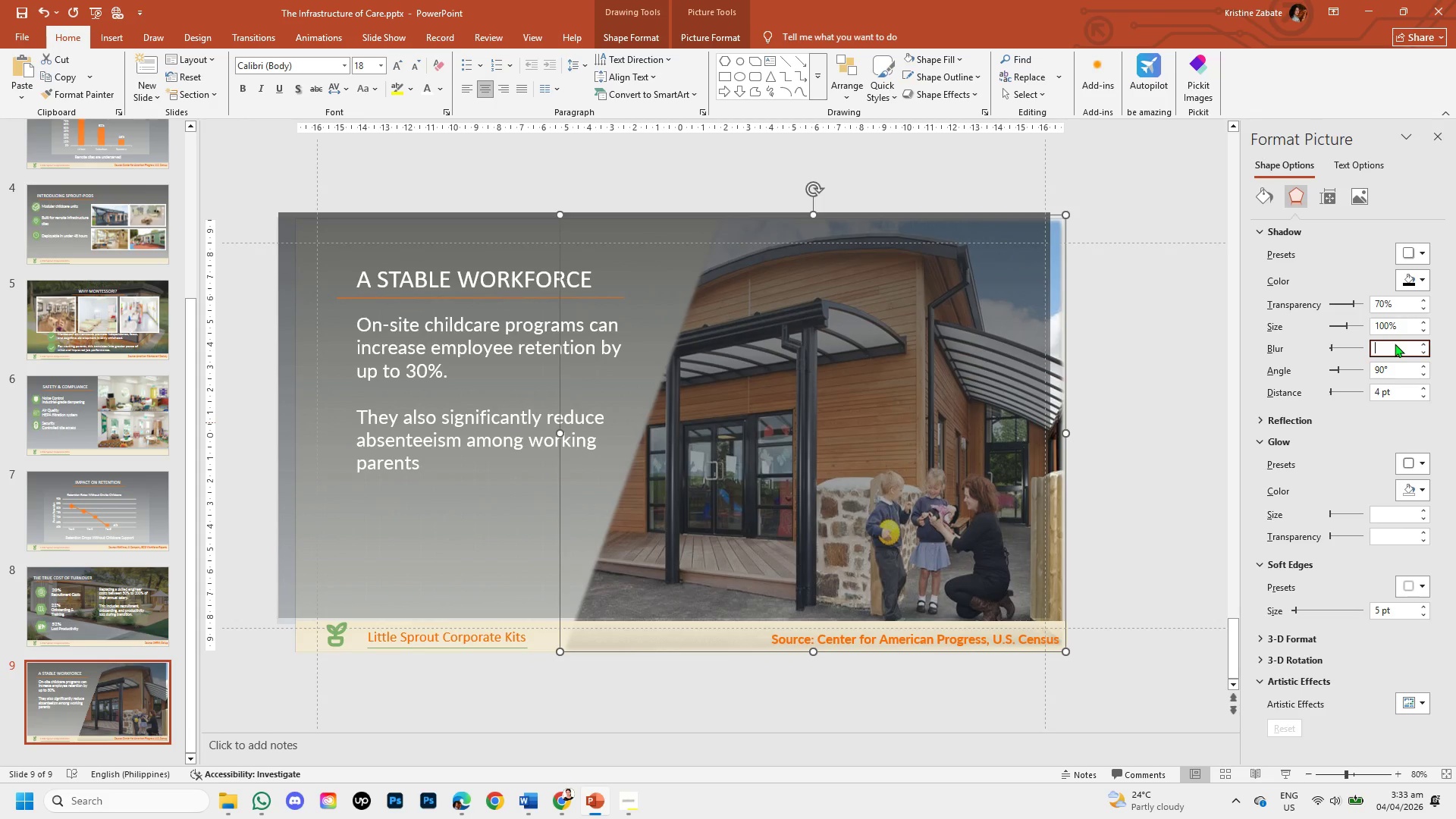 
key(Numpad2)
 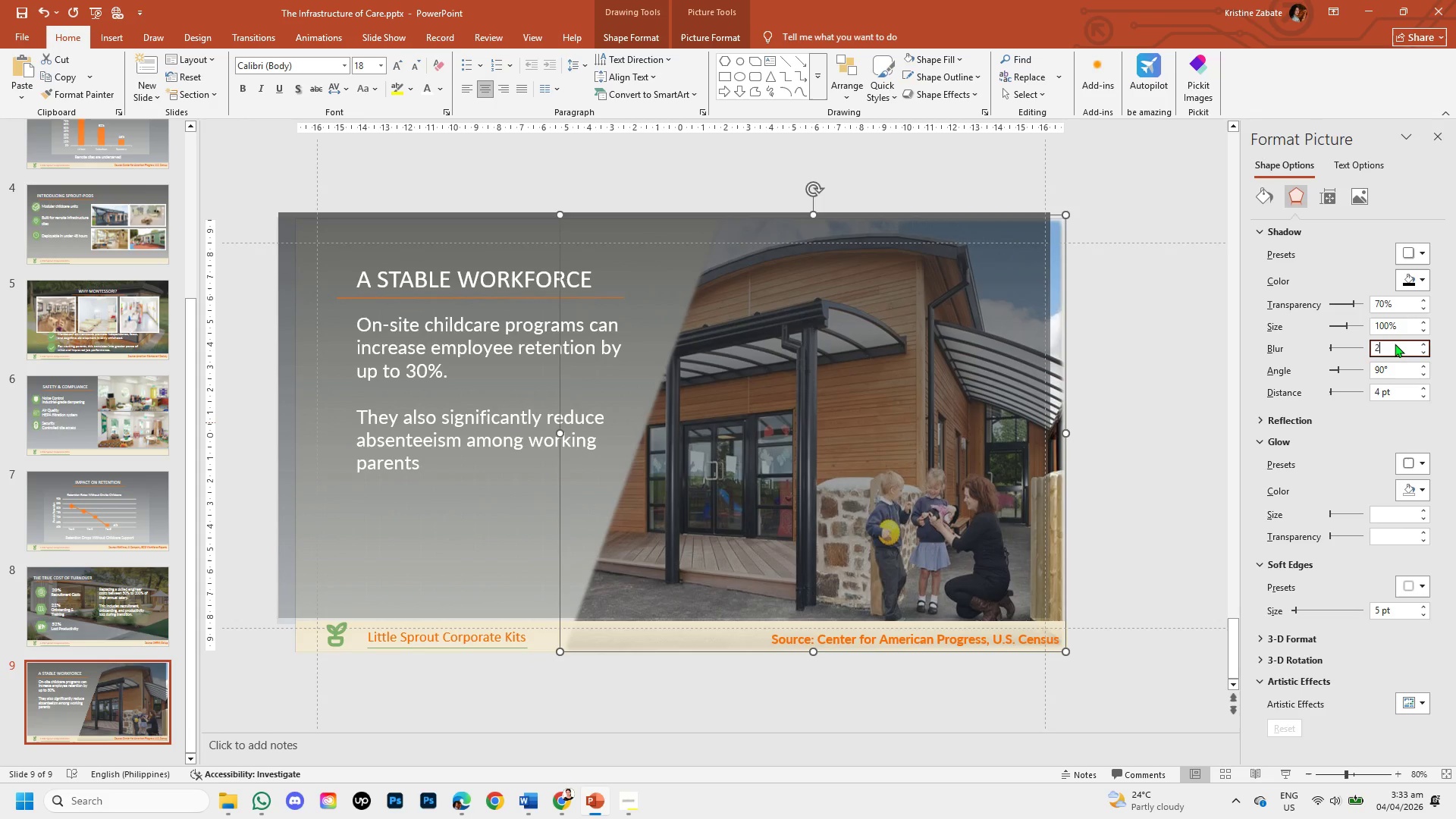 
key(Numpad5)
 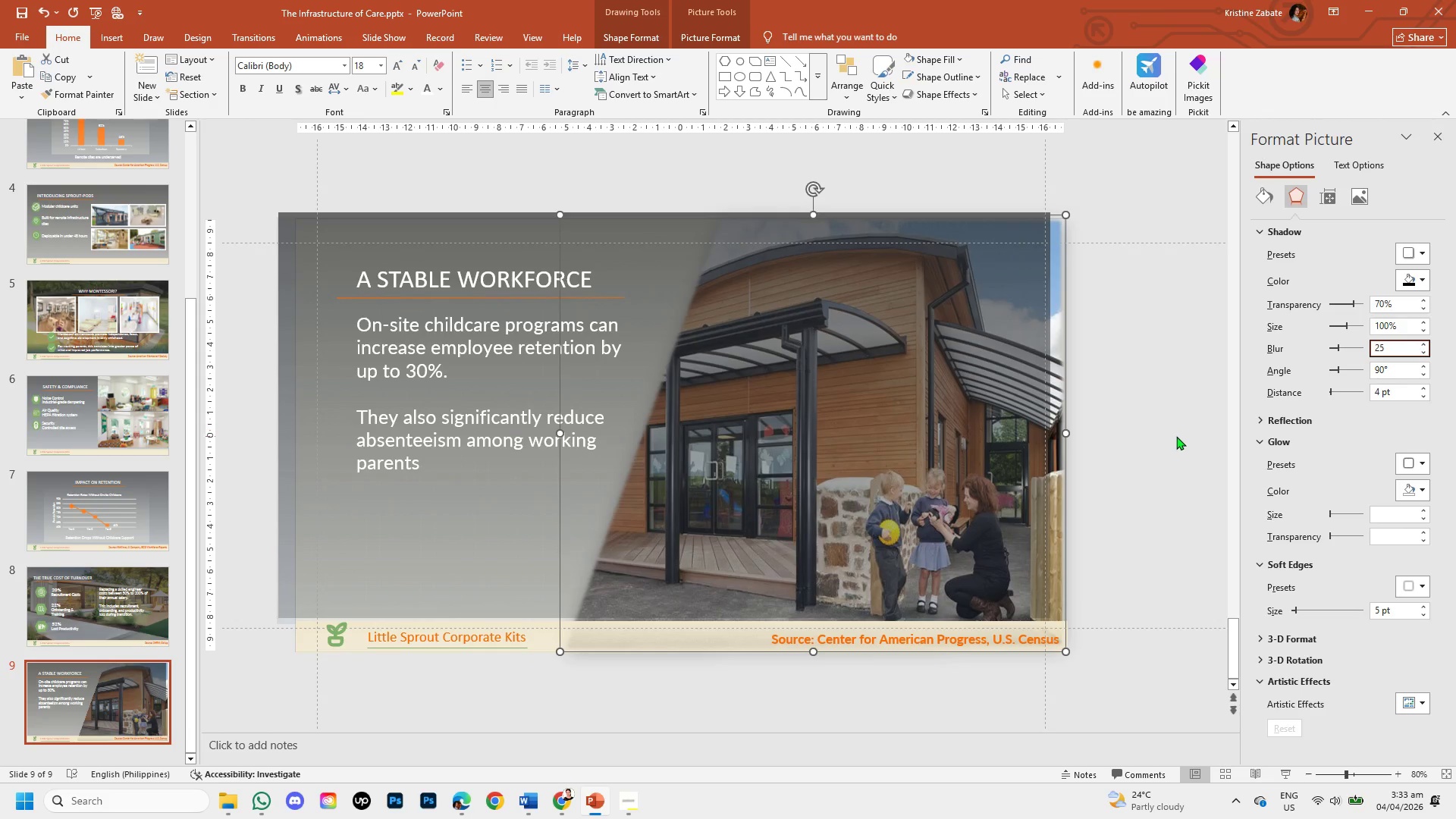 
left_click([1174, 437])
 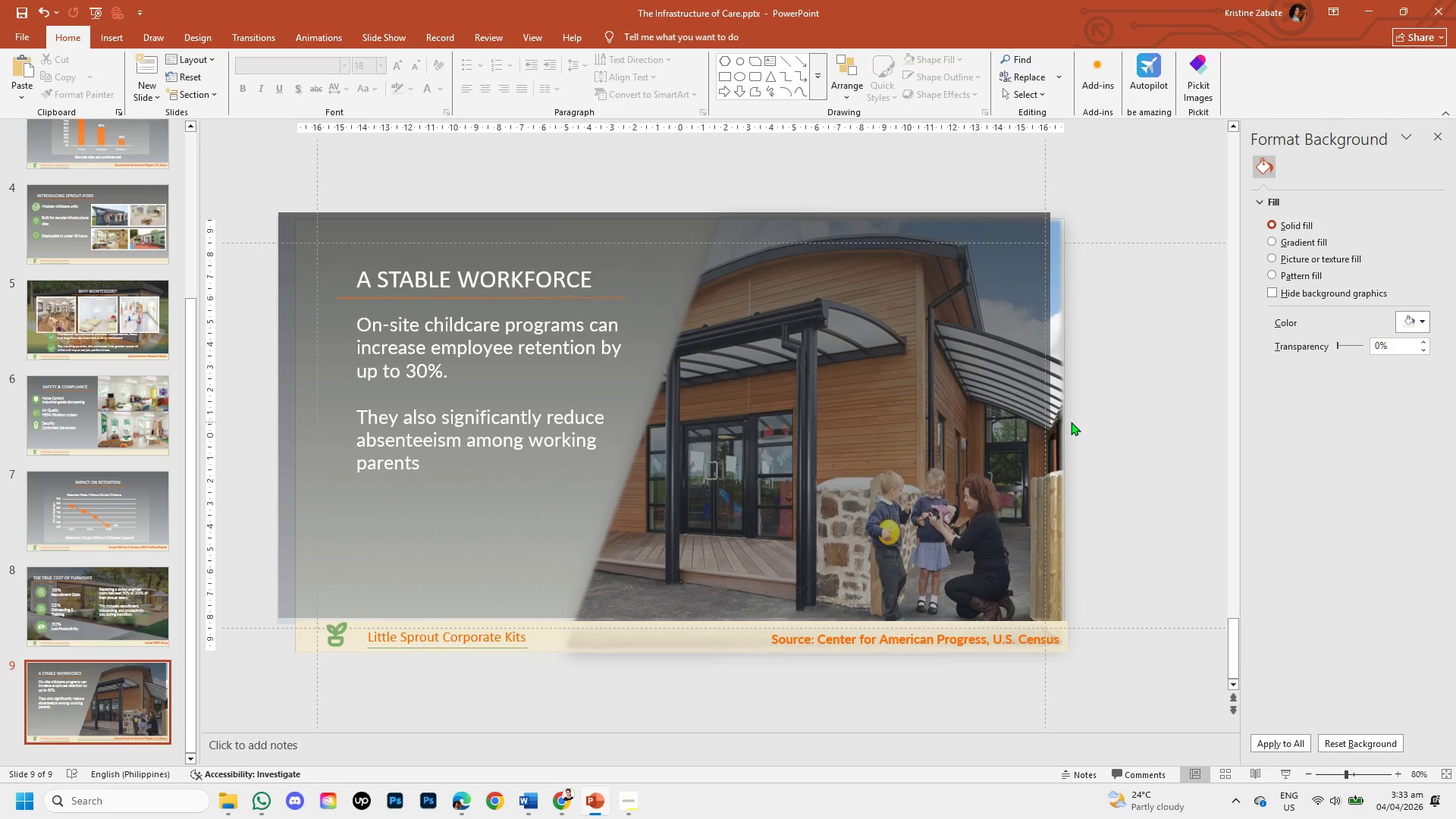 
left_click([1050, 413])
 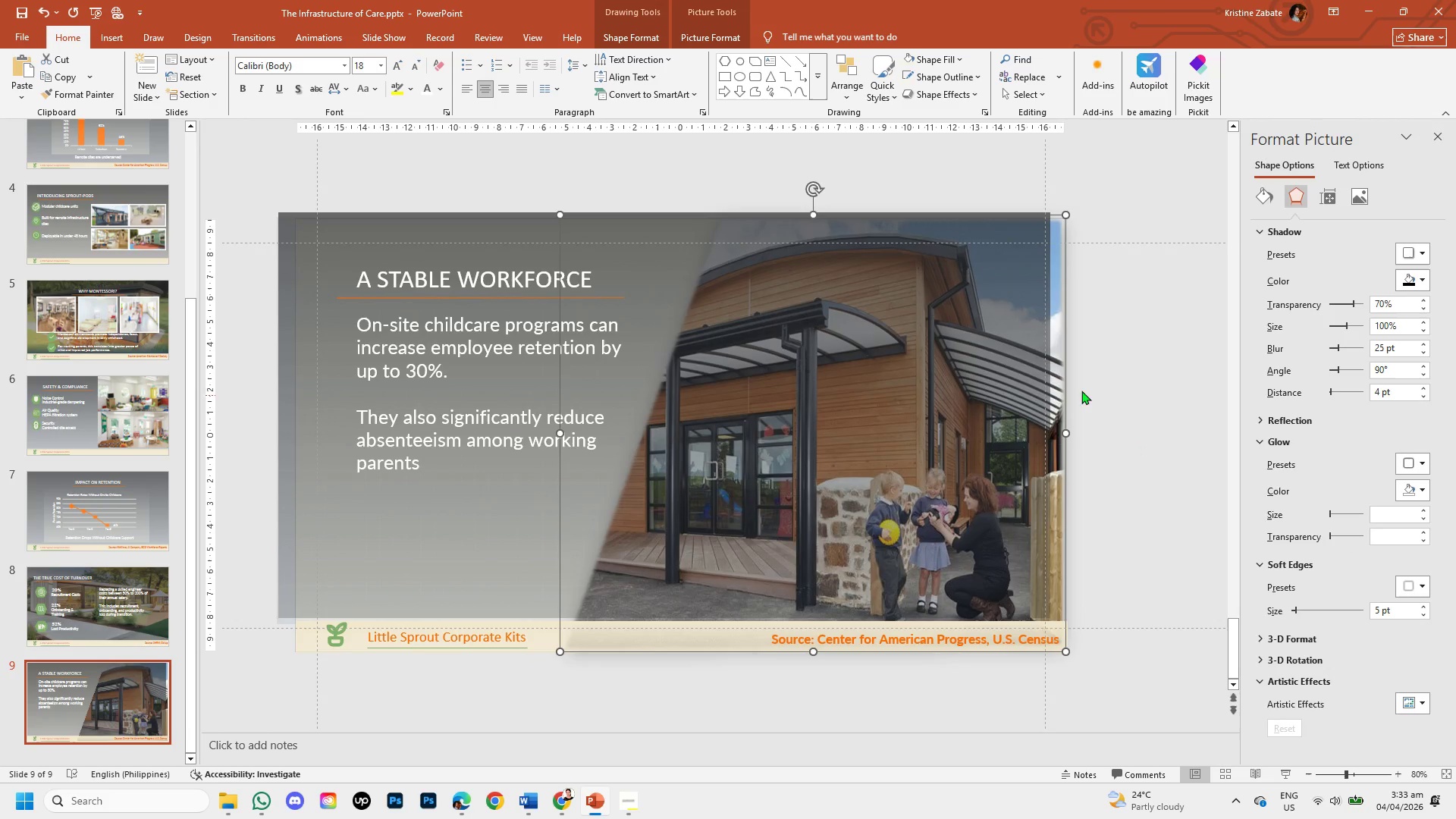 
left_click([1129, 374])
 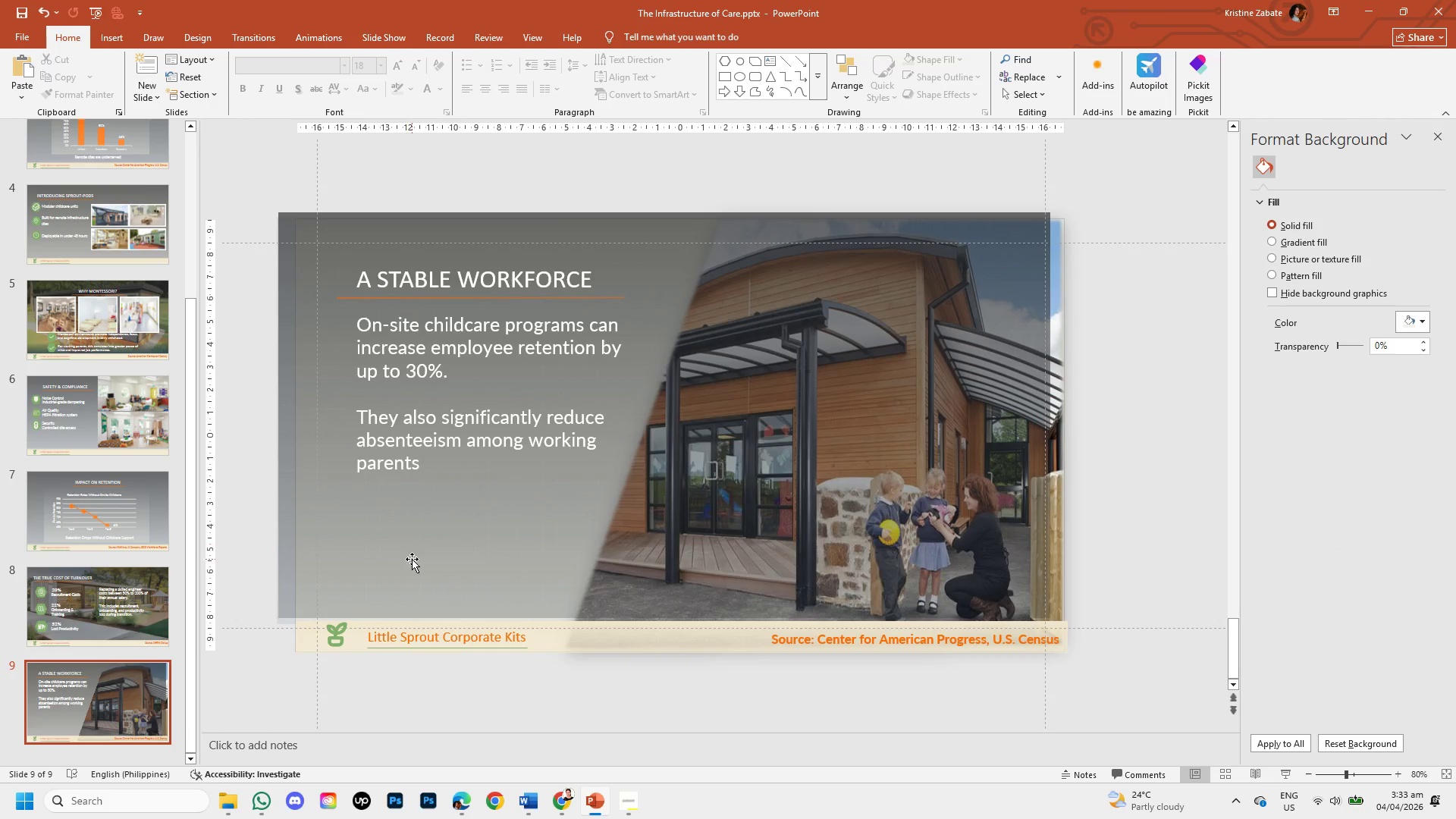 
left_click_drag(start_coordinate=[412, 559], to_coordinate=[381, 566])
 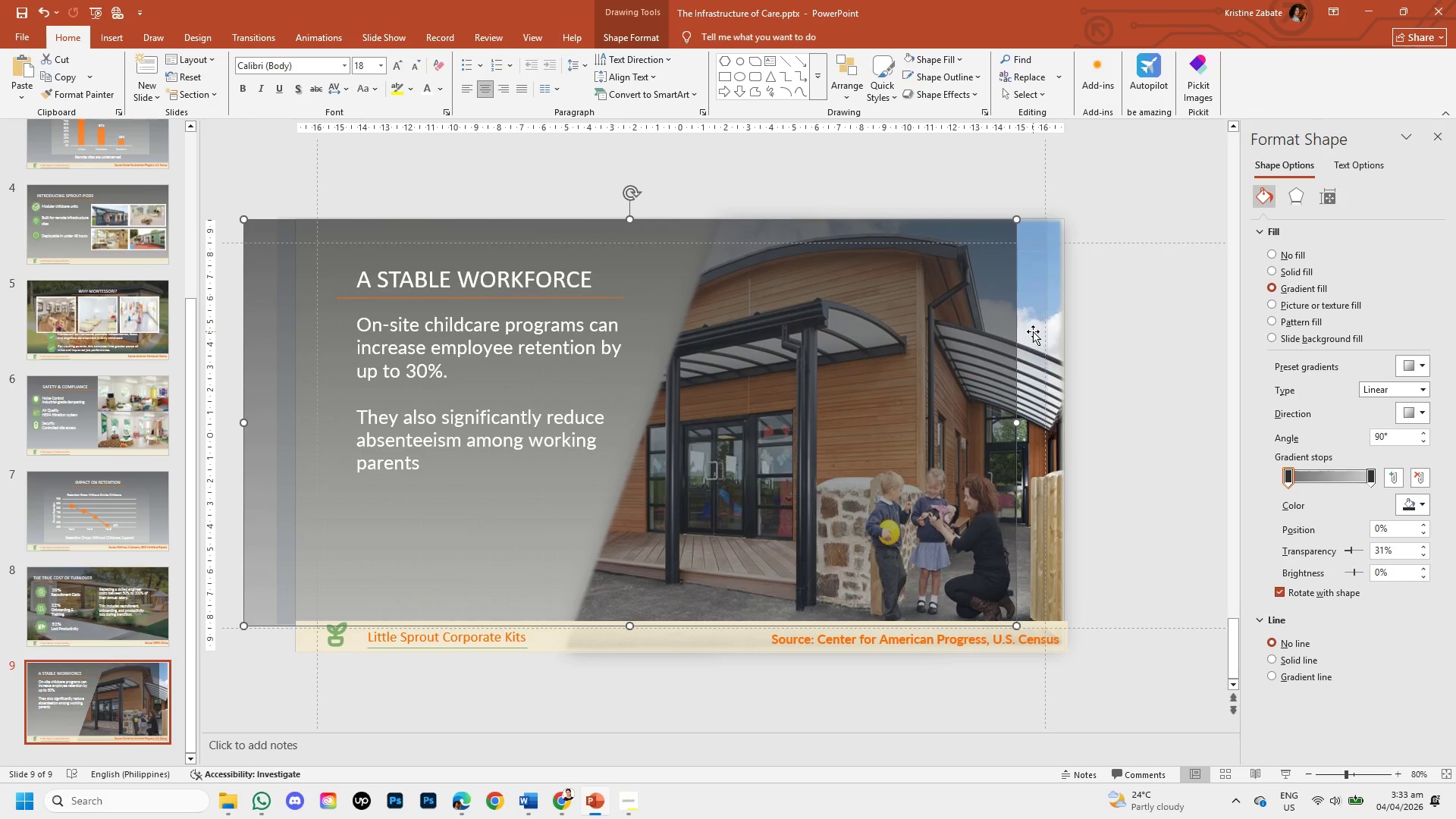 
left_click([1033, 331])
 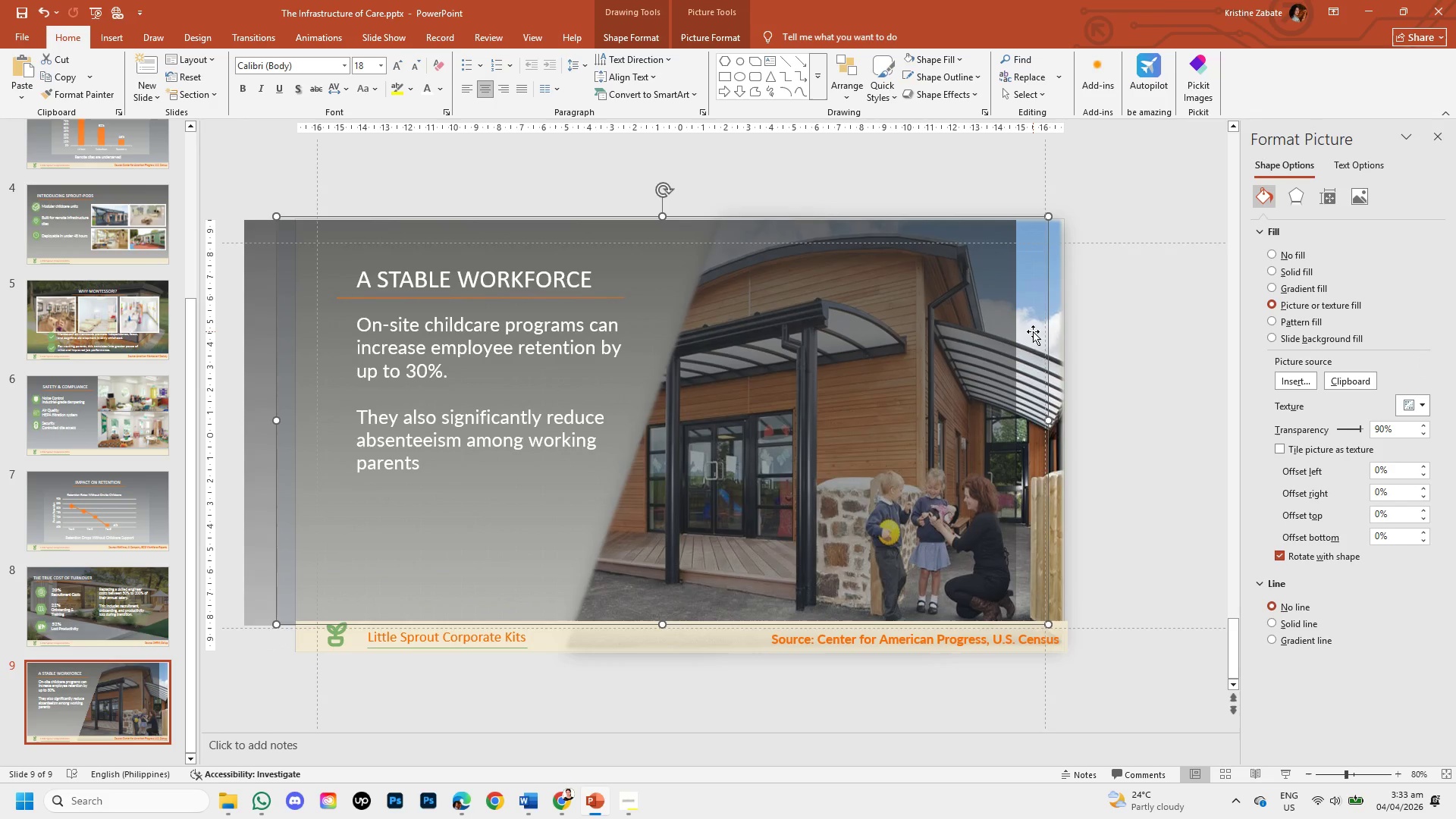 
left_click_drag(start_coordinate=[1033, 331], to_coordinate=[1048, 334])
 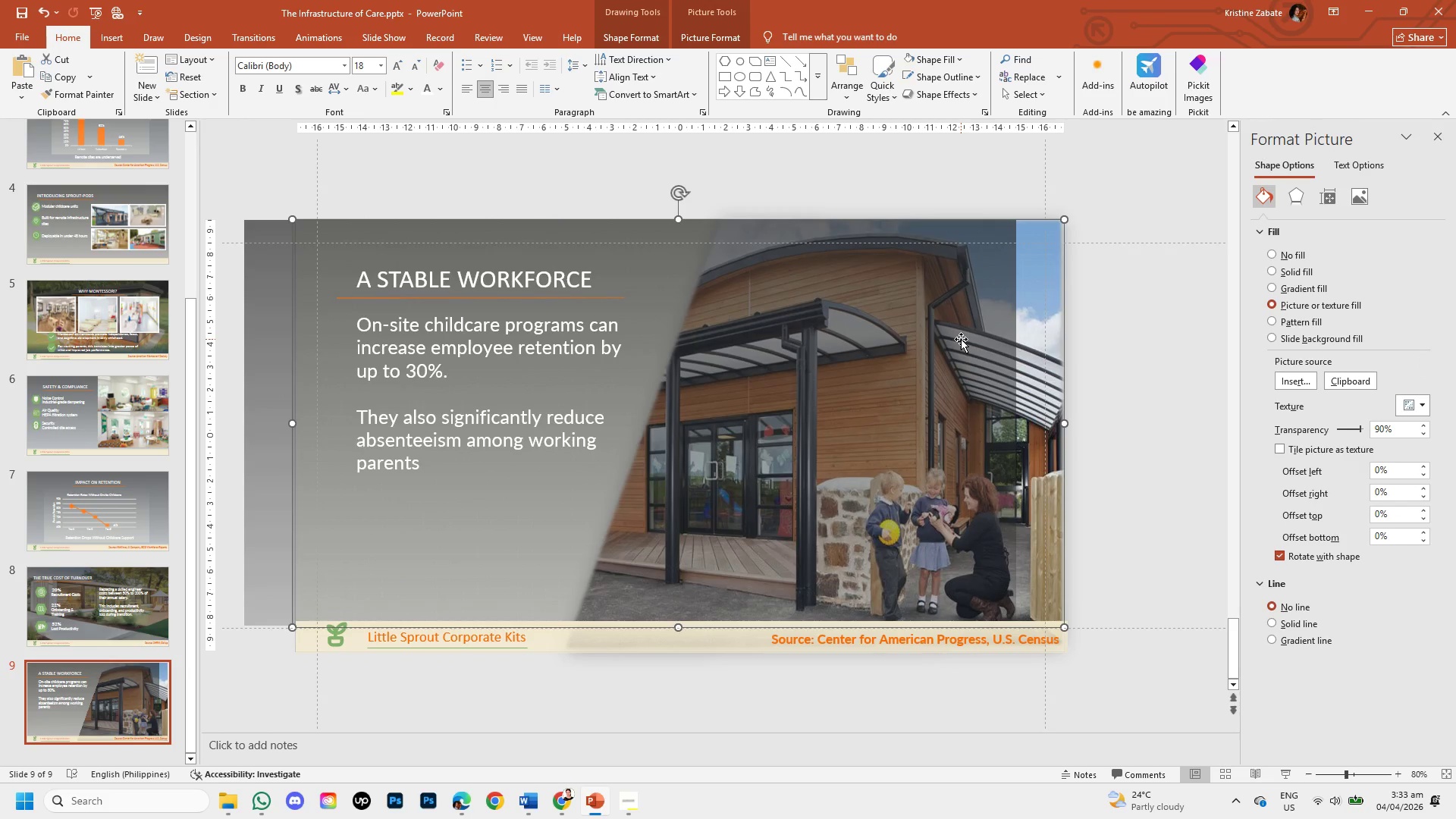 
left_click([961, 339])
 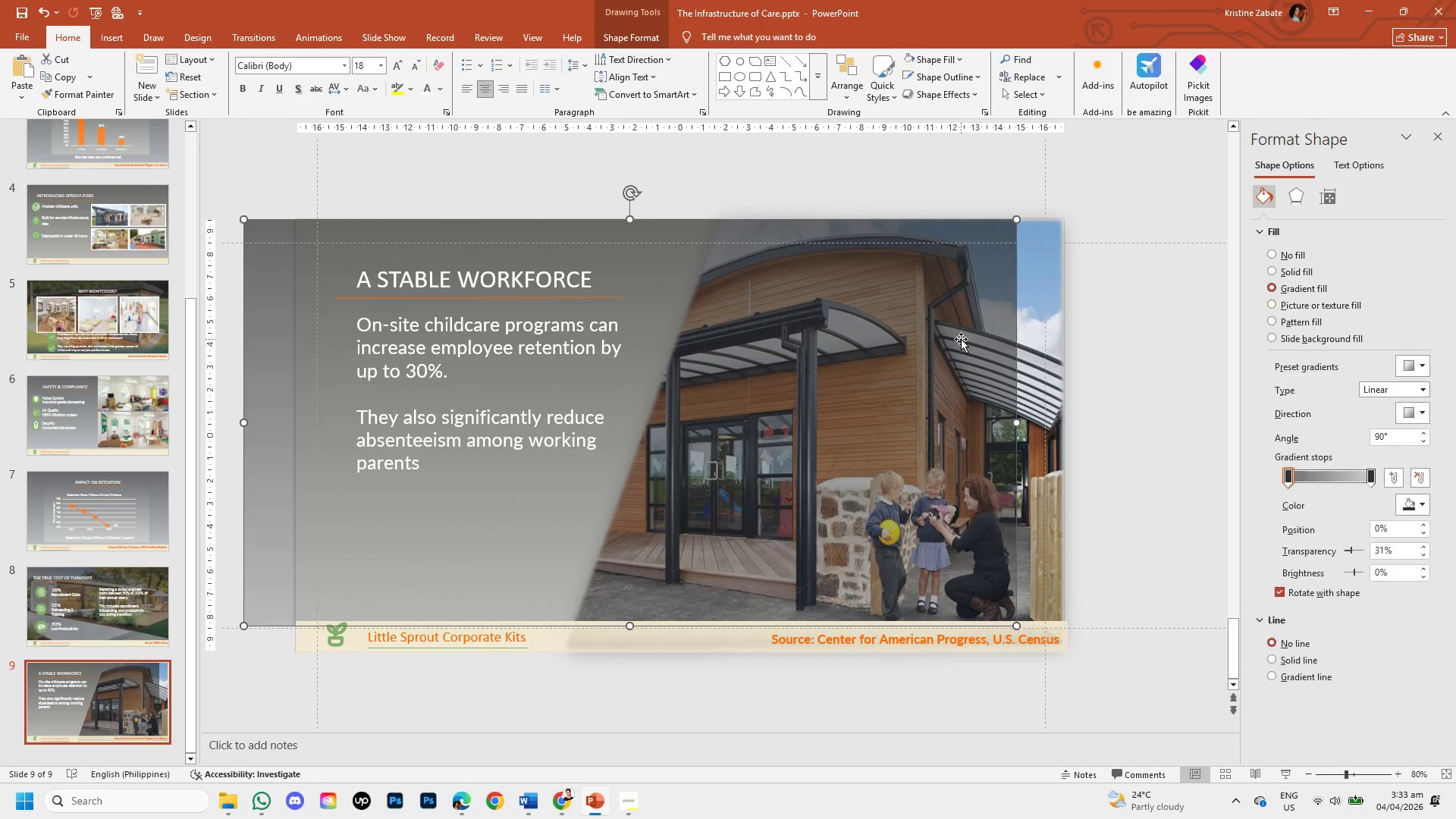 
left_click_drag(start_coordinate=[961, 339], to_coordinate=[1006, 339])
 